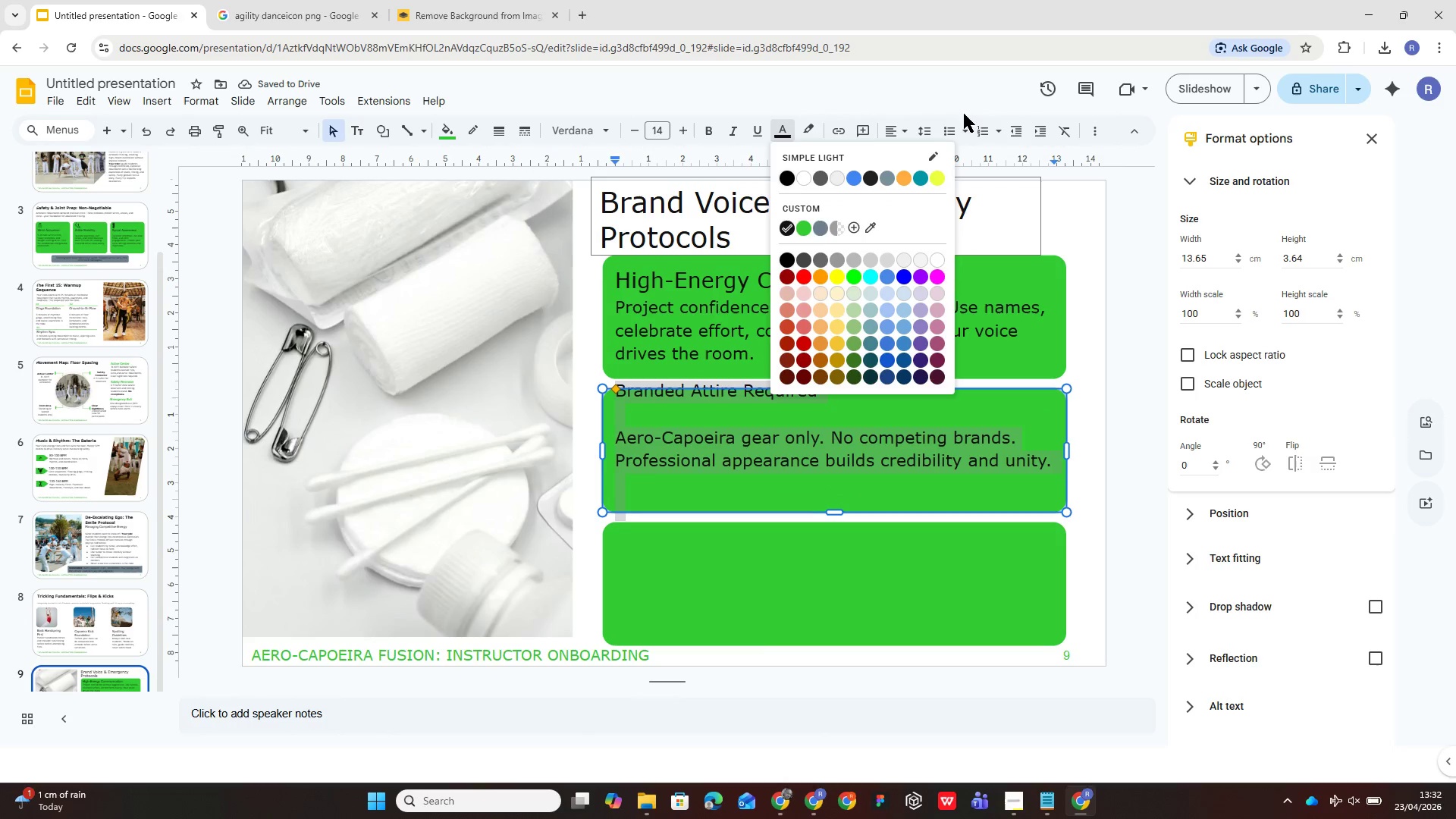 
left_click([915, 131])
 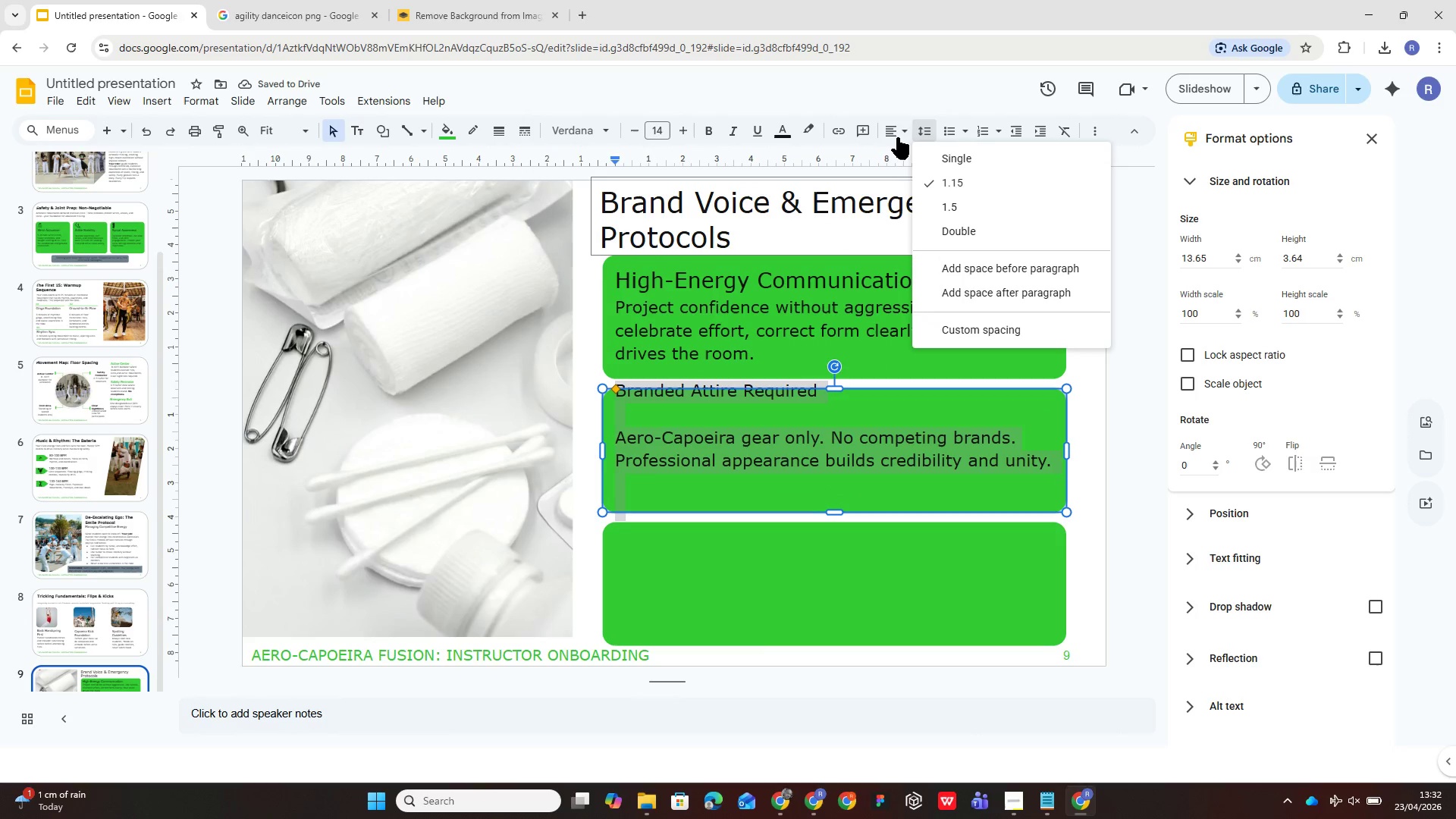 
left_click([895, 136])
 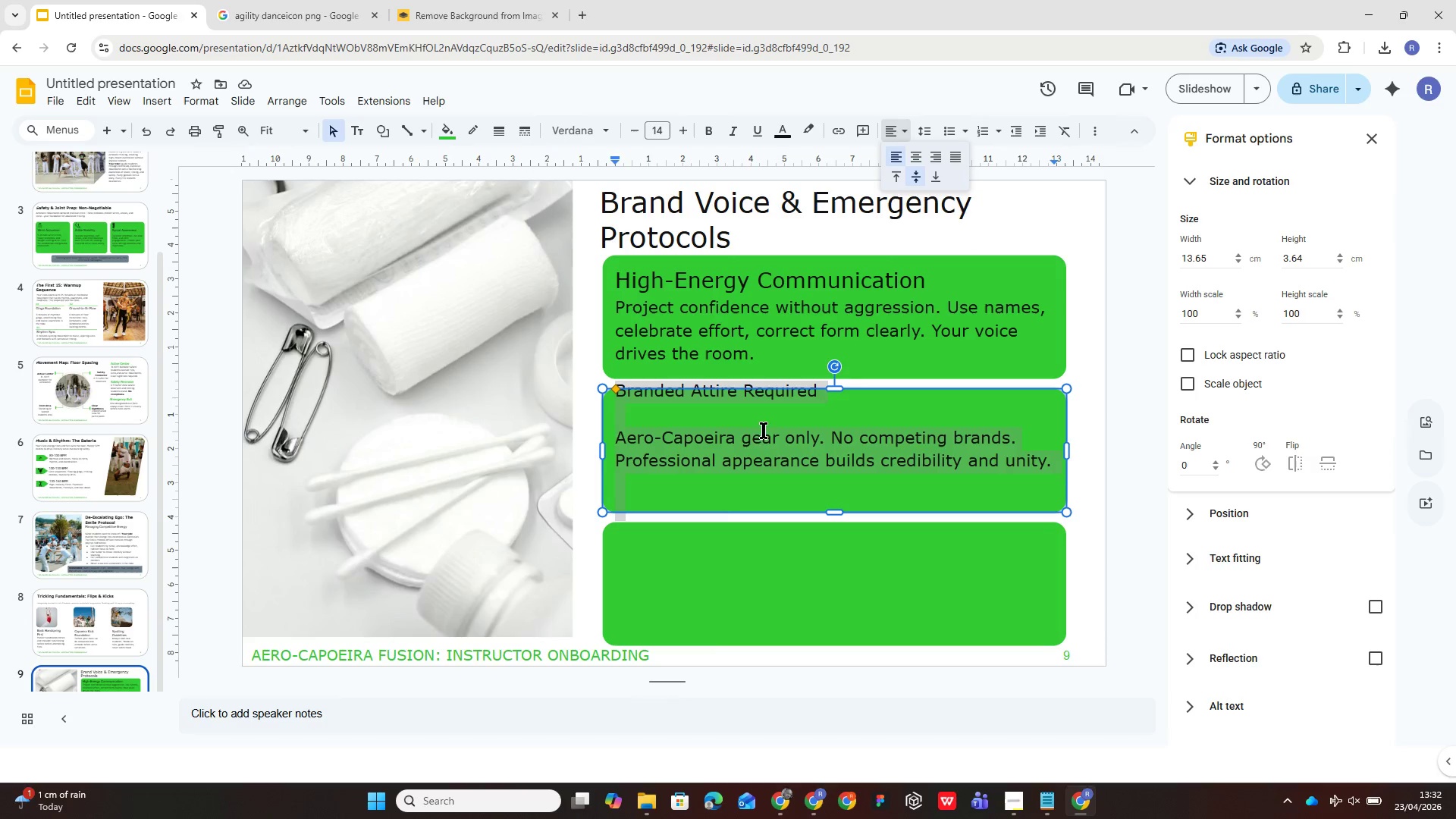 
left_click([762, 488])
 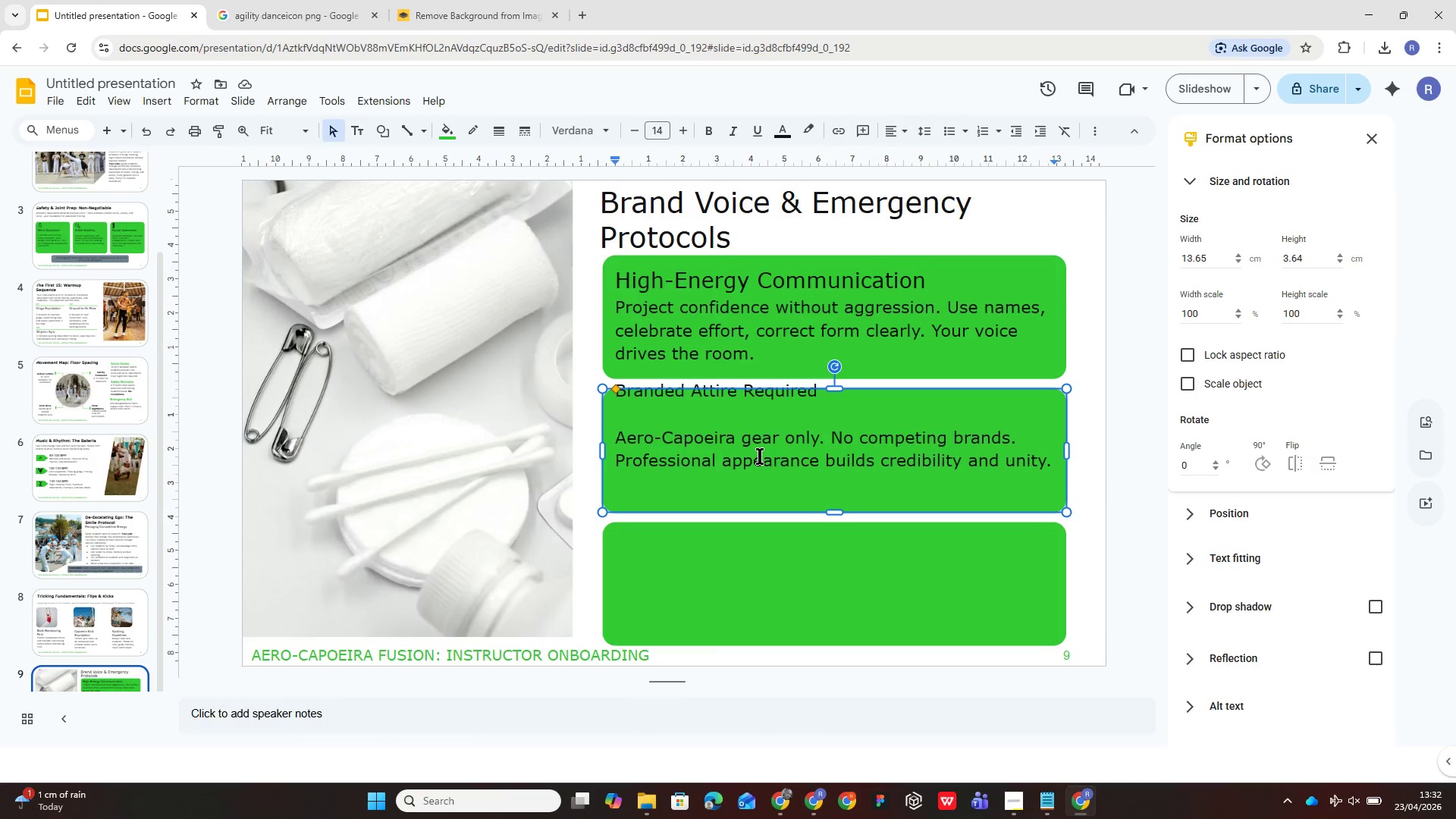 
key(ArrowDown)
 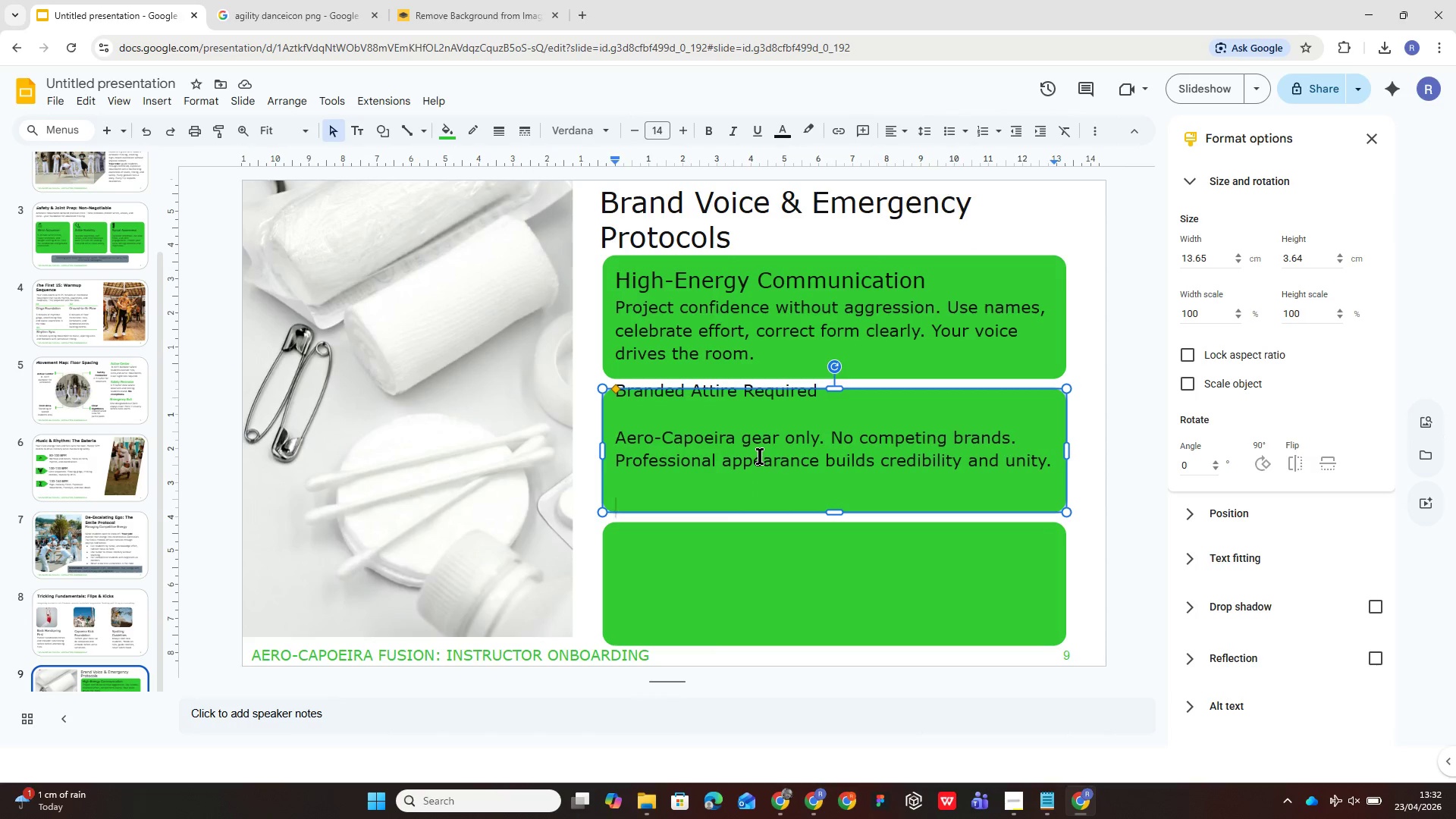 
hold_key(key=Backspace, duration=0.38)
 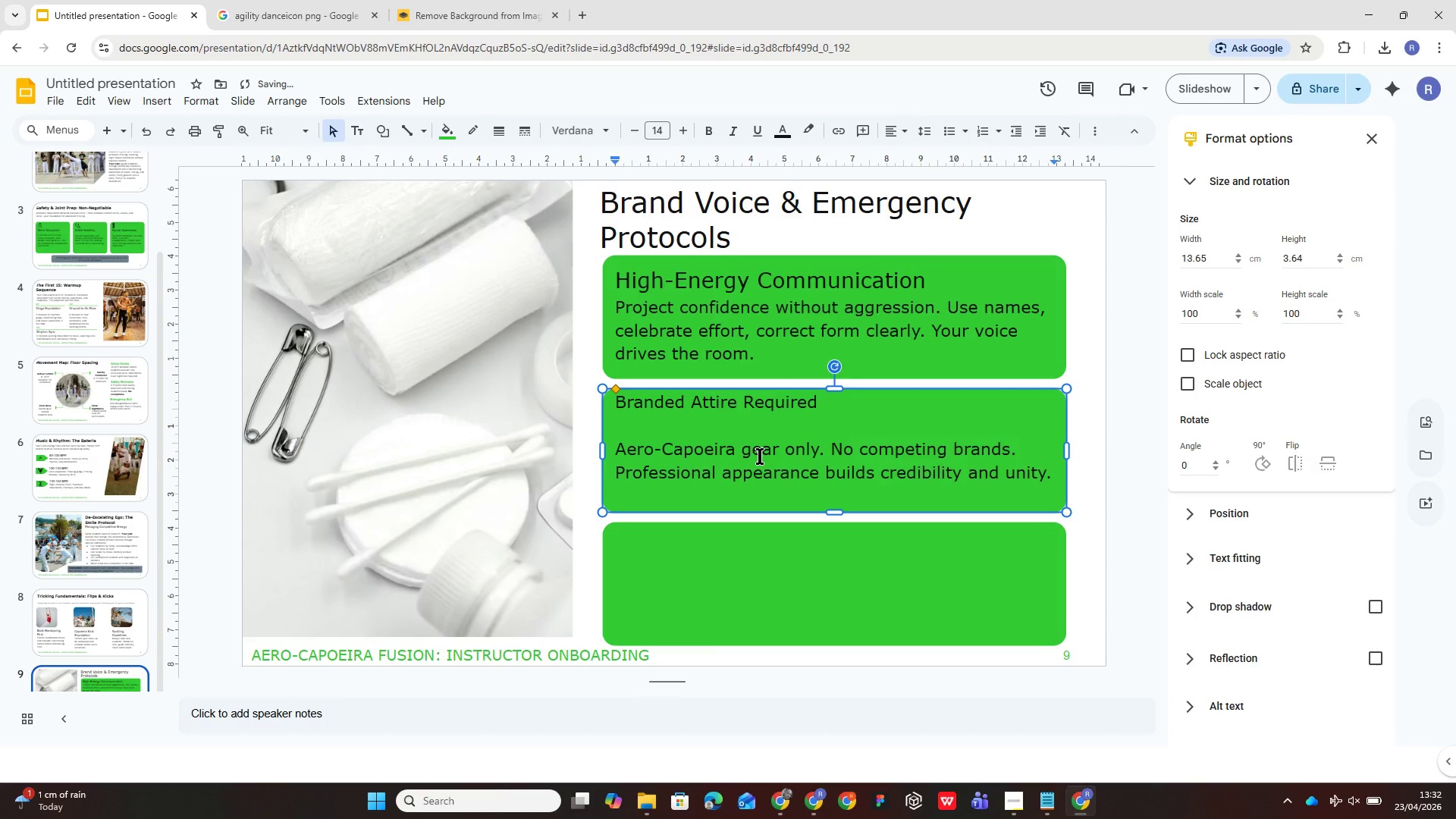 
key(Backspace)
 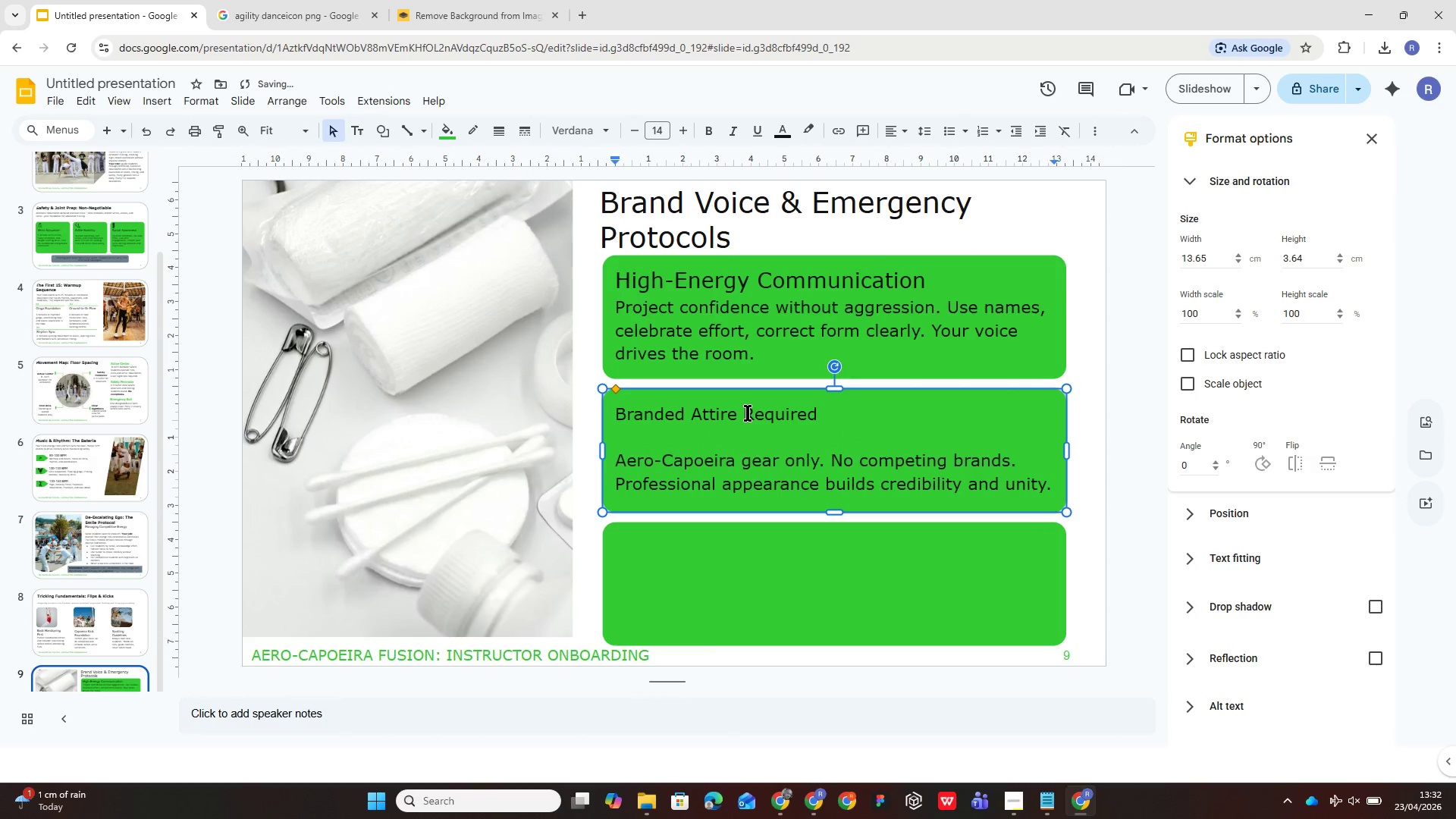 
double_click([748, 413])
 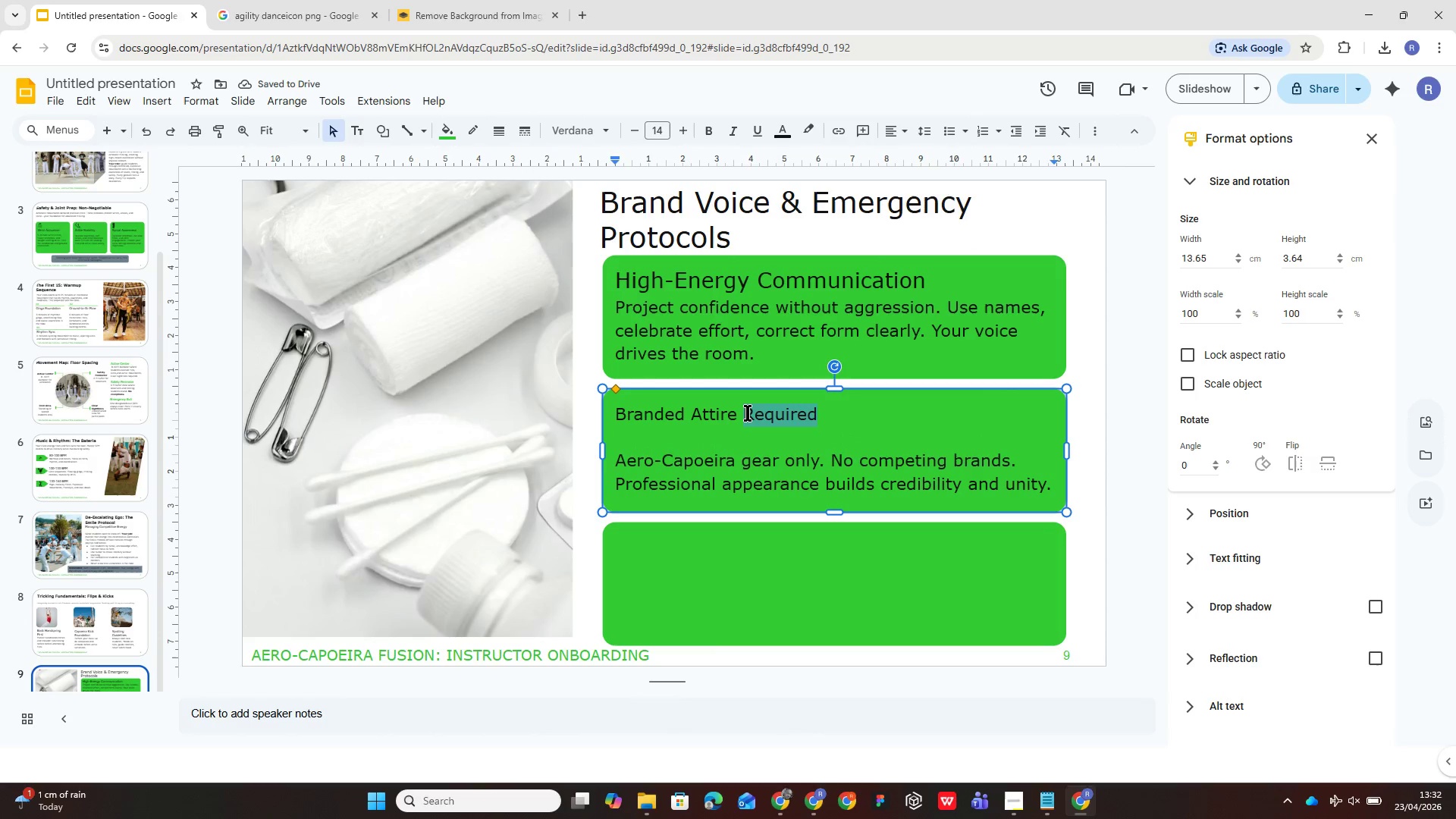 
triple_click([748, 413])
 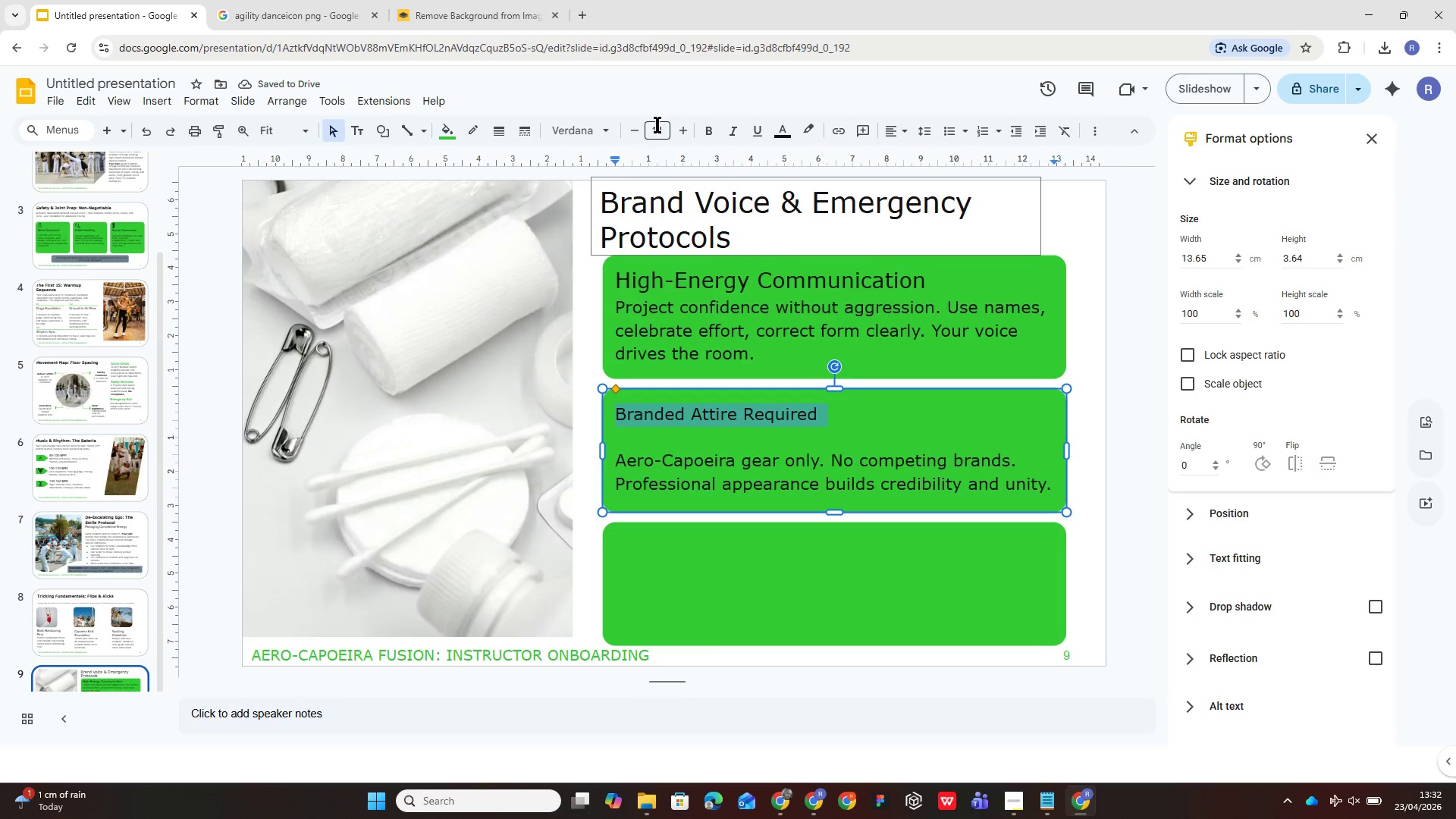 
left_click([657, 127])
 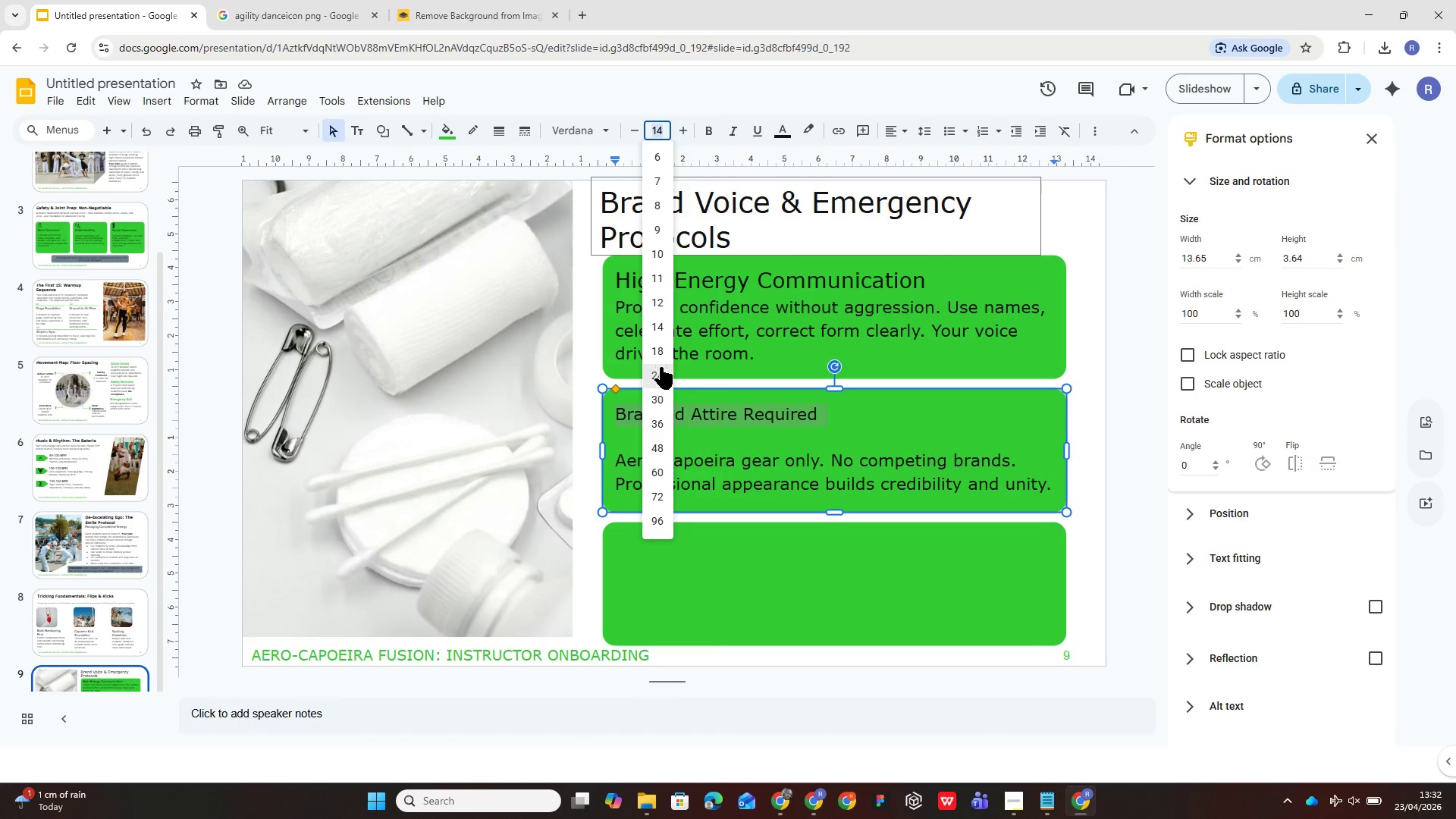 
left_click([654, 351])
 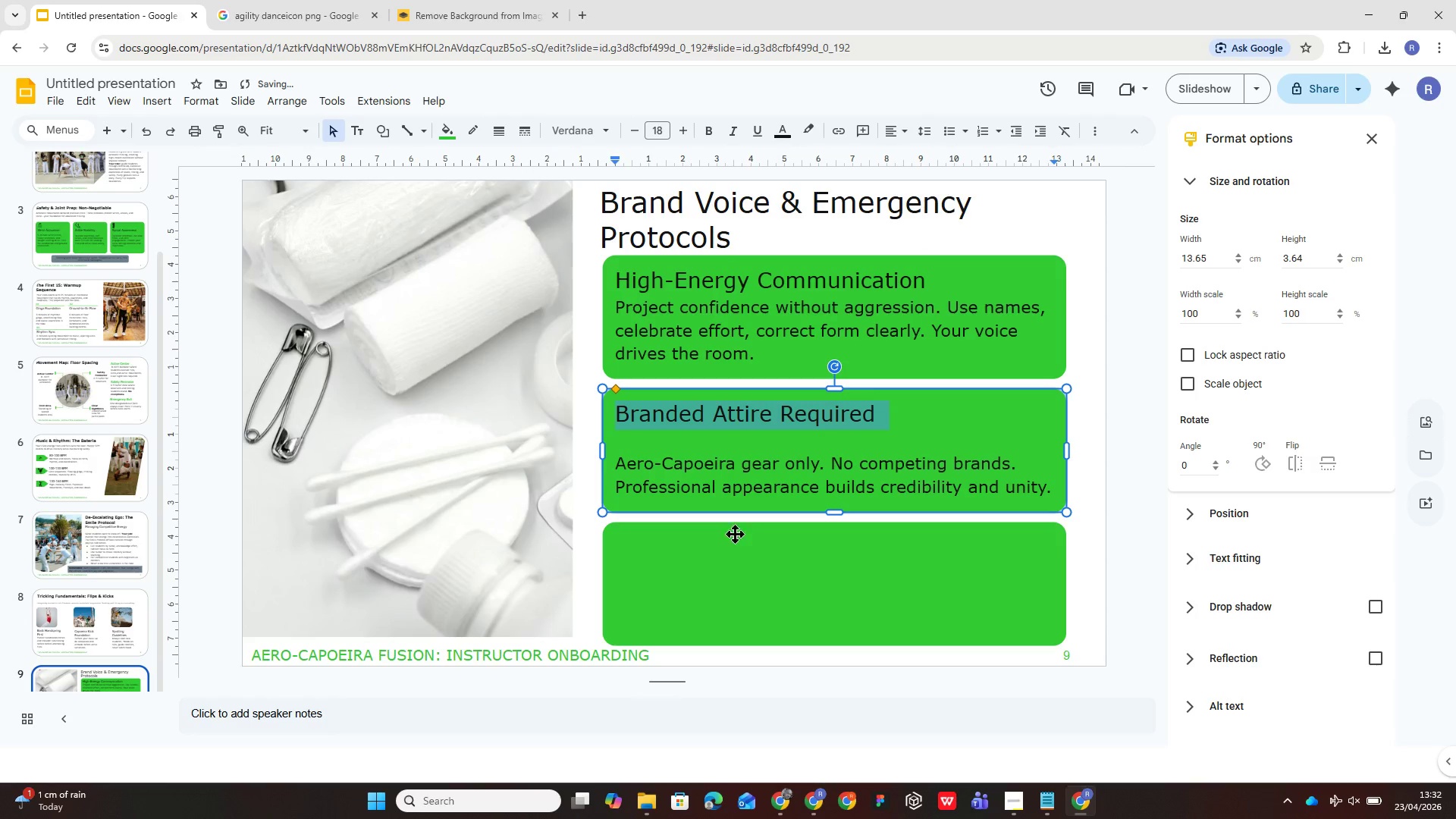 
left_click([777, 607])
 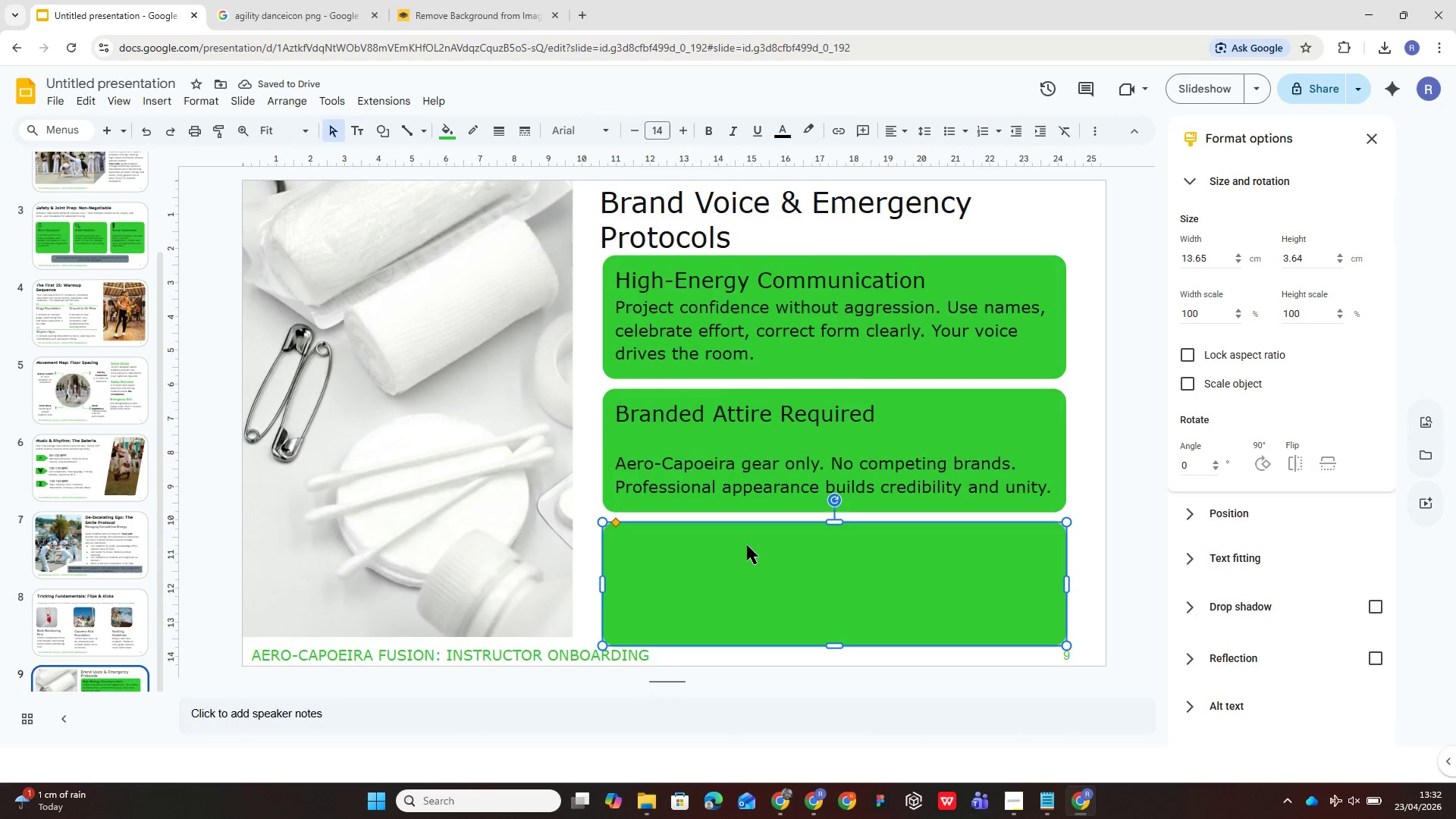 
double_click([748, 545])
 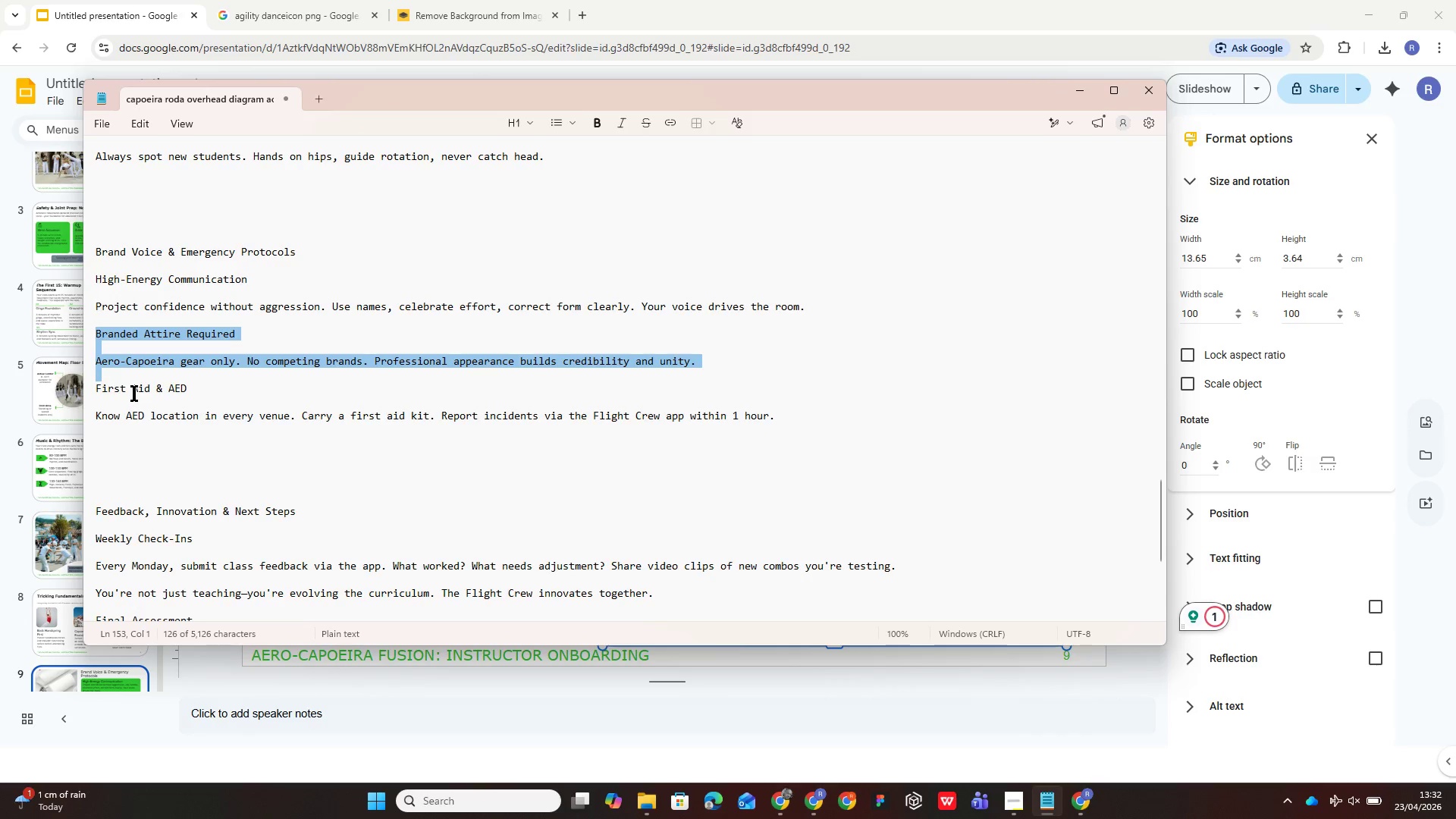 
left_click_drag(start_coordinate=[97, 390], to_coordinate=[379, 439])
 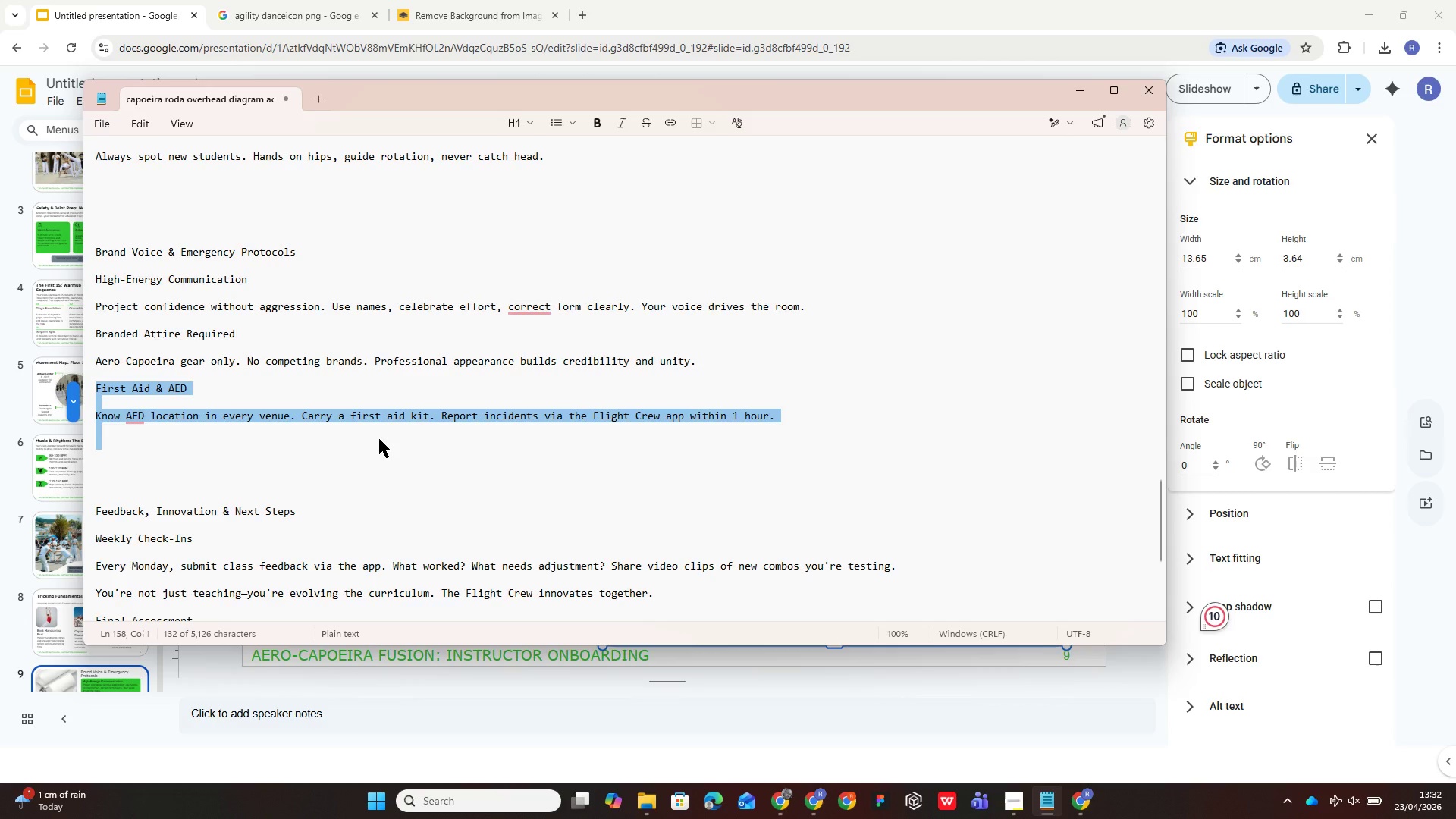 
key(Control+C)
 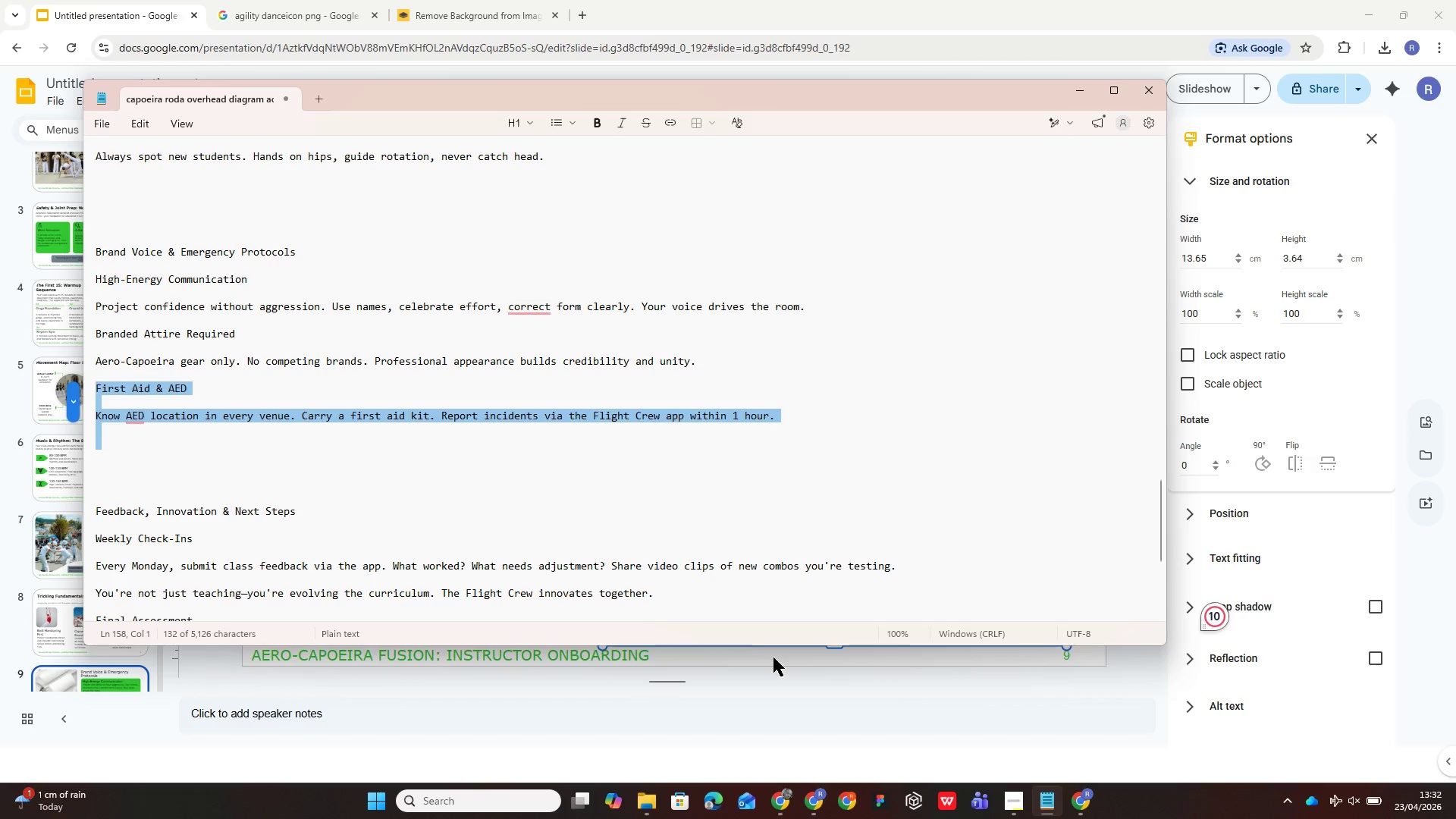 
left_click([776, 659])
 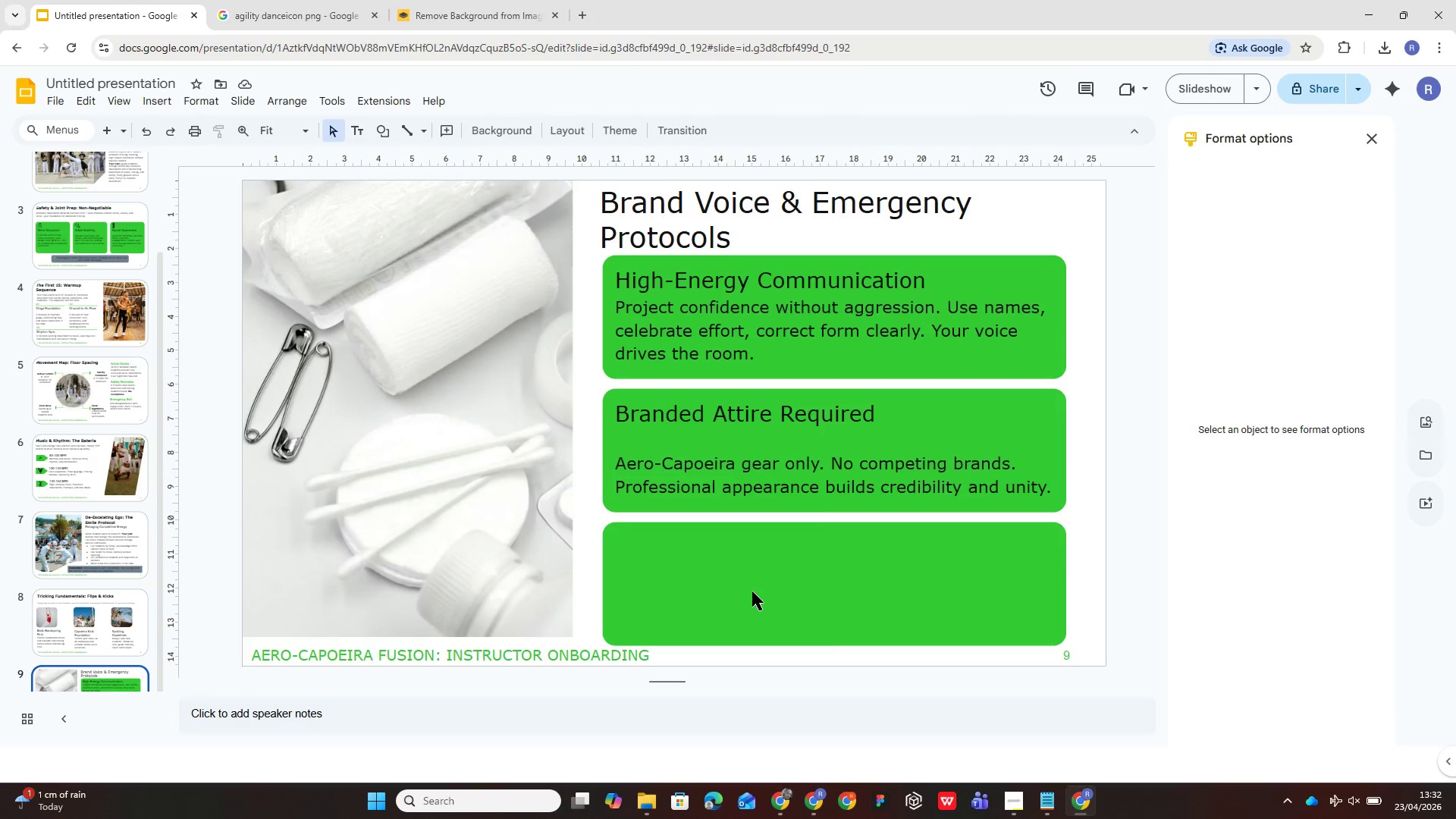 
double_click([752, 591])
 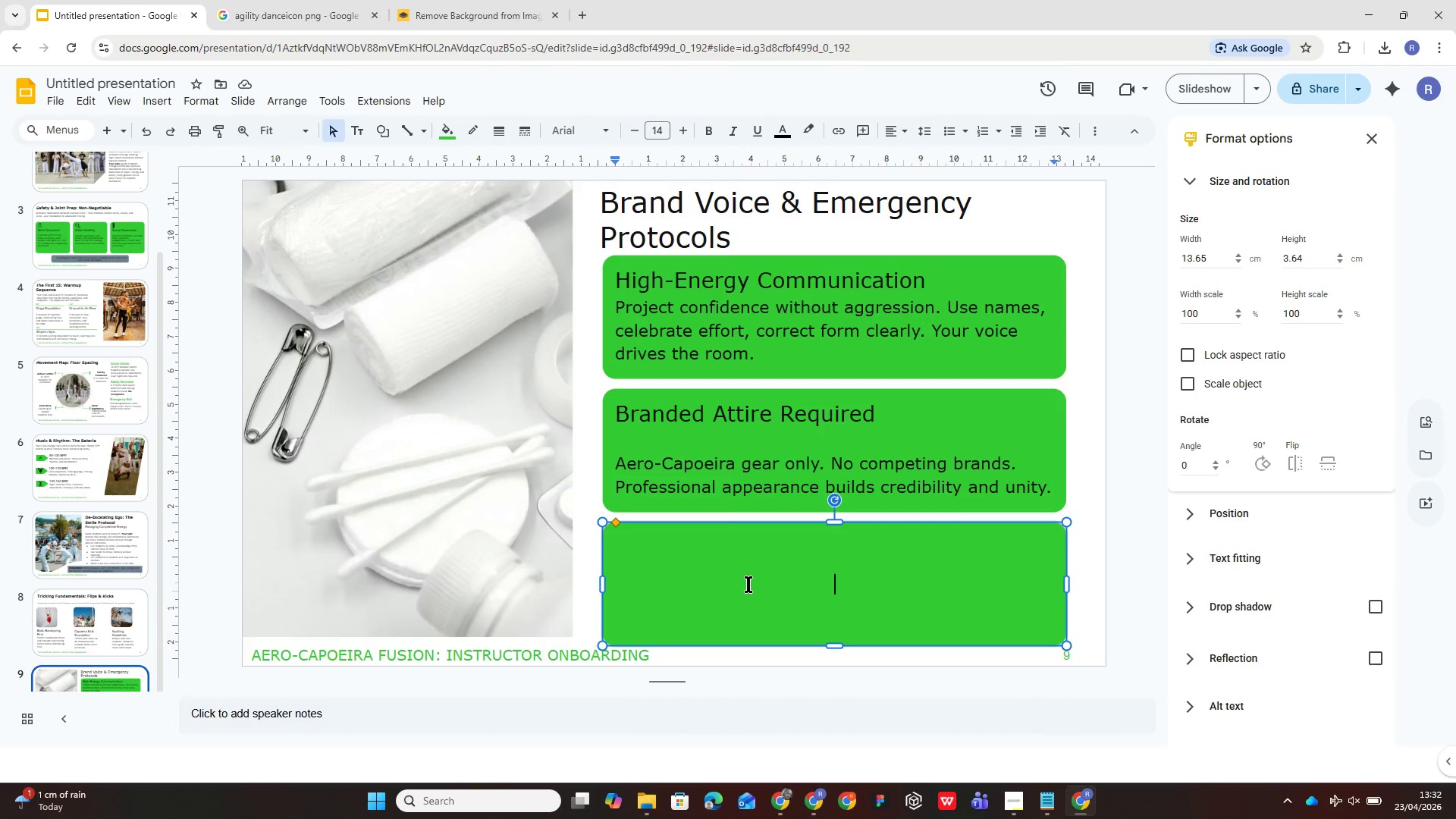 
key(Control+V)
 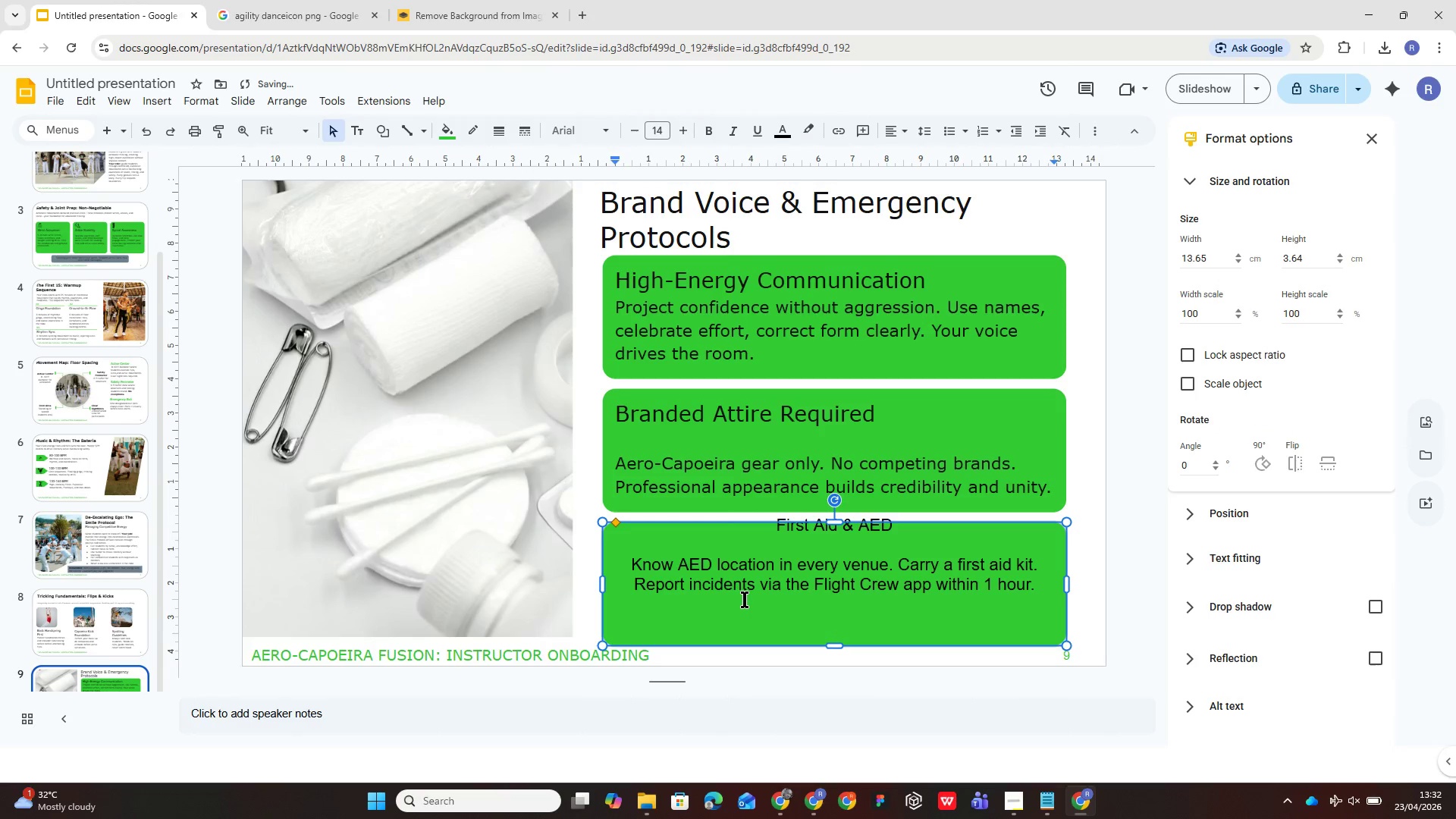 
key(Control+A)
 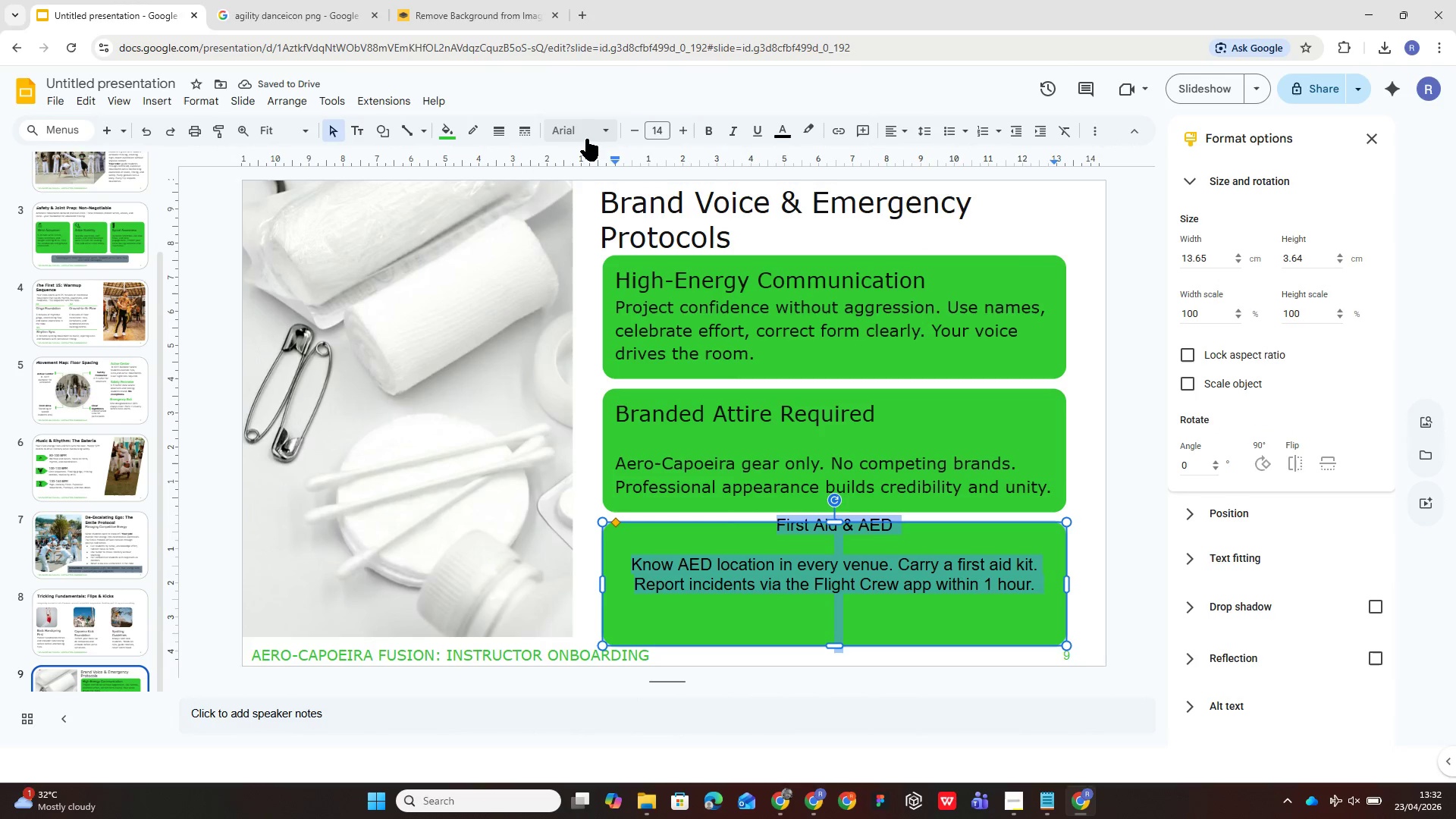 
left_click([592, 130])
 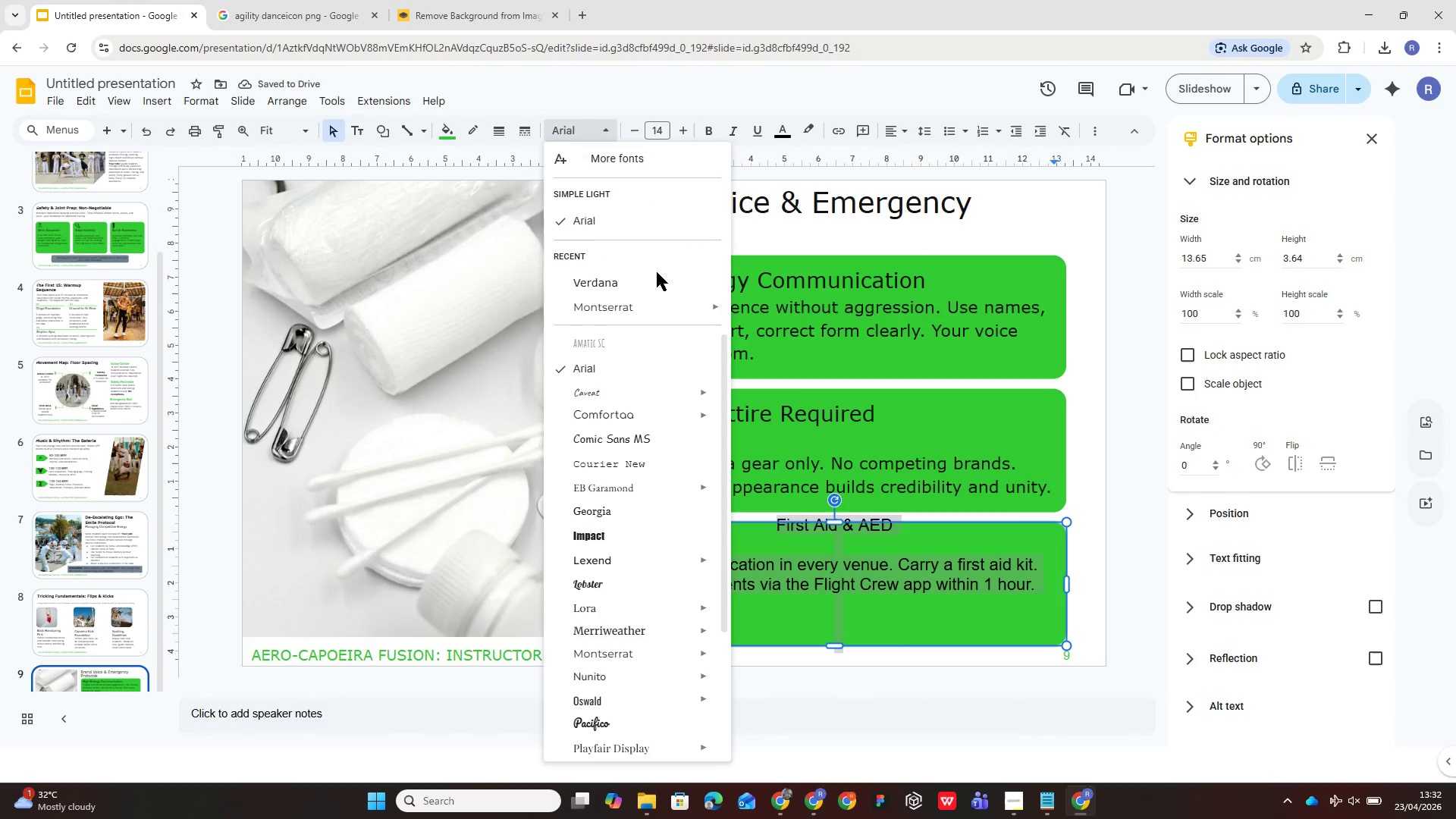 
left_click([661, 287])
 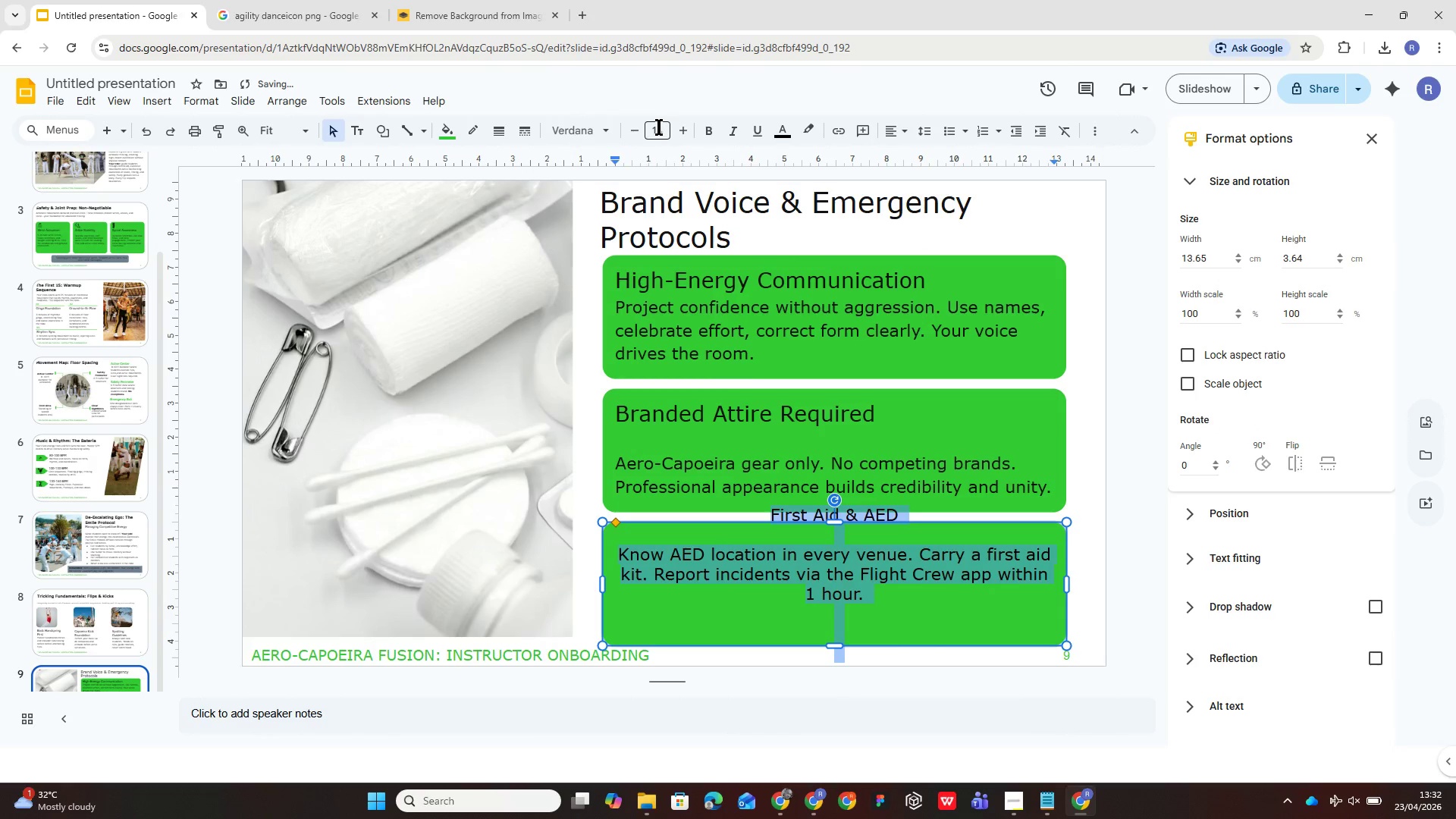 
left_click([659, 127])
 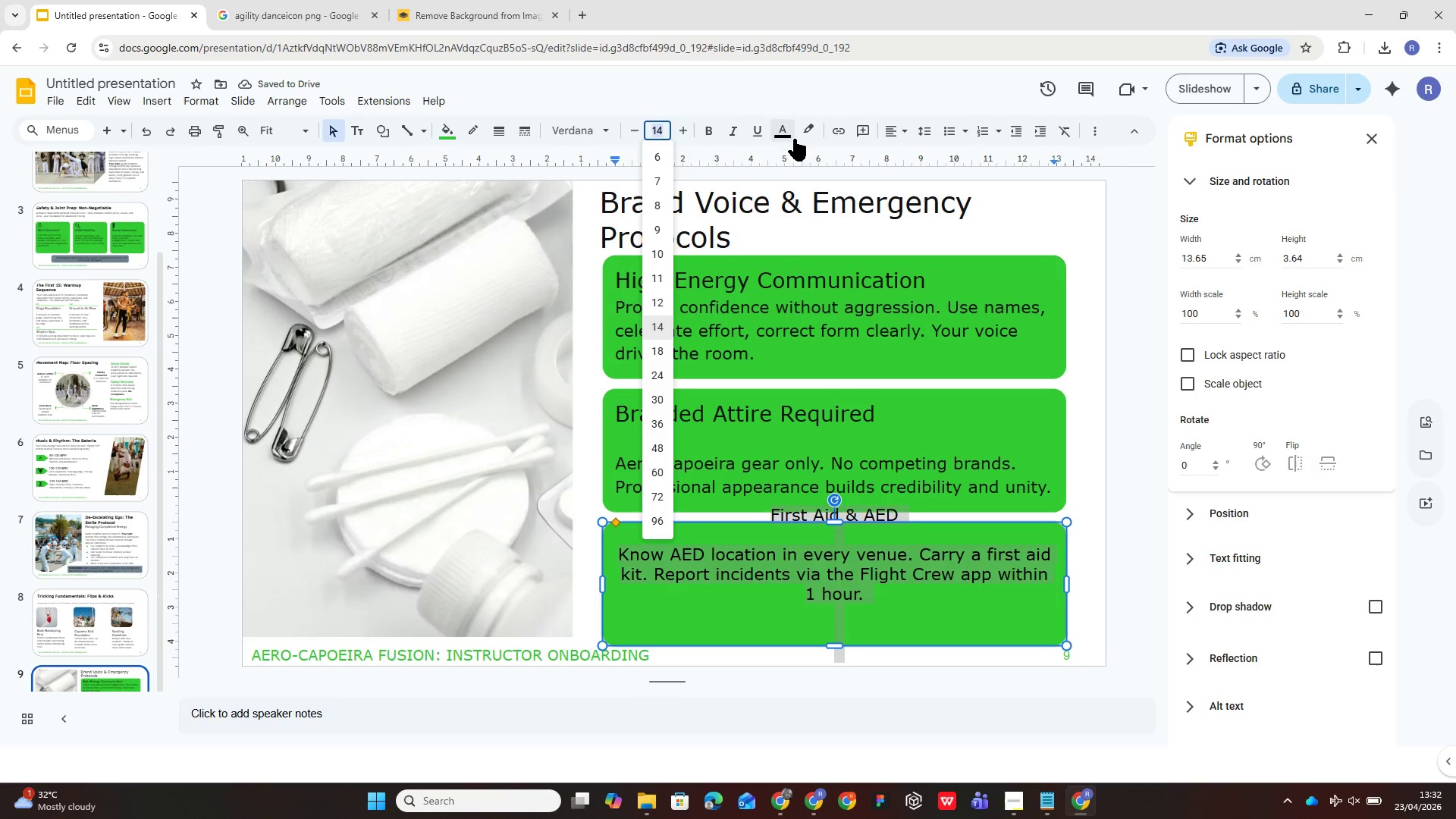 
left_click([789, 135])
 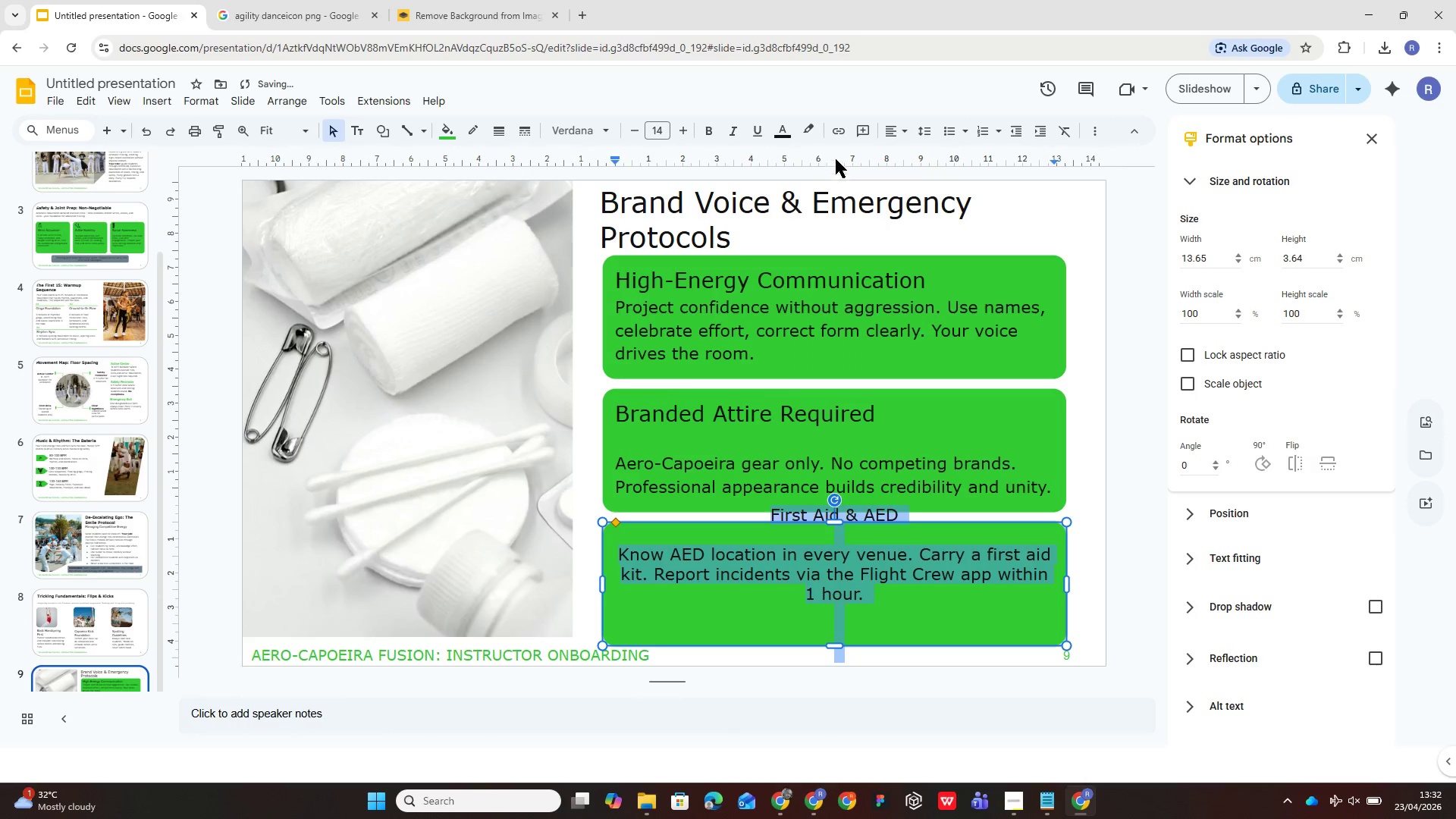 
left_click([886, 130])
 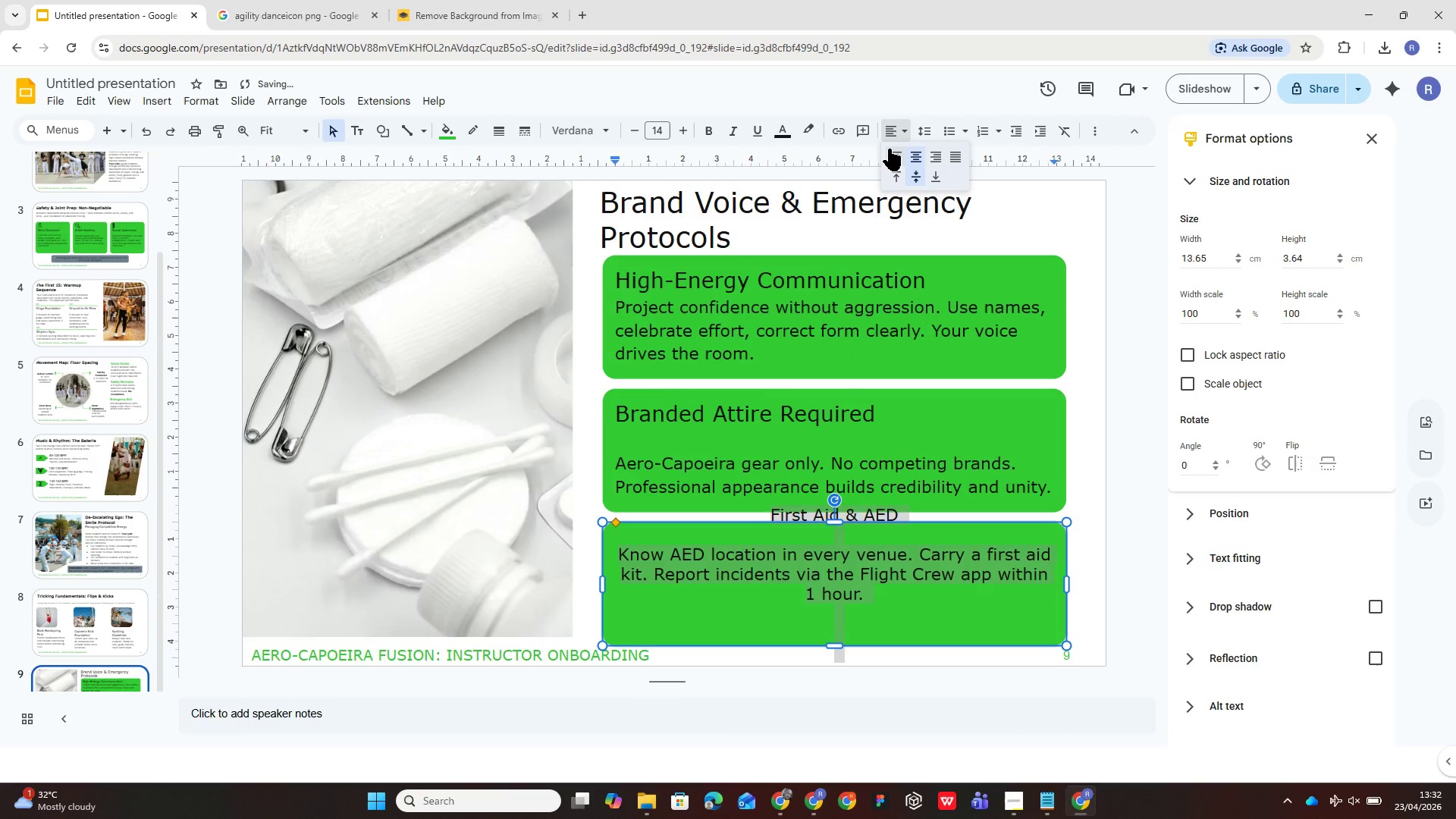 
left_click([889, 149])
 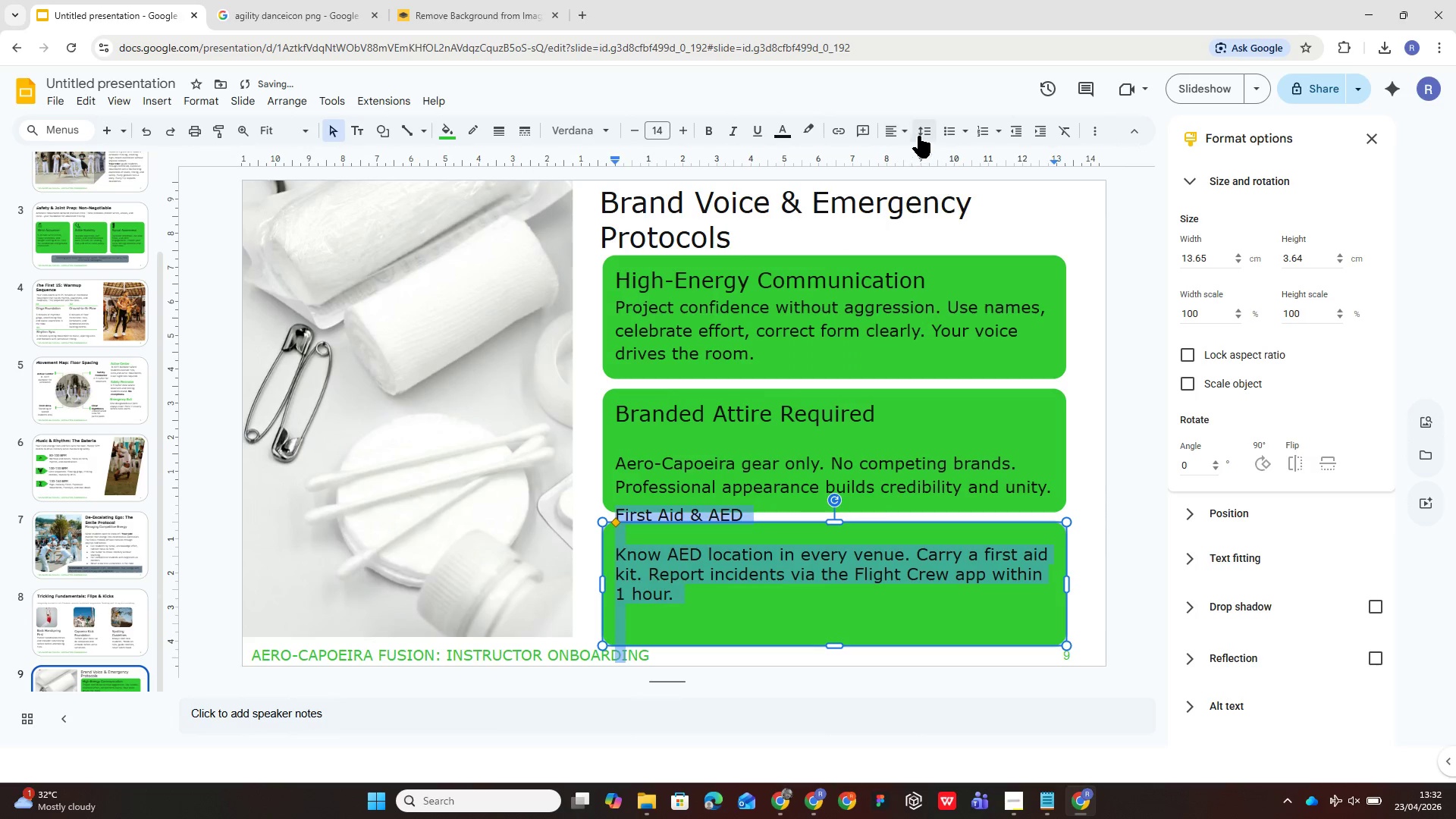 
left_click([920, 135])
 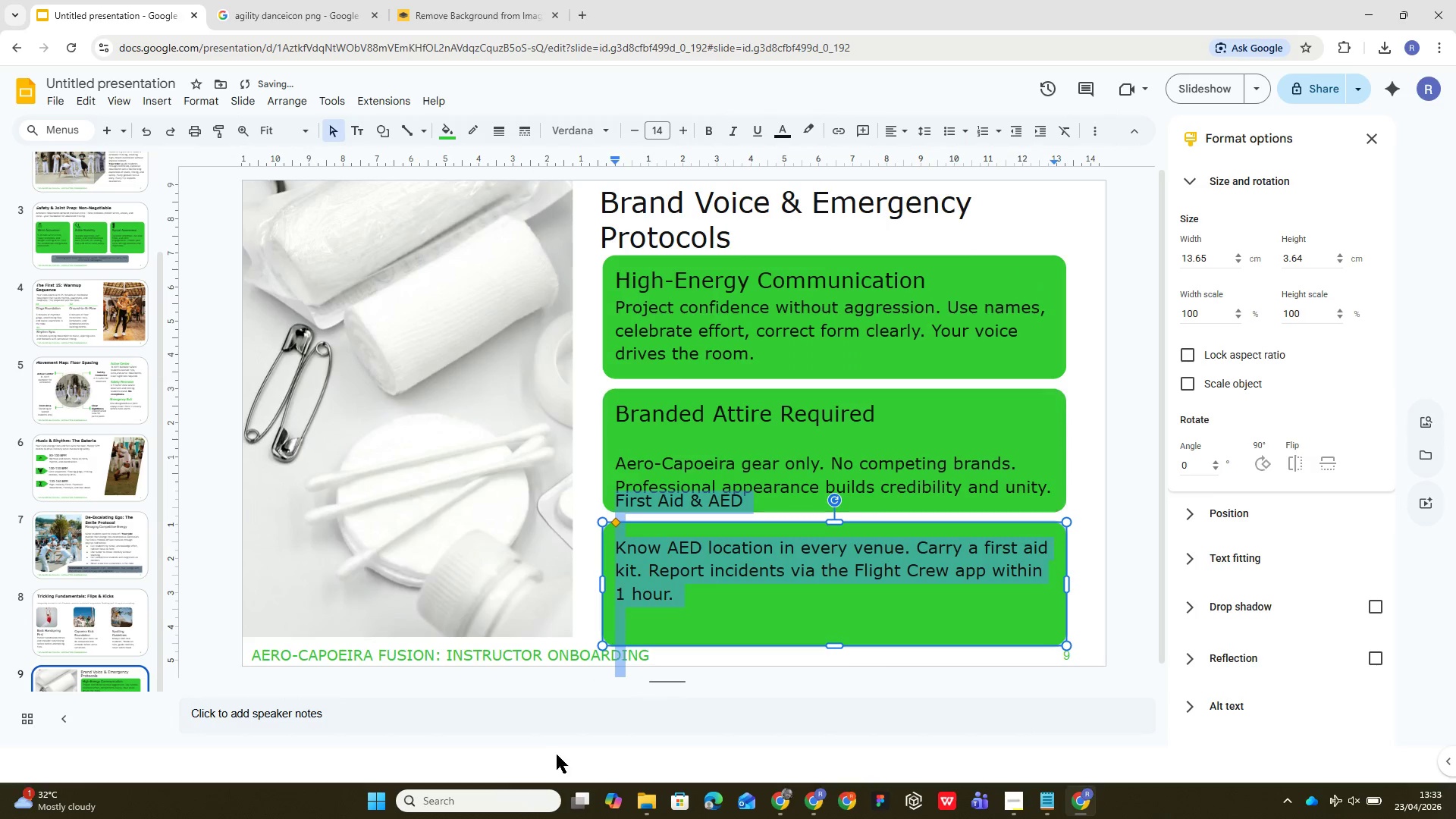 
left_click([698, 632])
 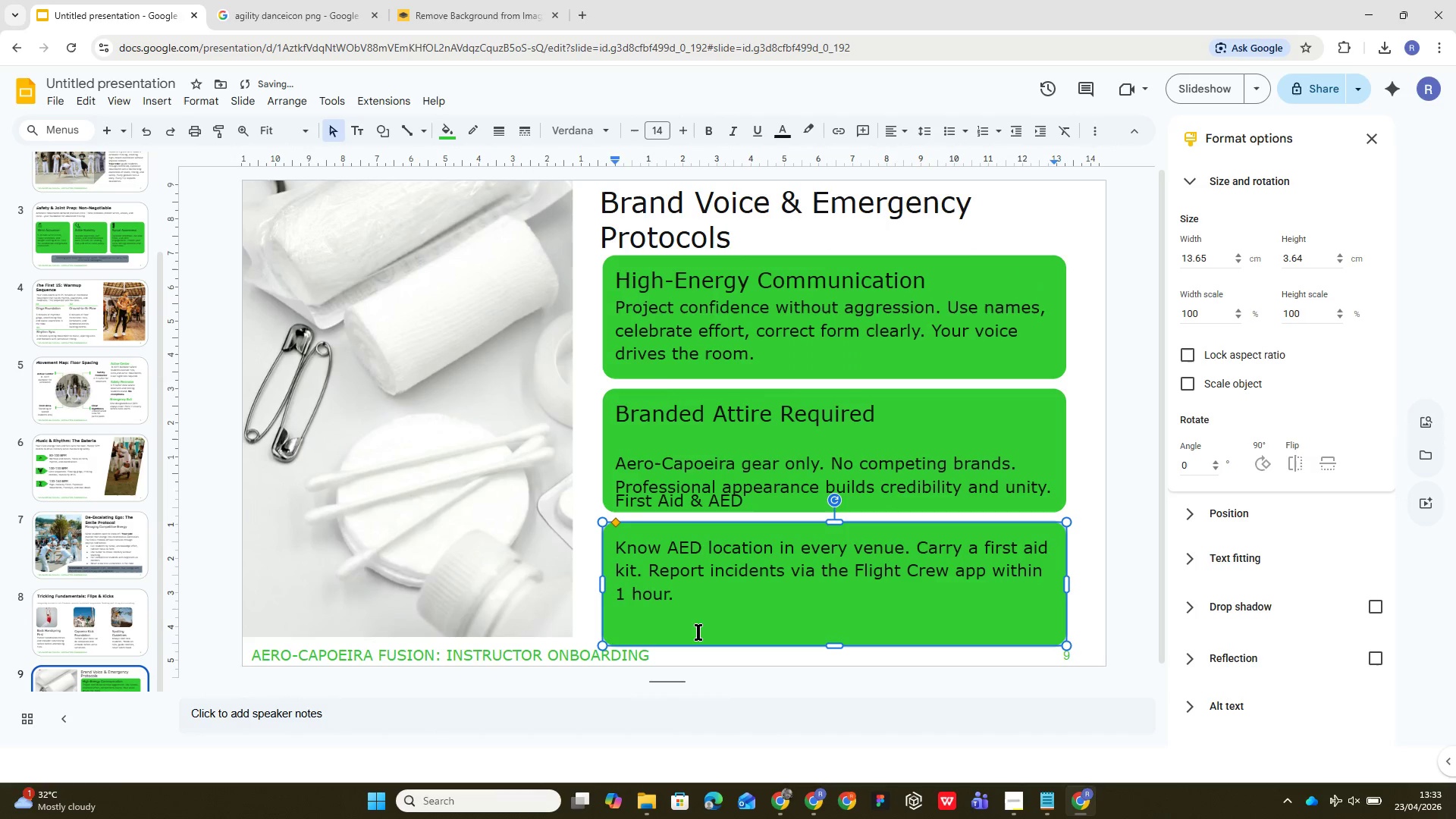 
key(Backspace)
 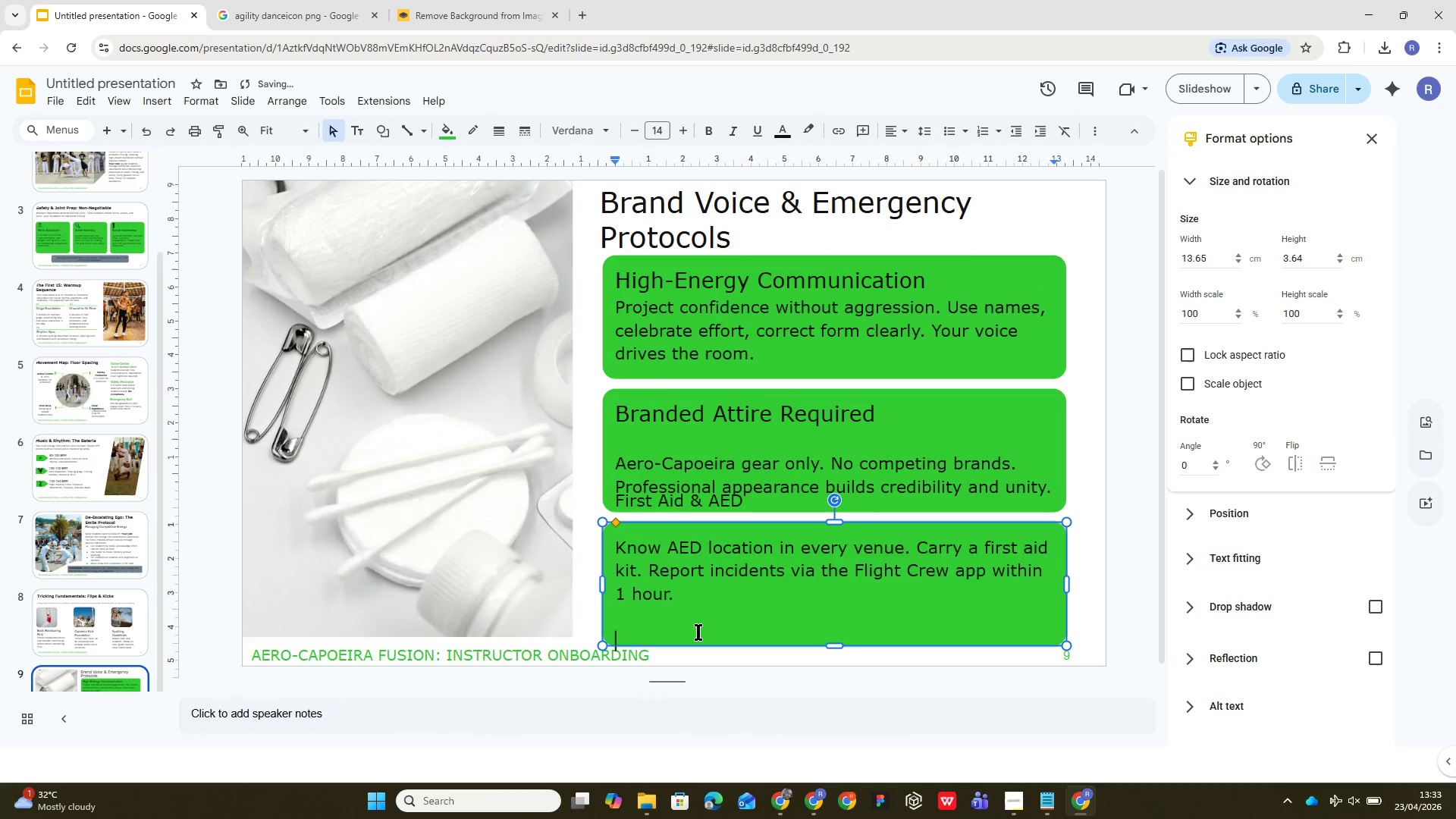 
key(Backspace)
 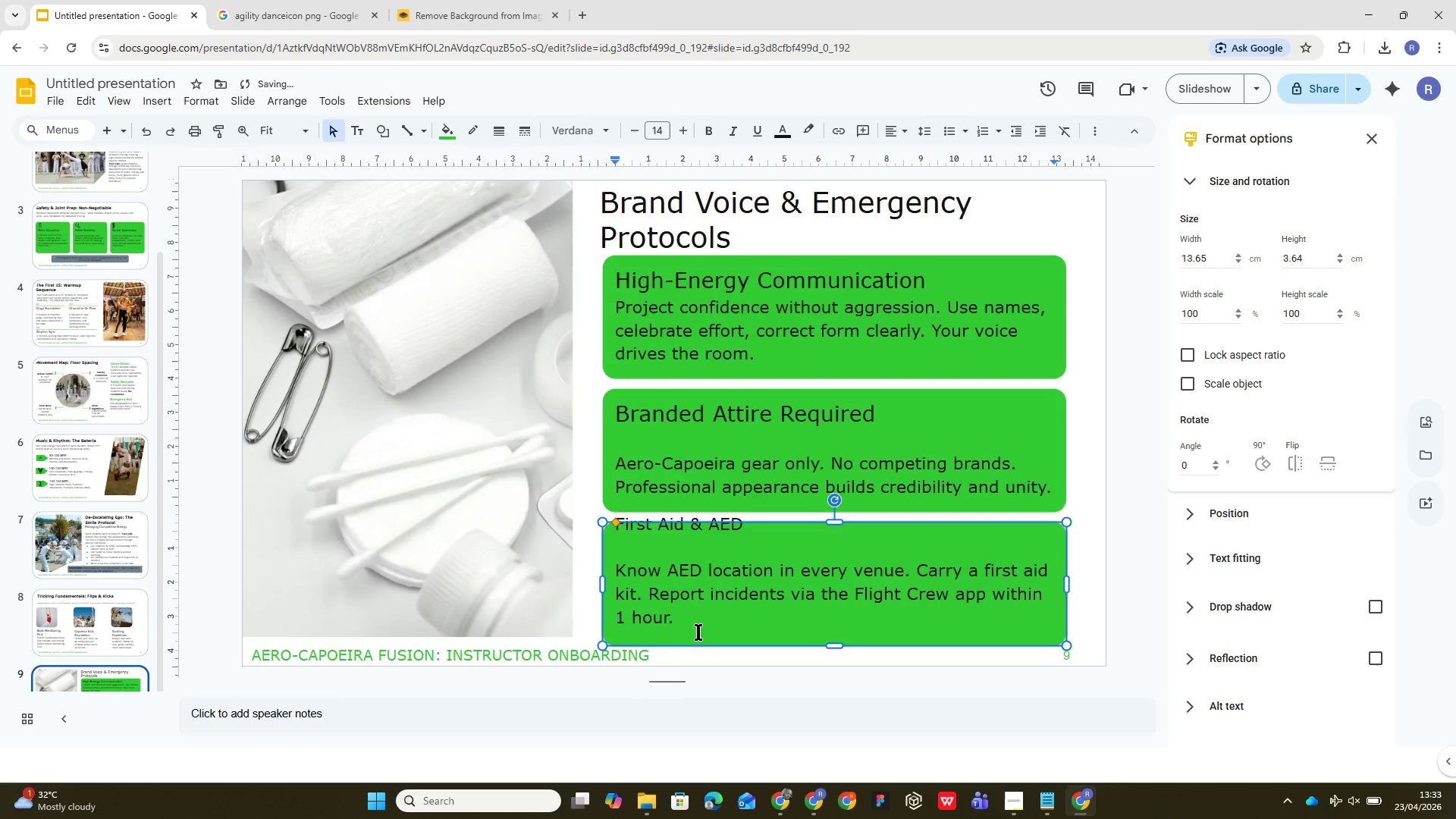 
key(ArrowDown)
 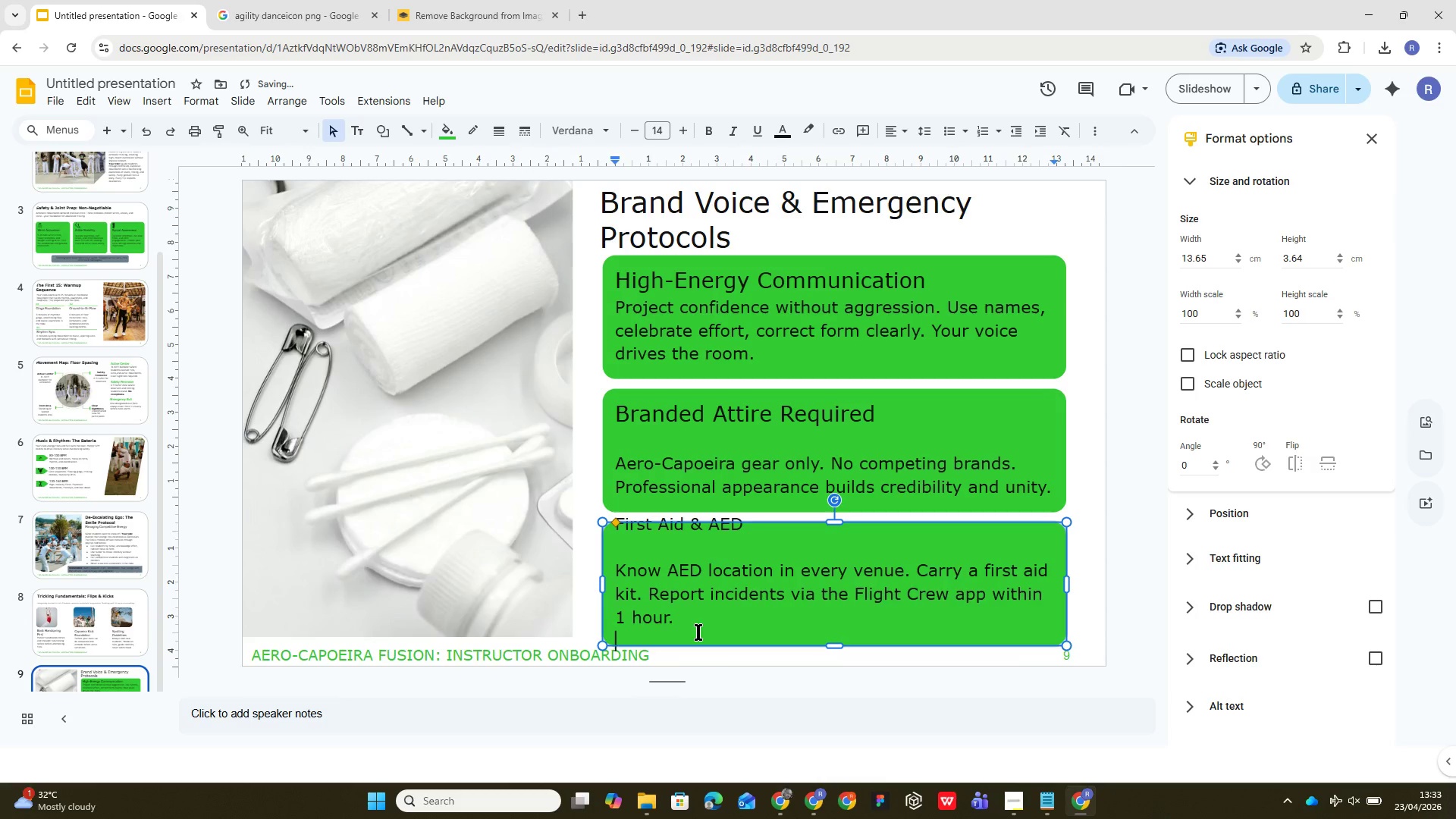 
key(Backspace)
 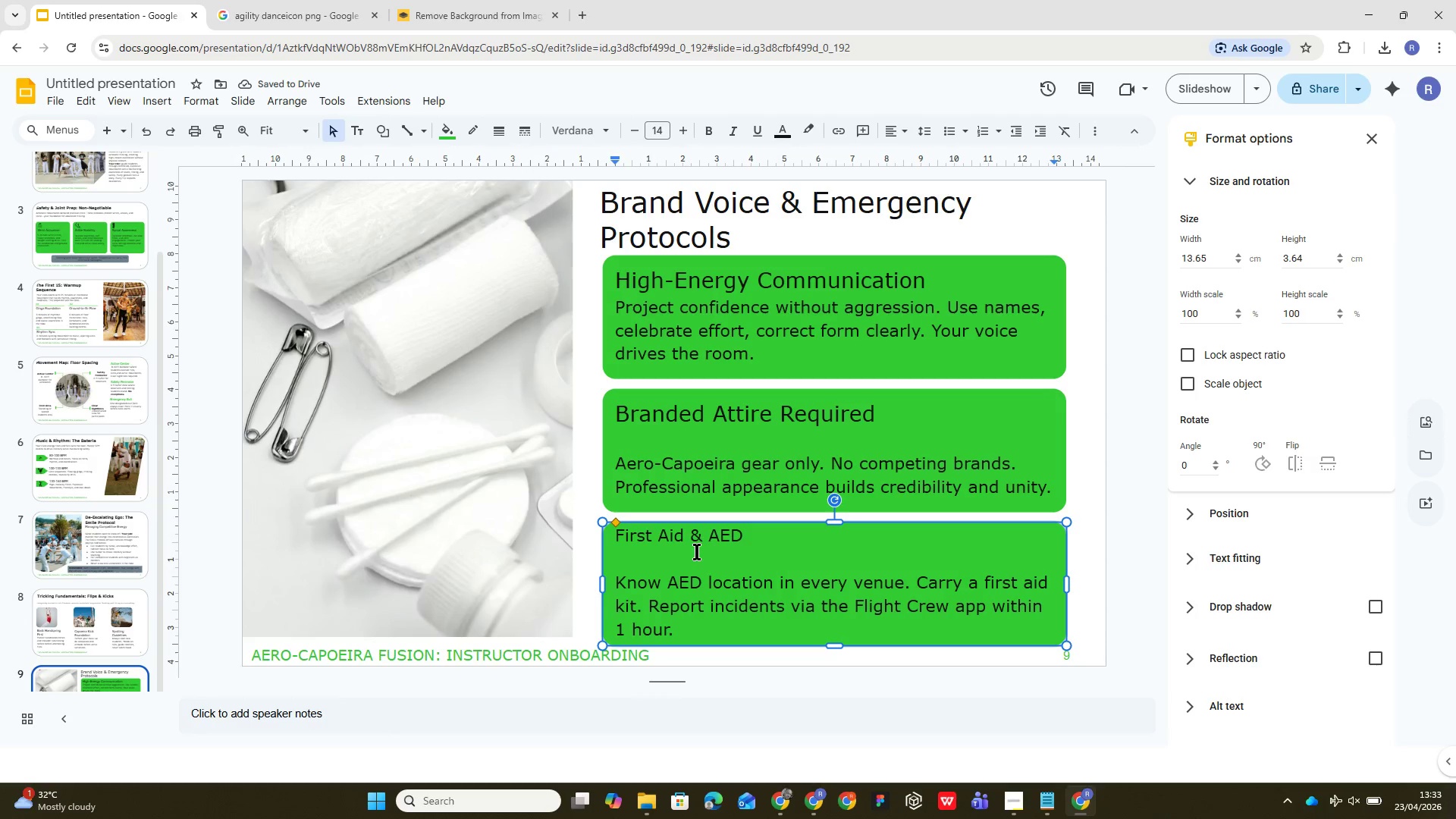 
double_click([702, 536])
 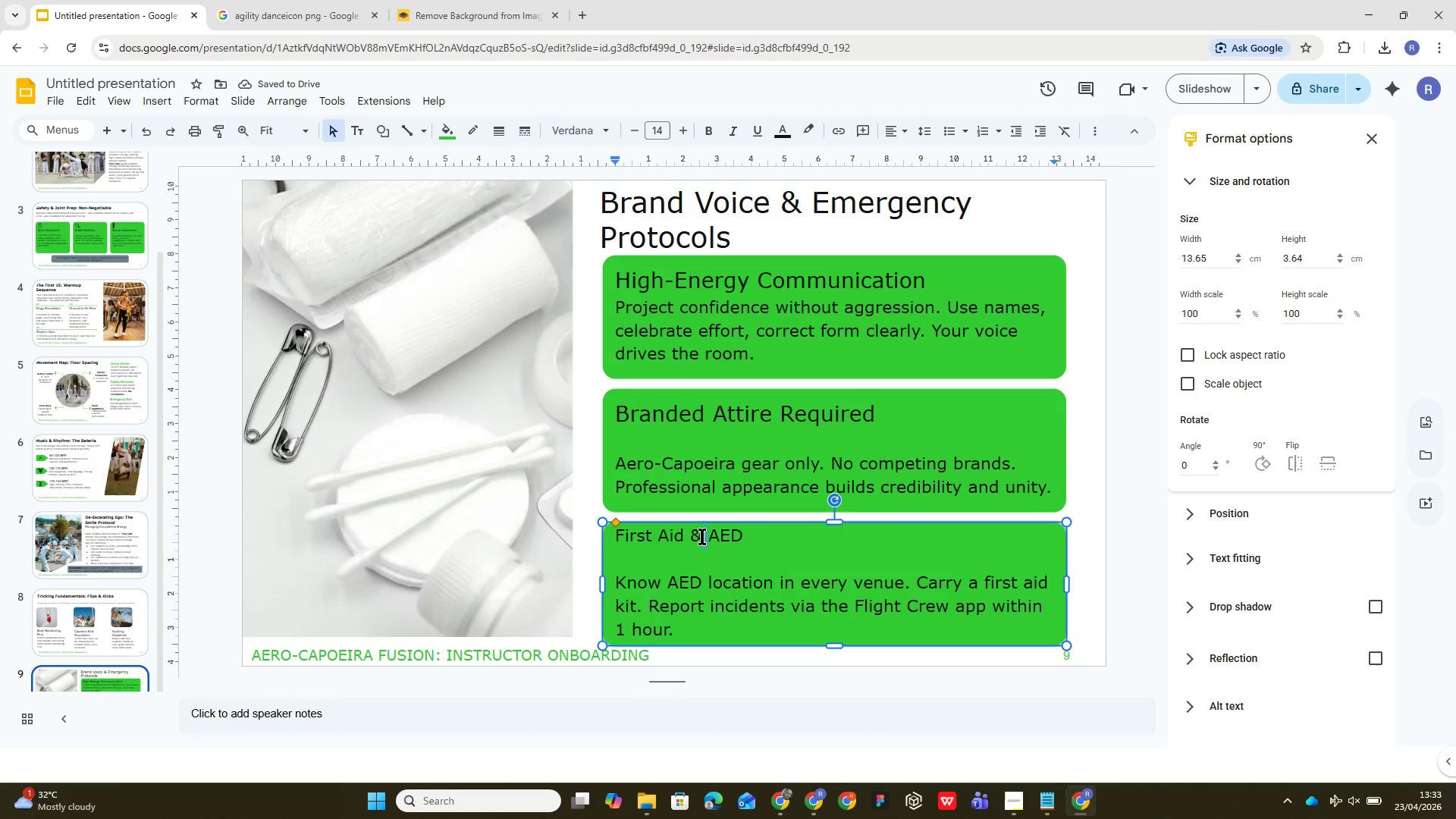 
triple_click([702, 536])
 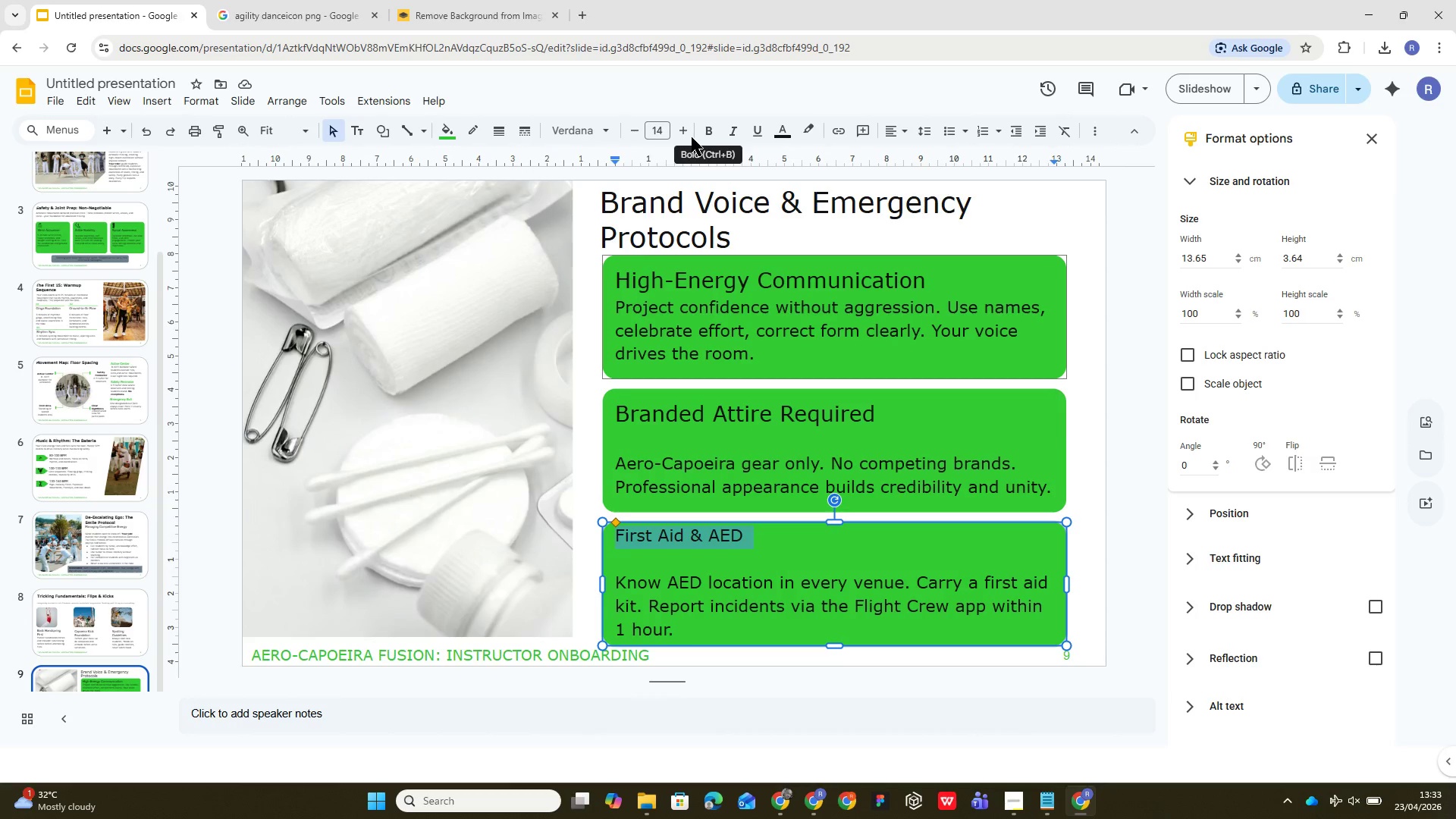 
left_click([662, 136])
 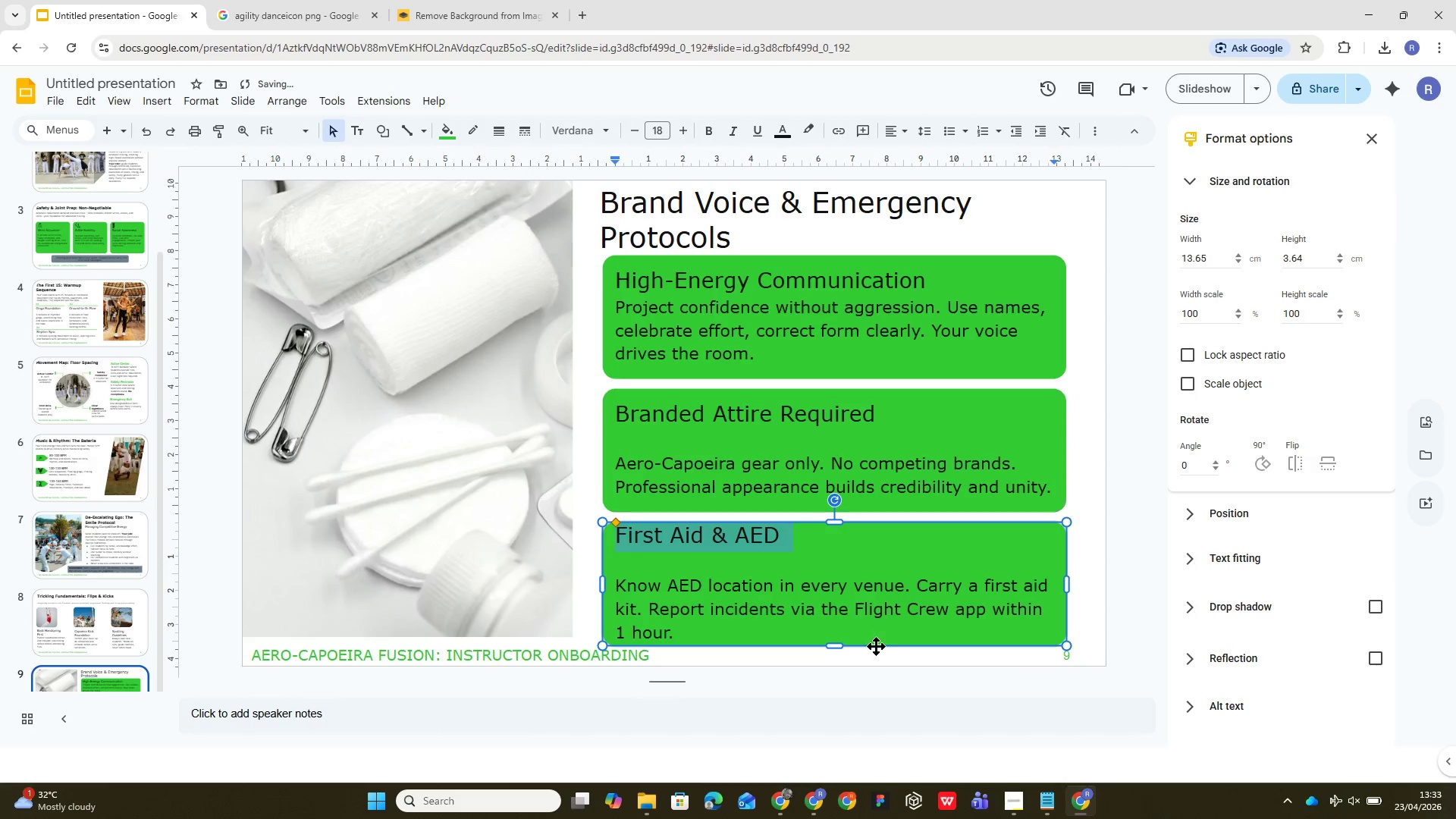 
left_click([861, 557])
 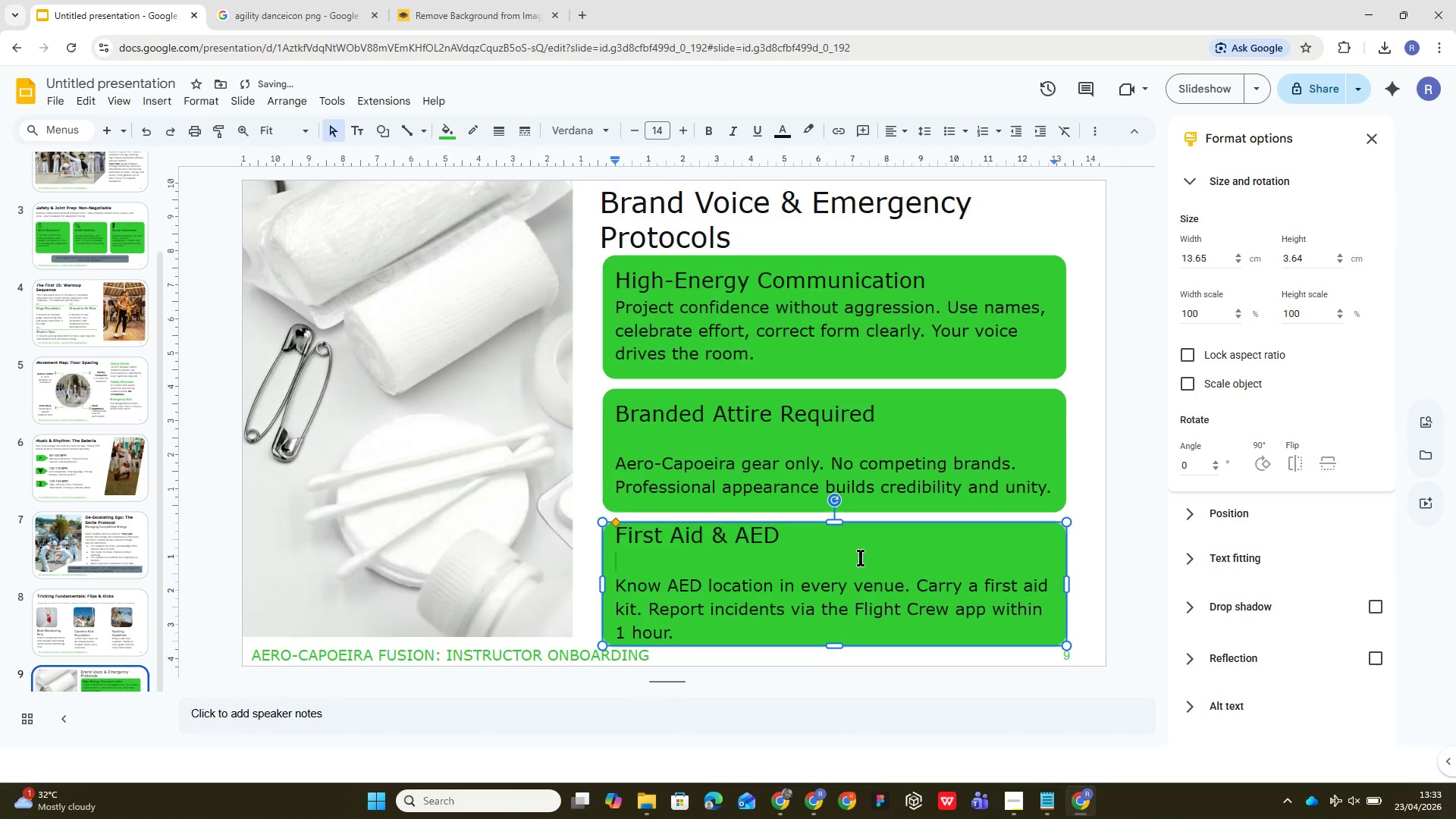 
wait(5.88)
 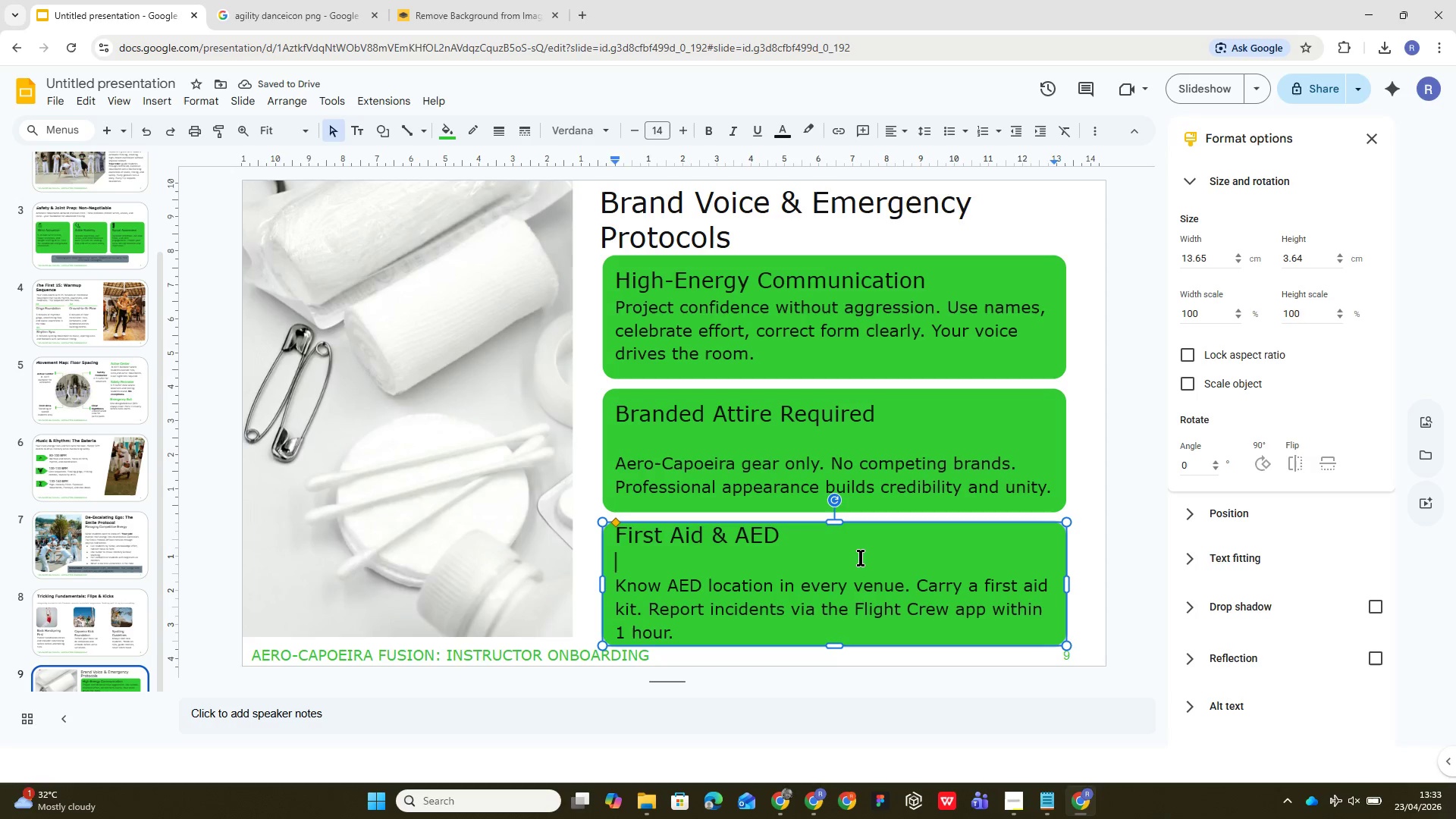 
key(Control+A)
 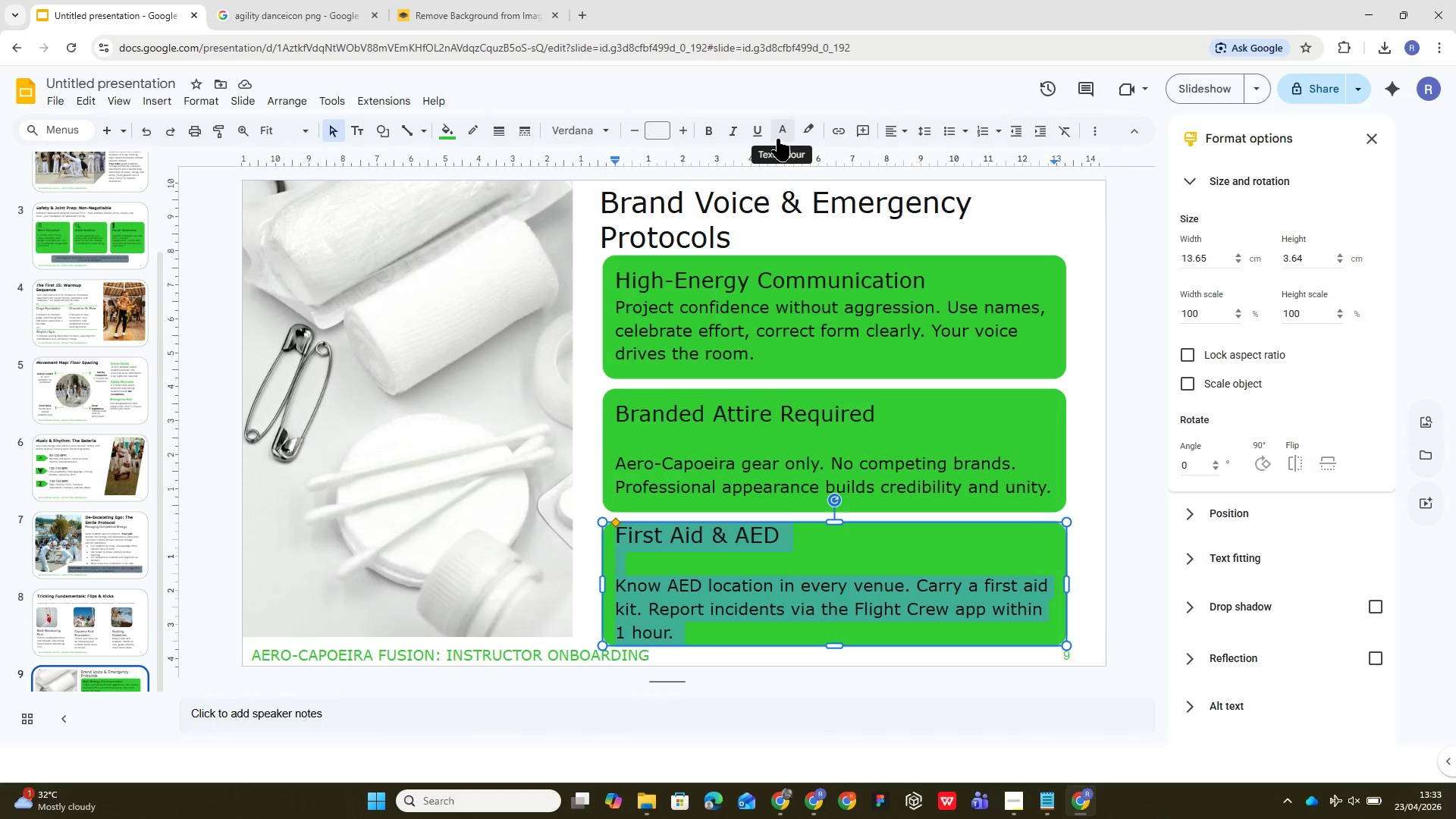 
left_click([777, 132])
 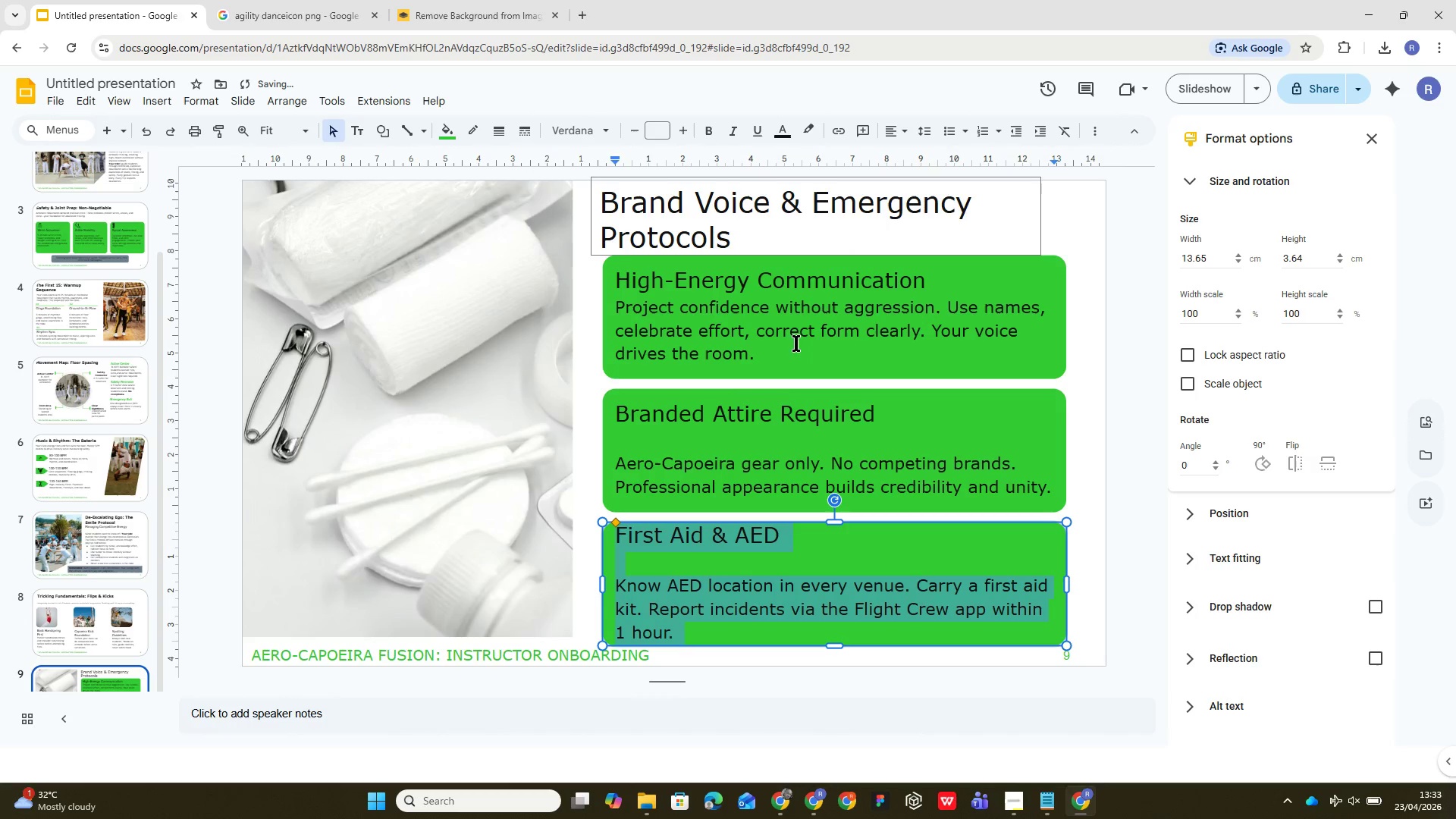 
left_click([721, 431])
 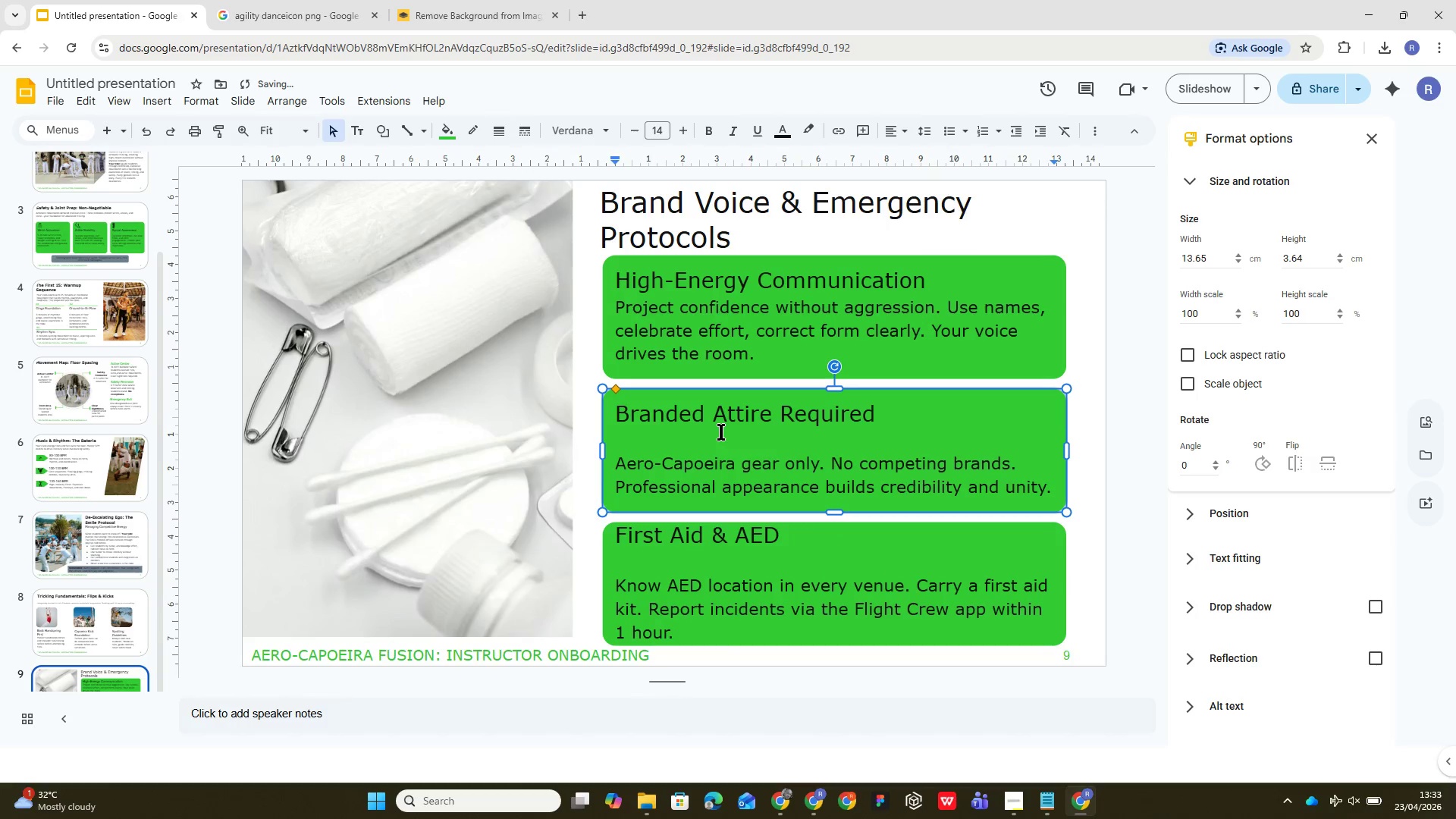 
key(Control+A)
 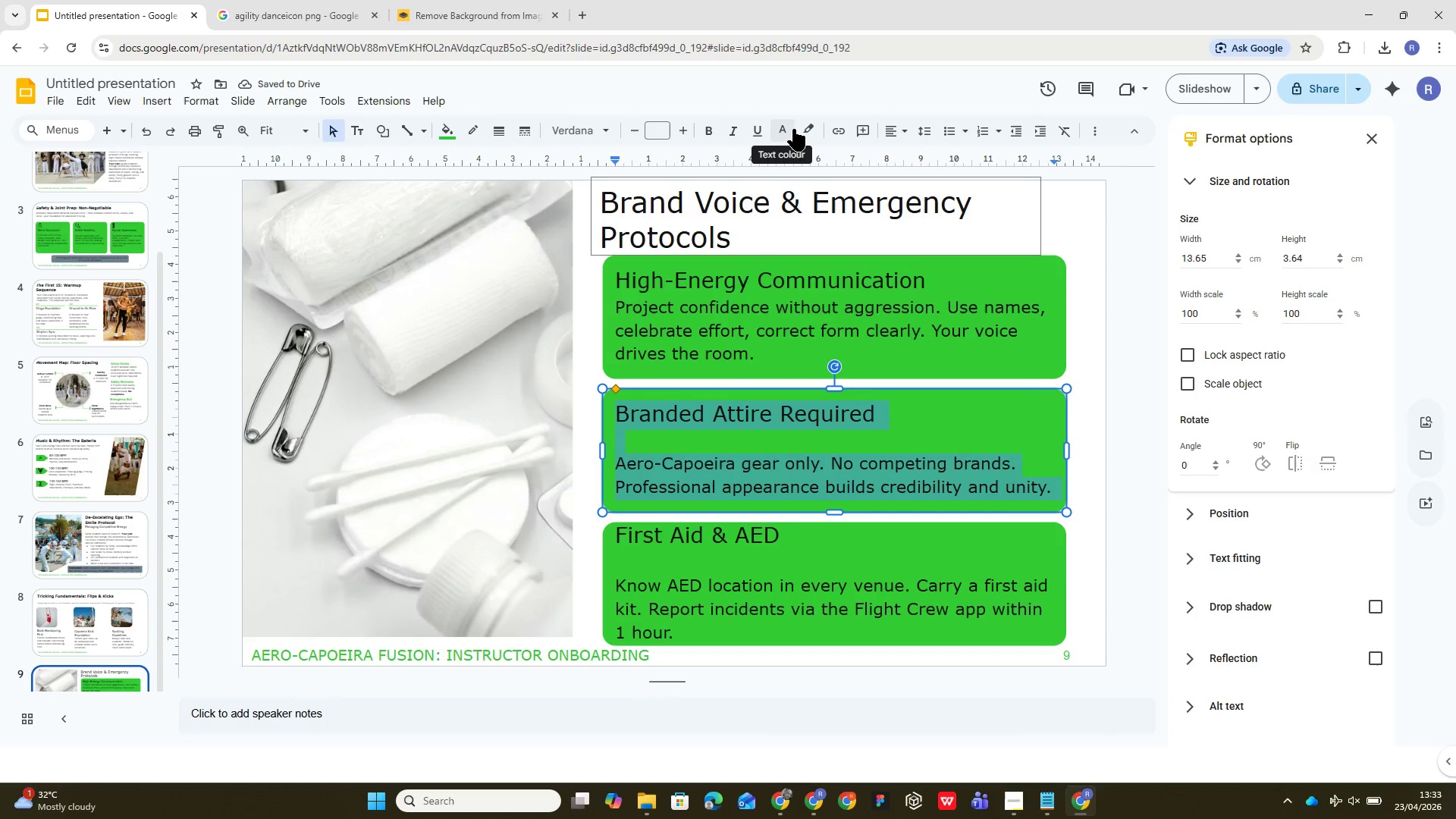 
left_click_drag(start_coordinate=[786, 131], to_coordinate=[780, 132])
 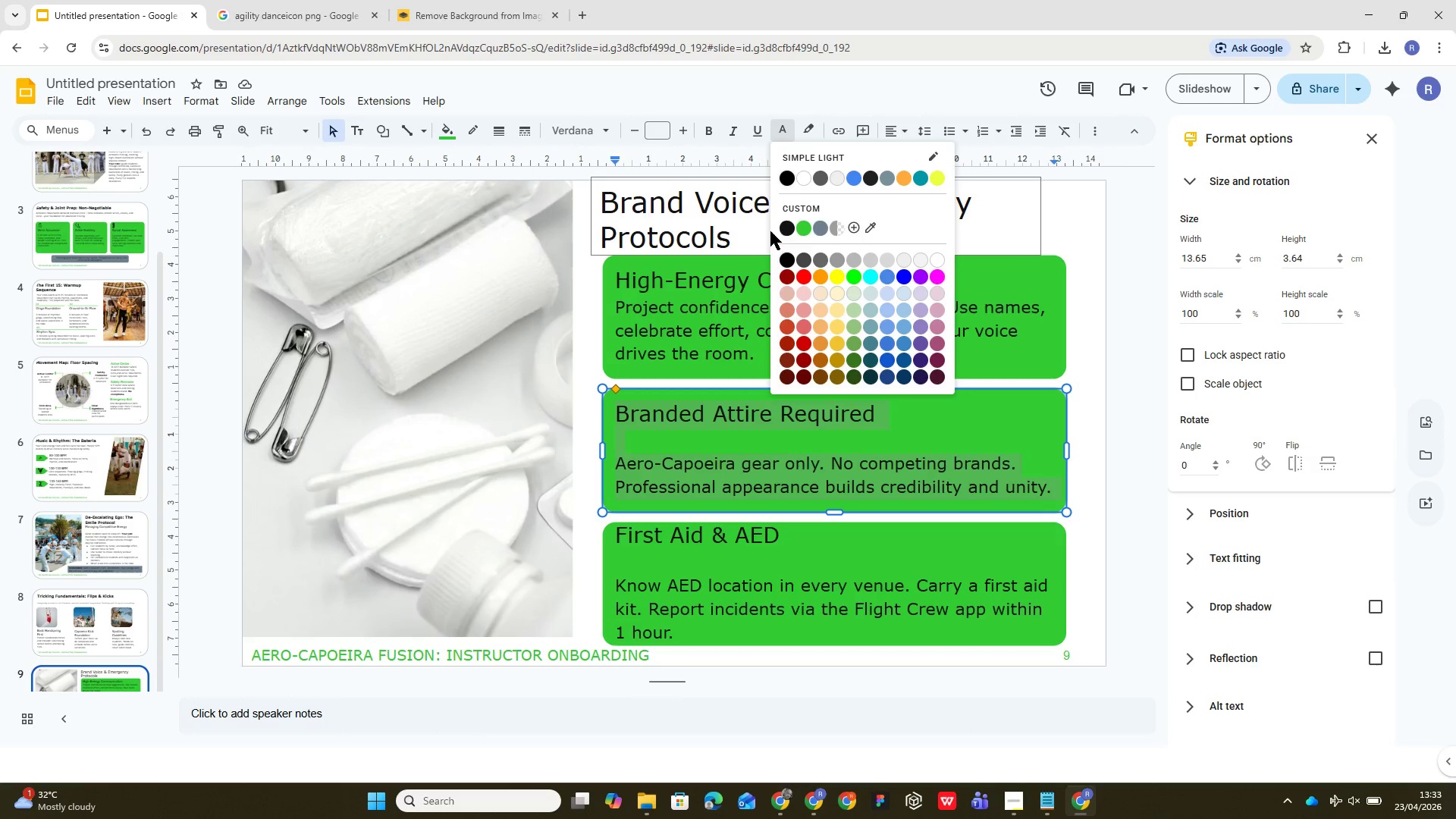 
left_click([783, 231])
 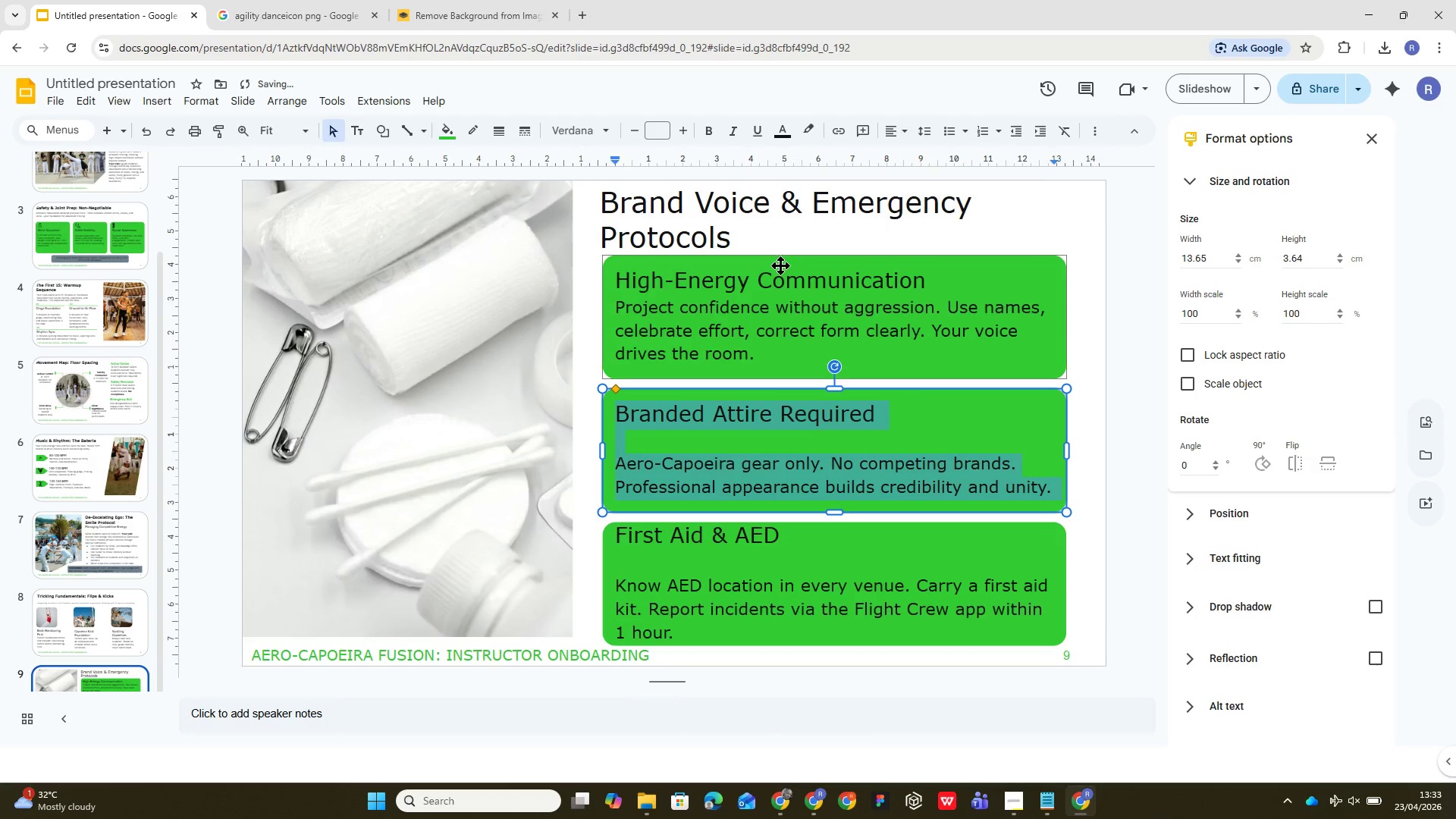 
left_click([780, 265])
 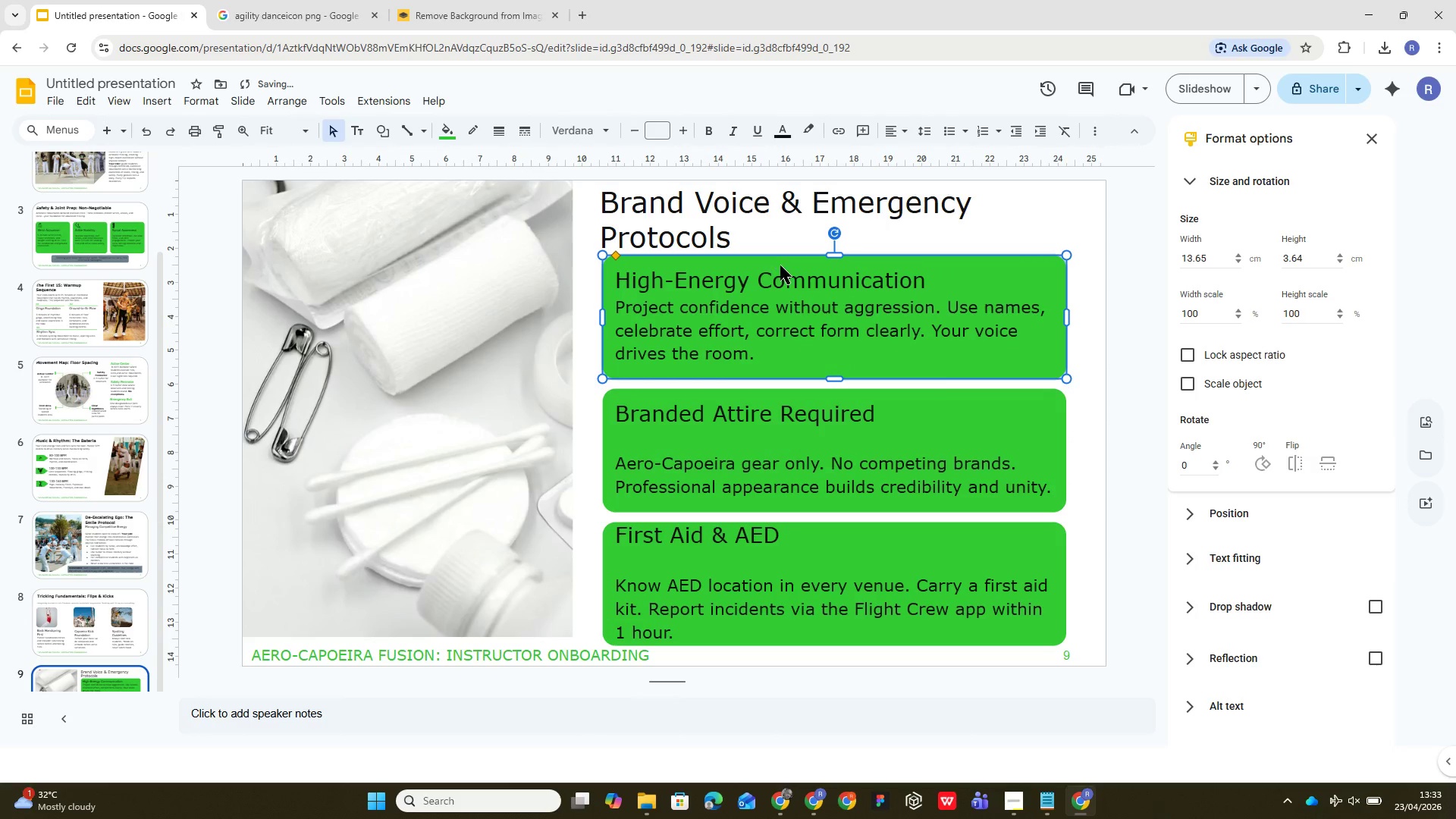 
key(Control+A)
 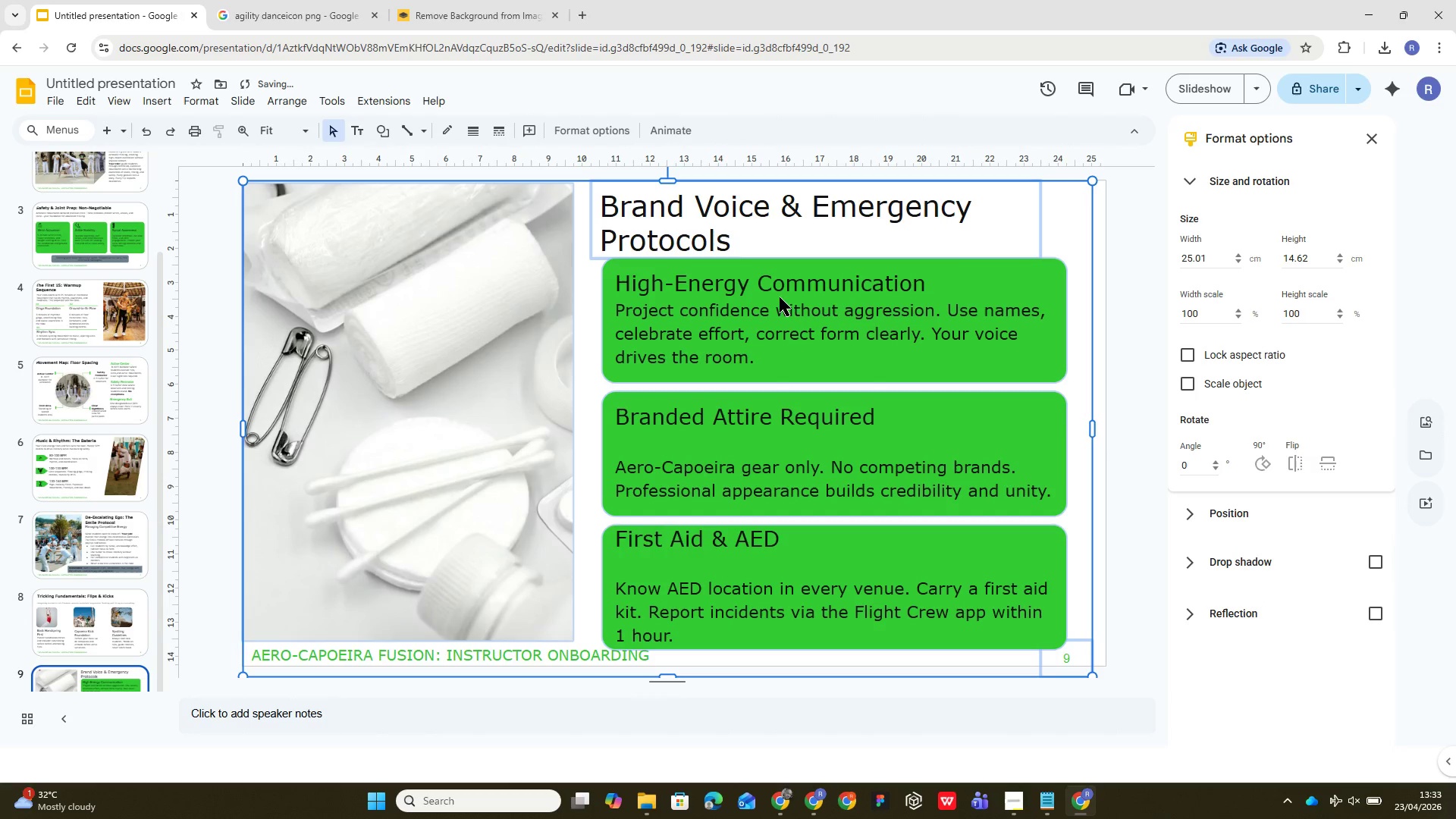 
left_click([486, 280])
 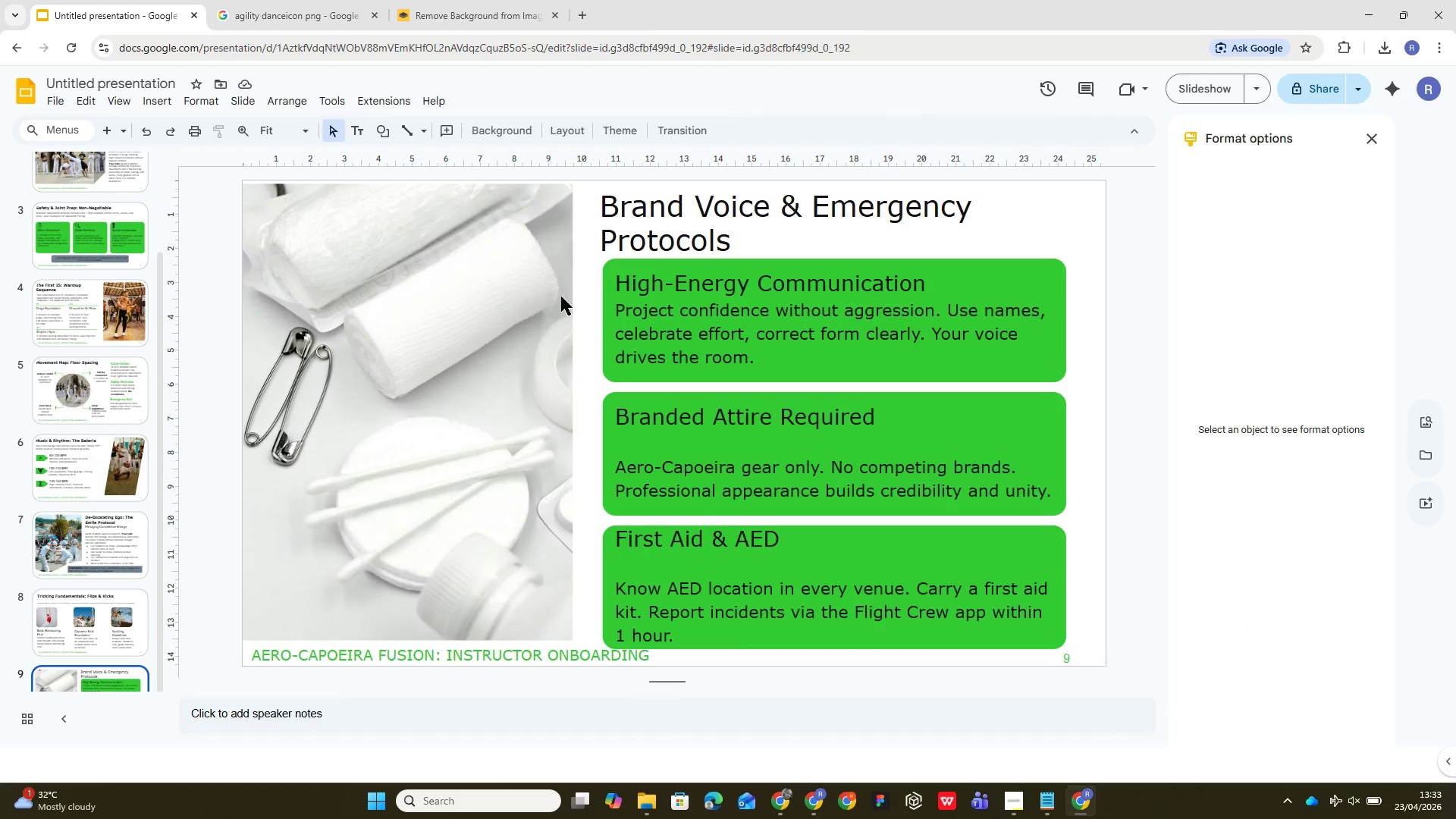 
wait(5.75)
 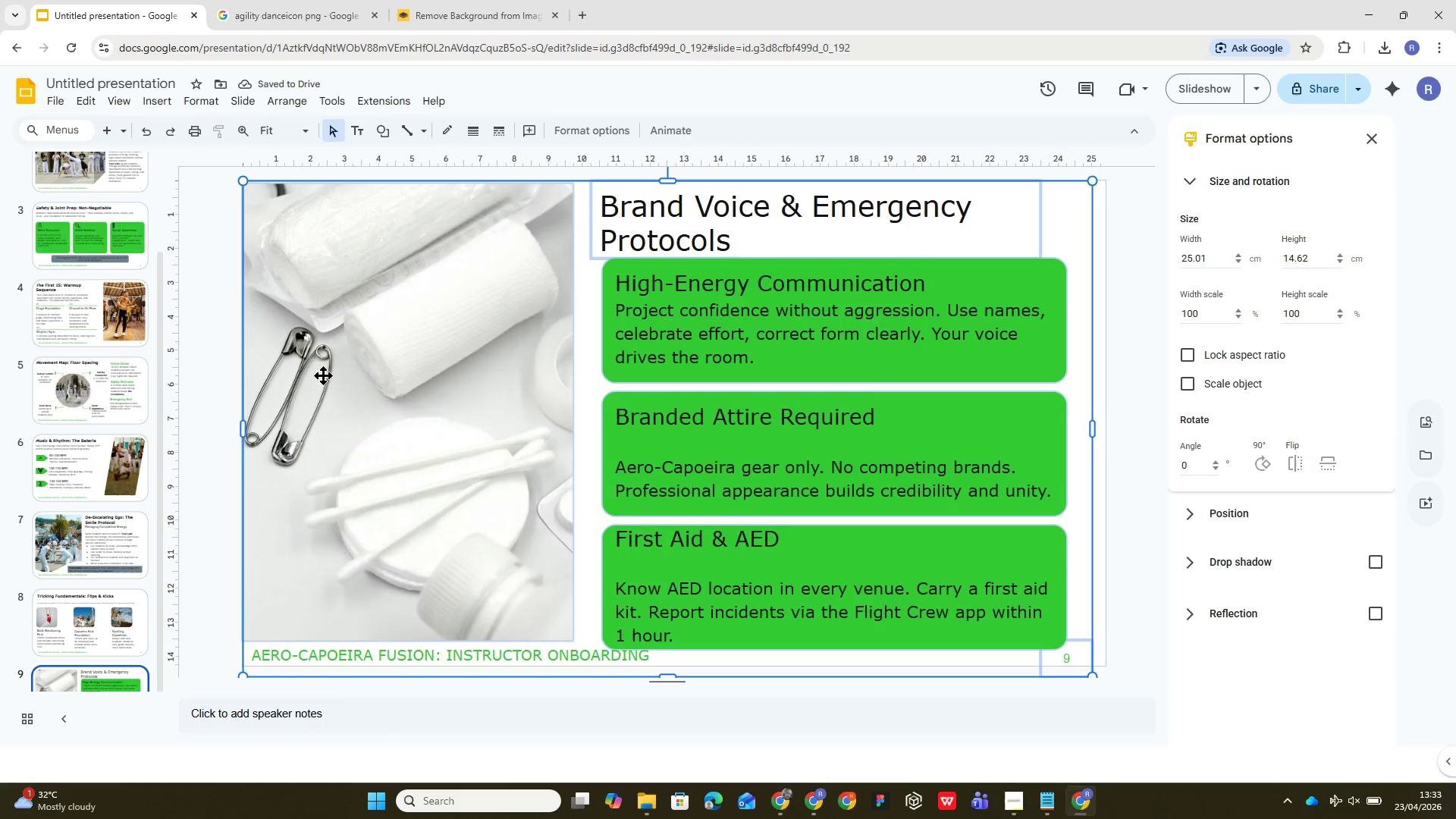 
key(Control+A)
 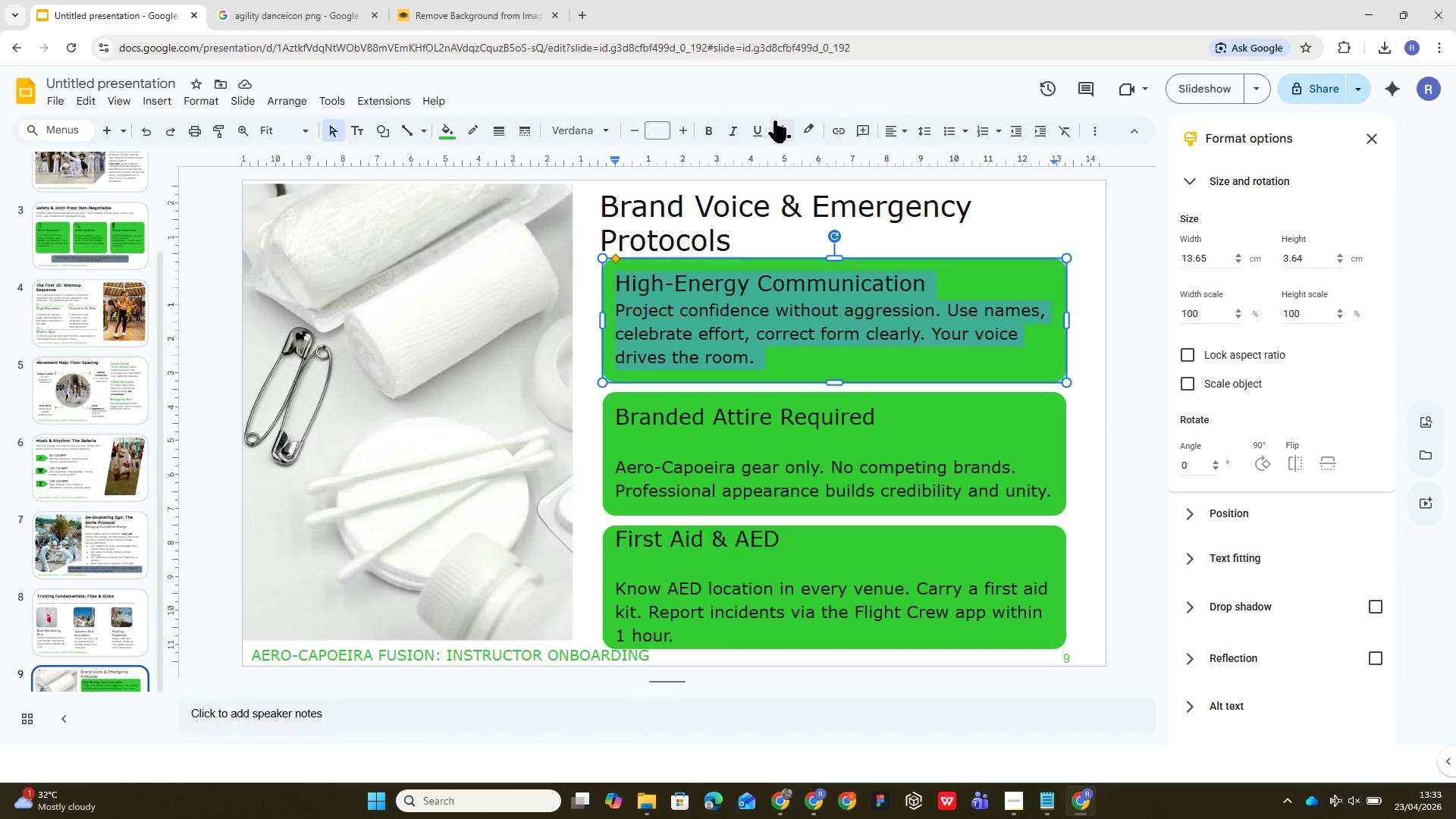 
left_click([780, 140])
 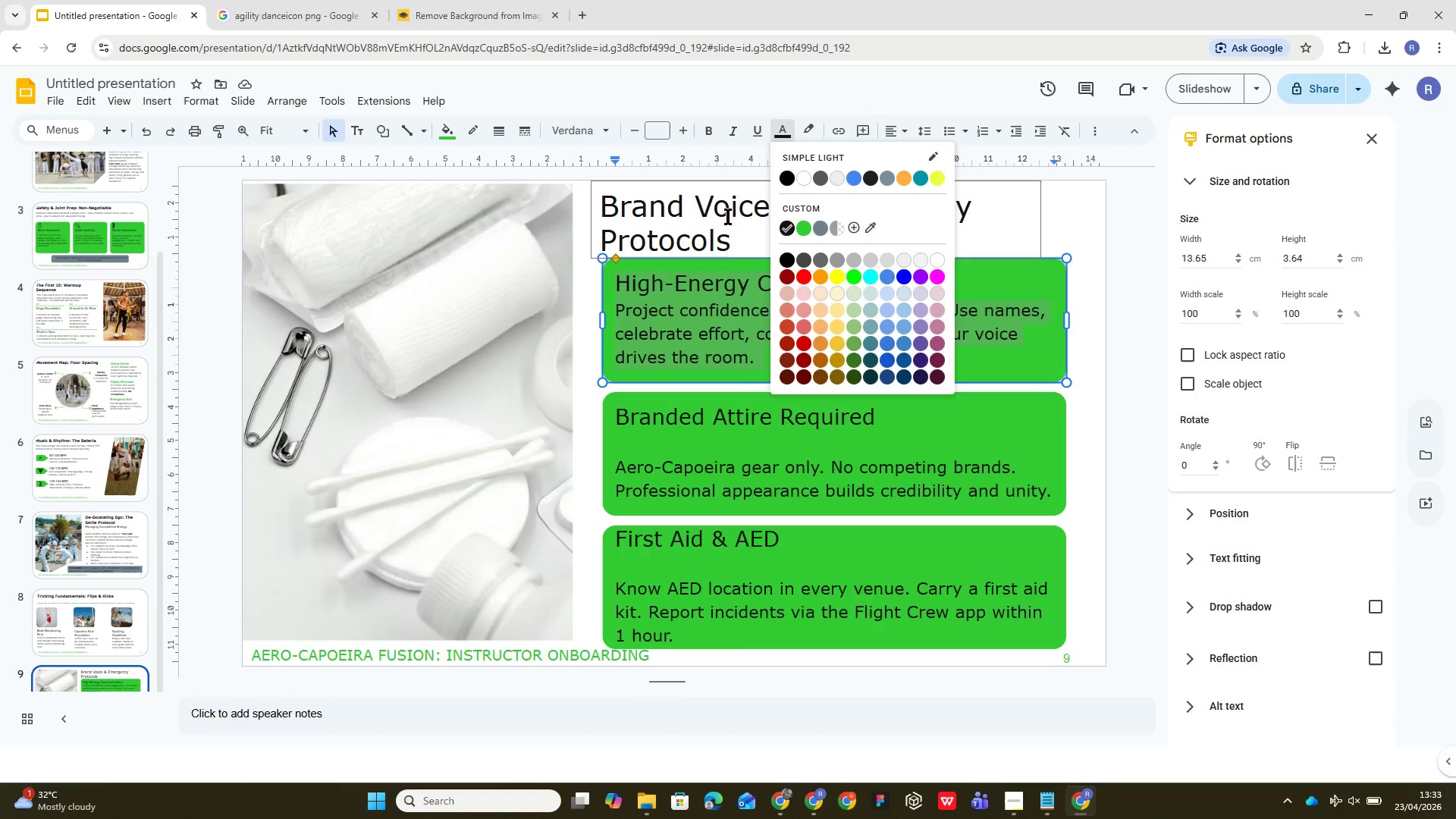 
left_click([711, 222])
 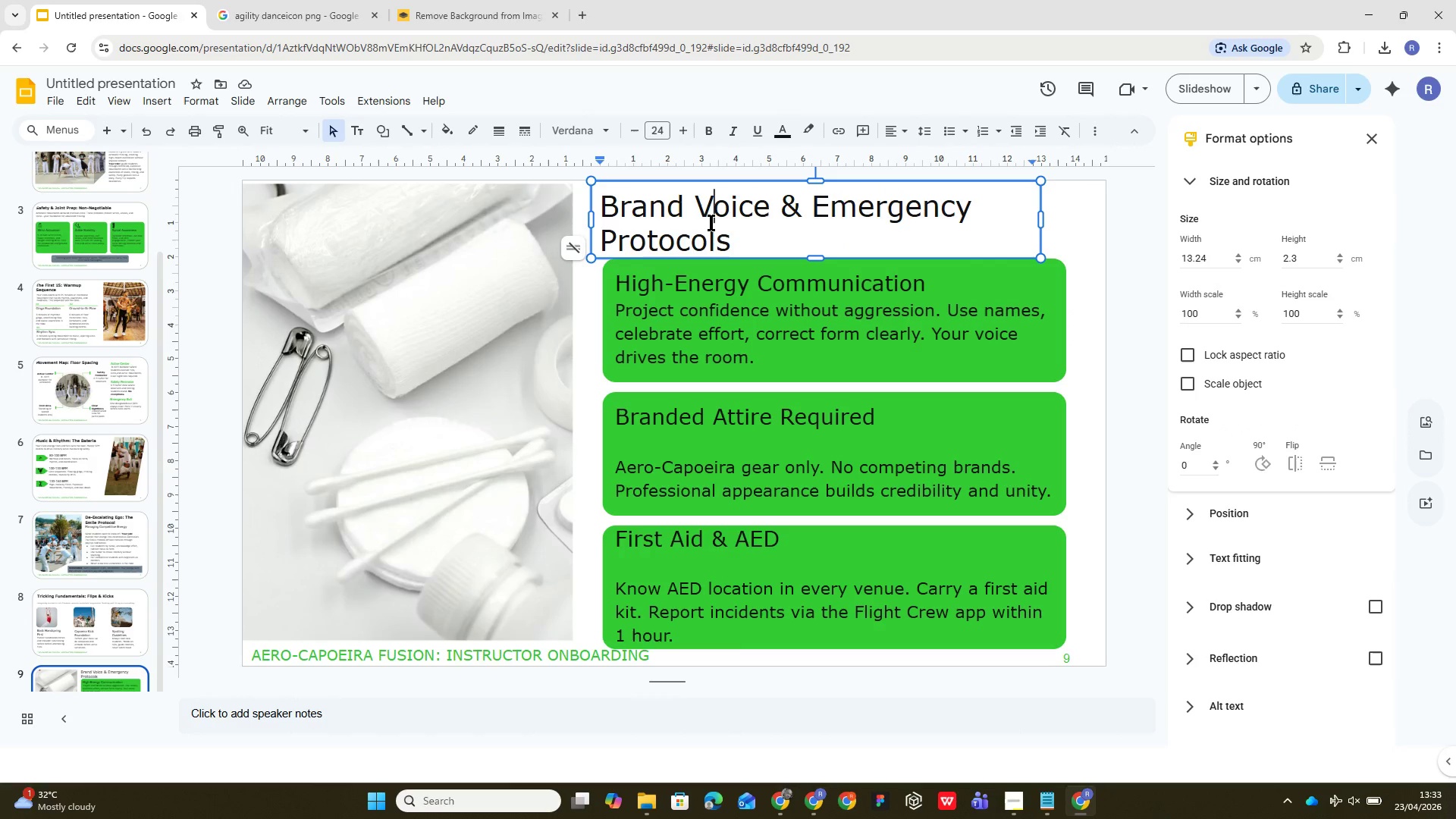 
key(Control+A)
 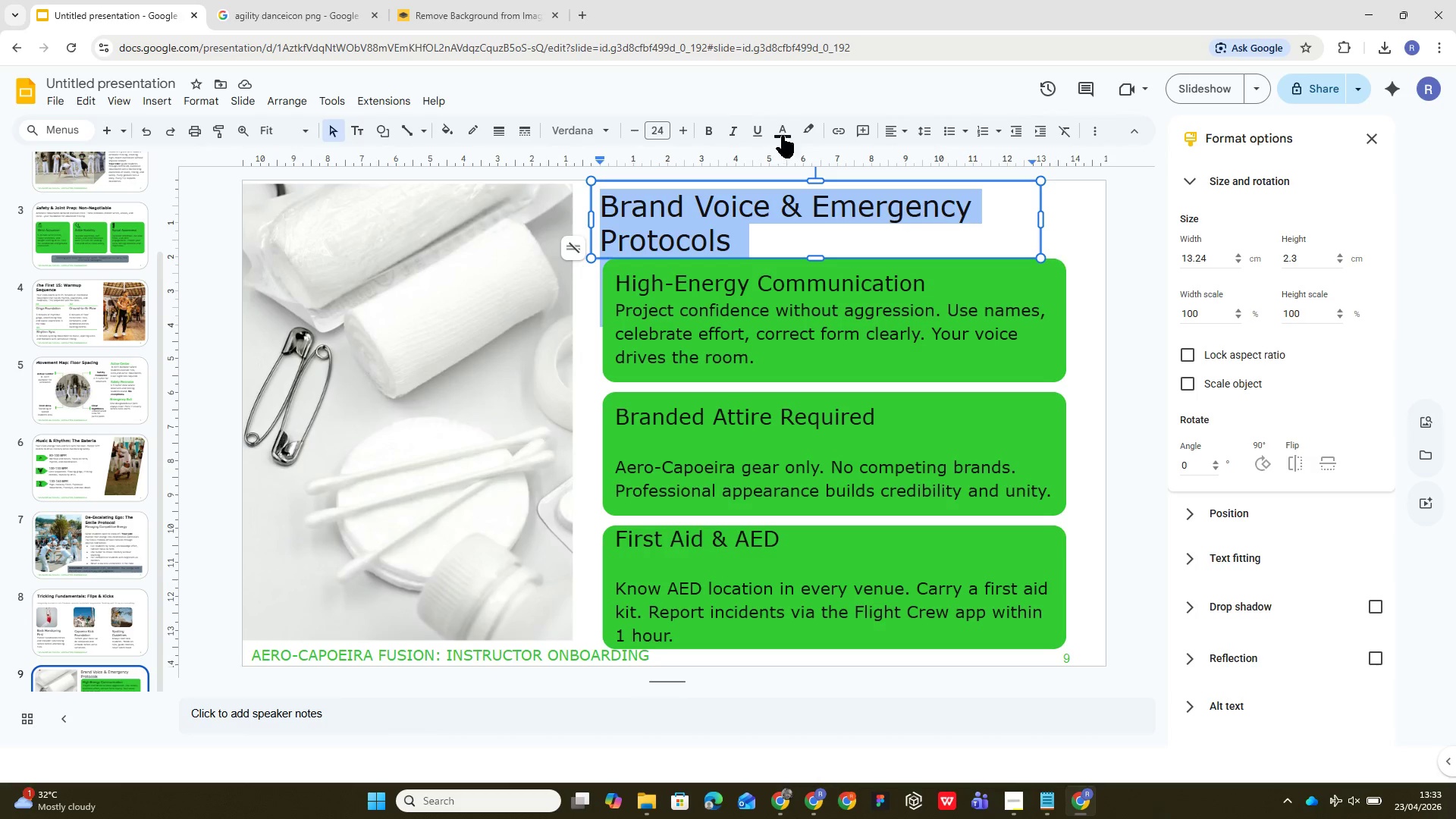 
mouse_move([785, 155])
 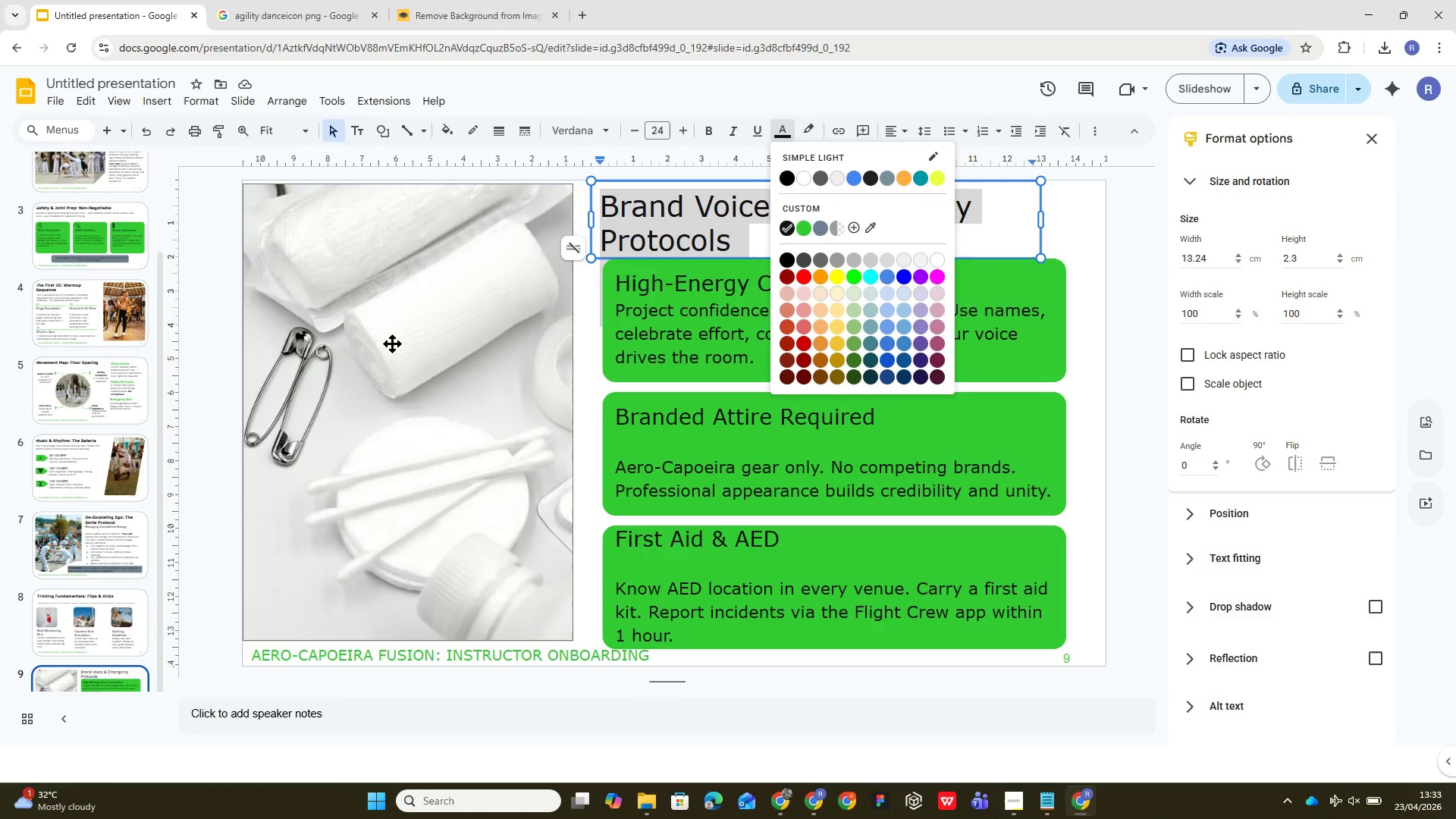 
left_click([365, 359])
 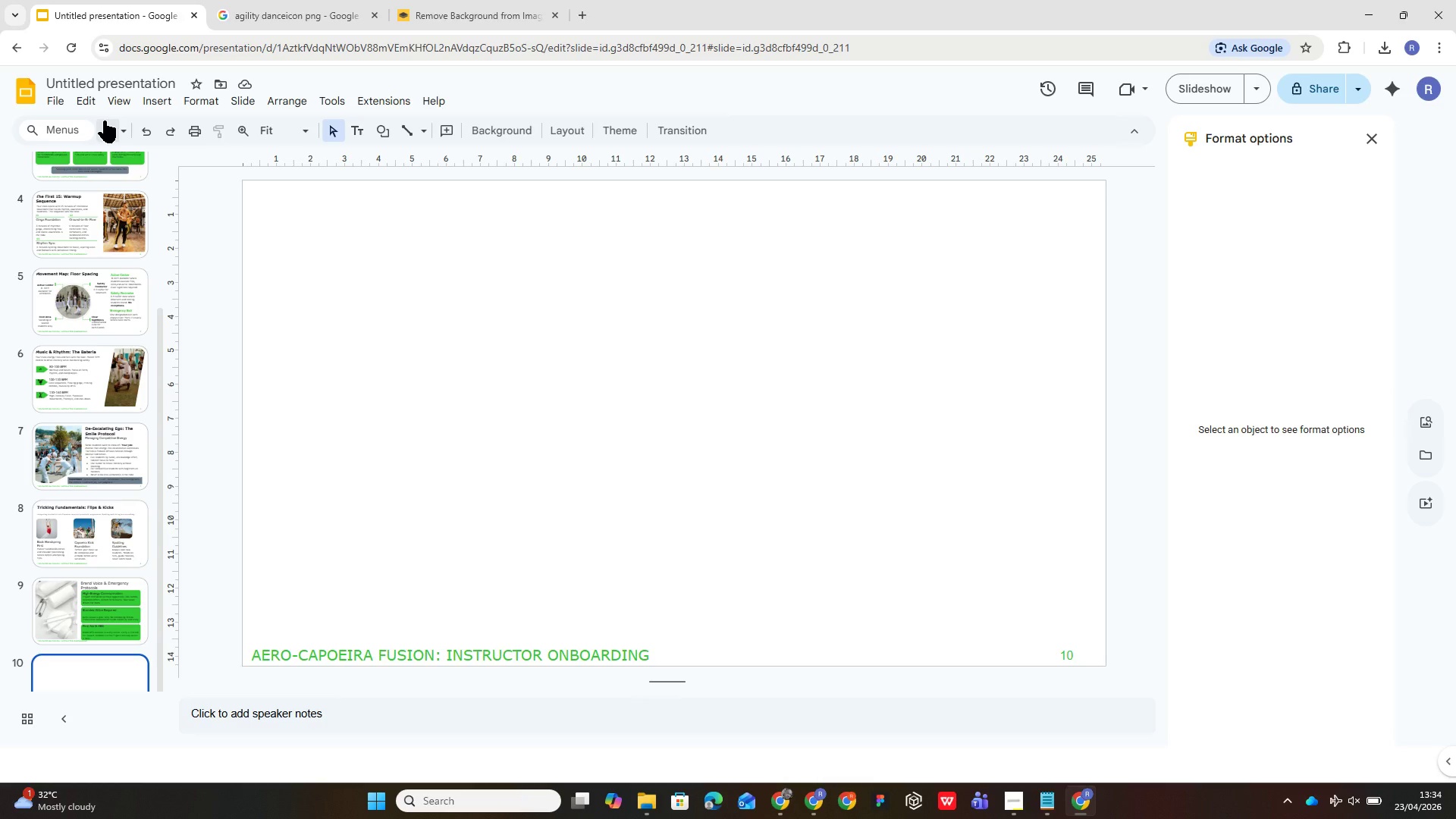 
wait(36.94)
 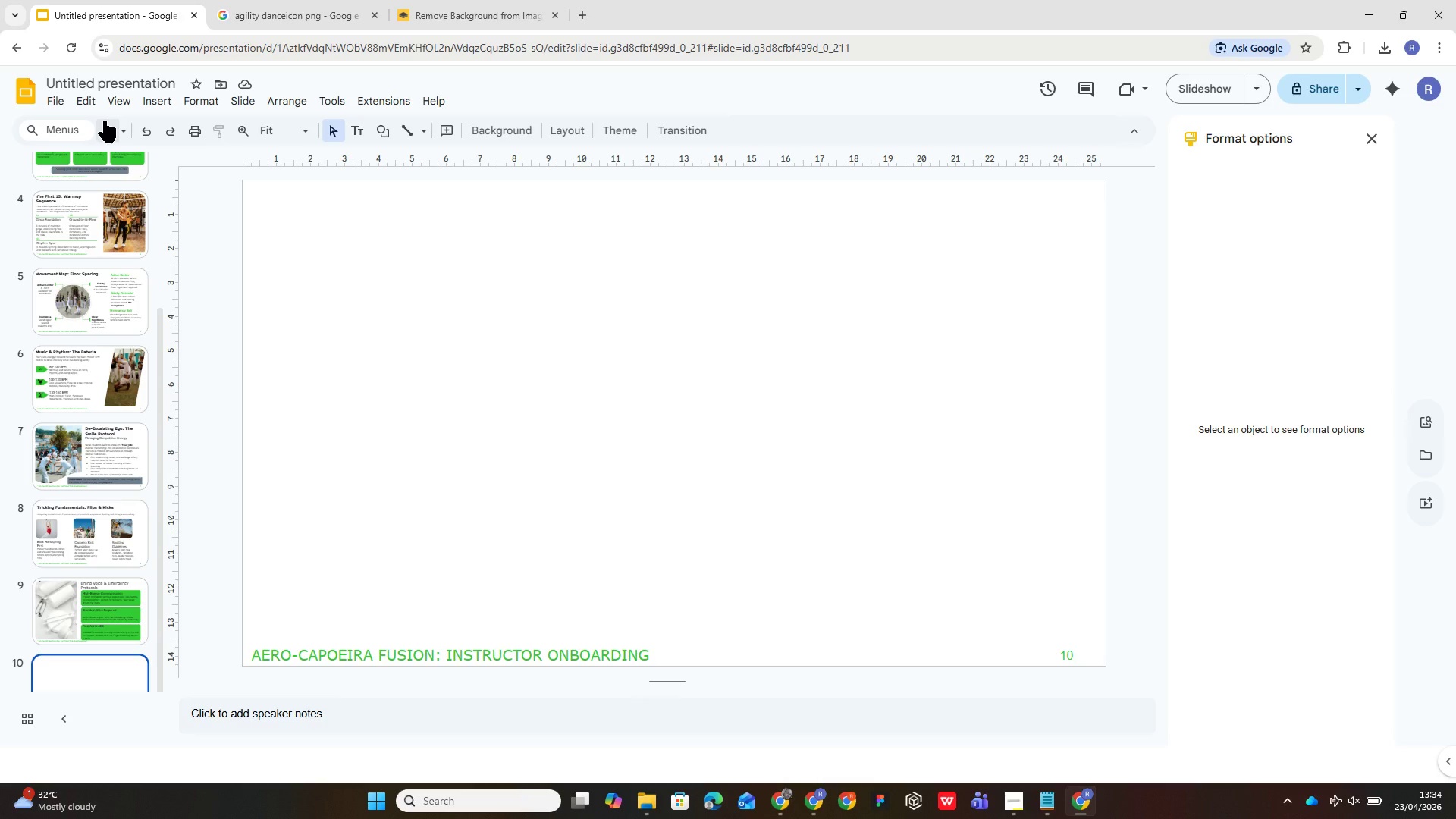 
left_click([127, 439])
 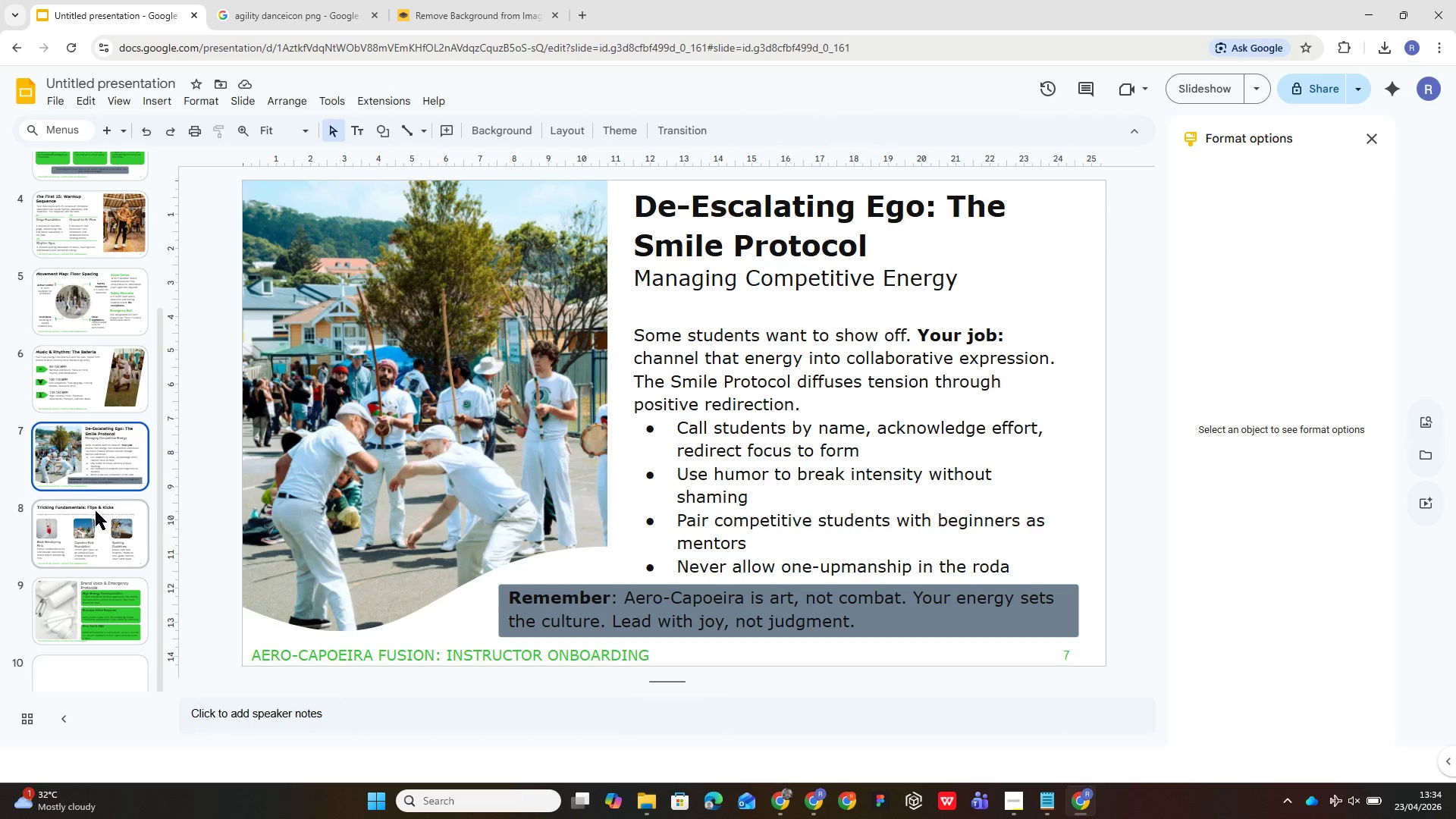 
left_click([99, 510])
 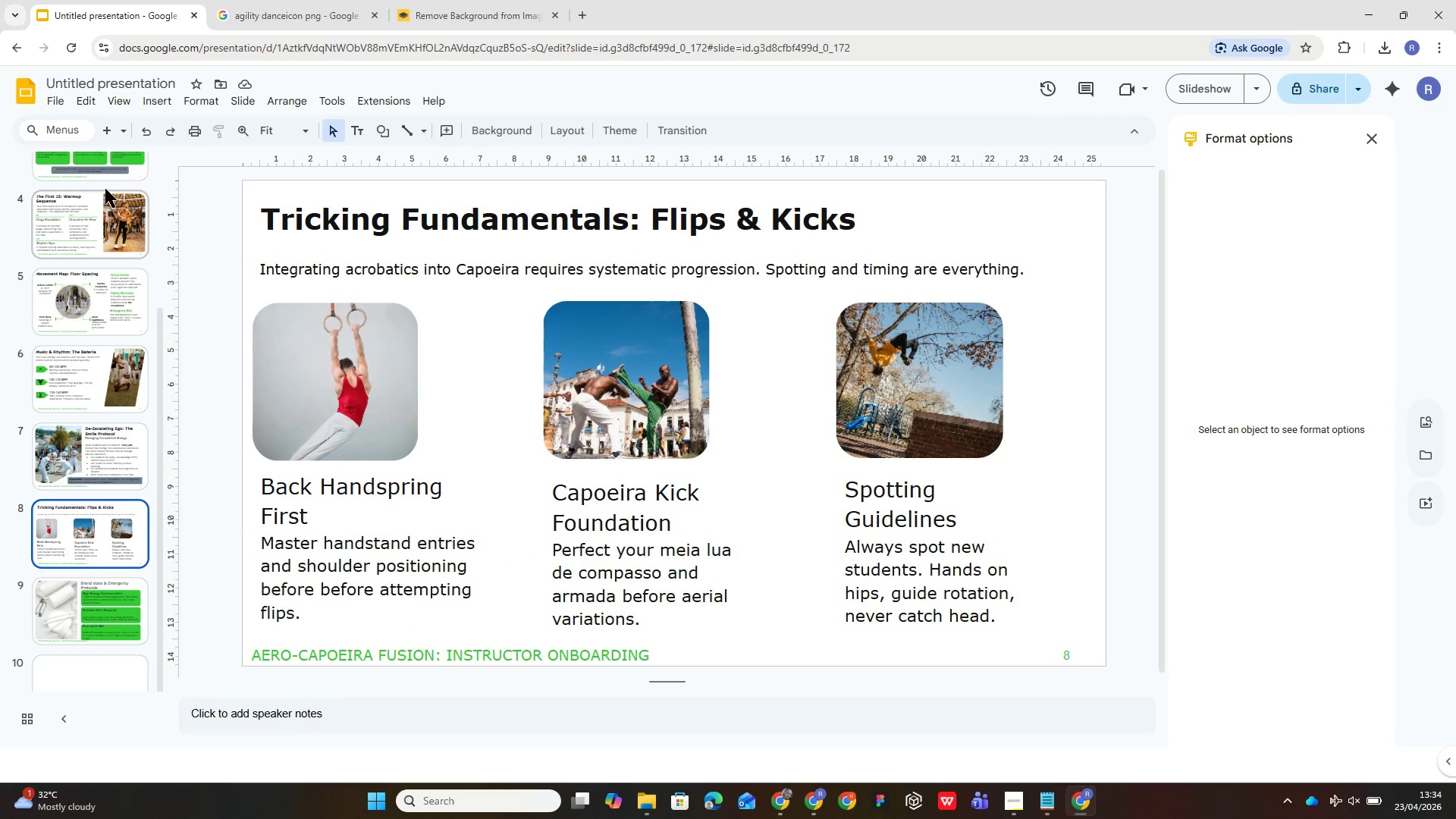 
left_click([107, 165])
 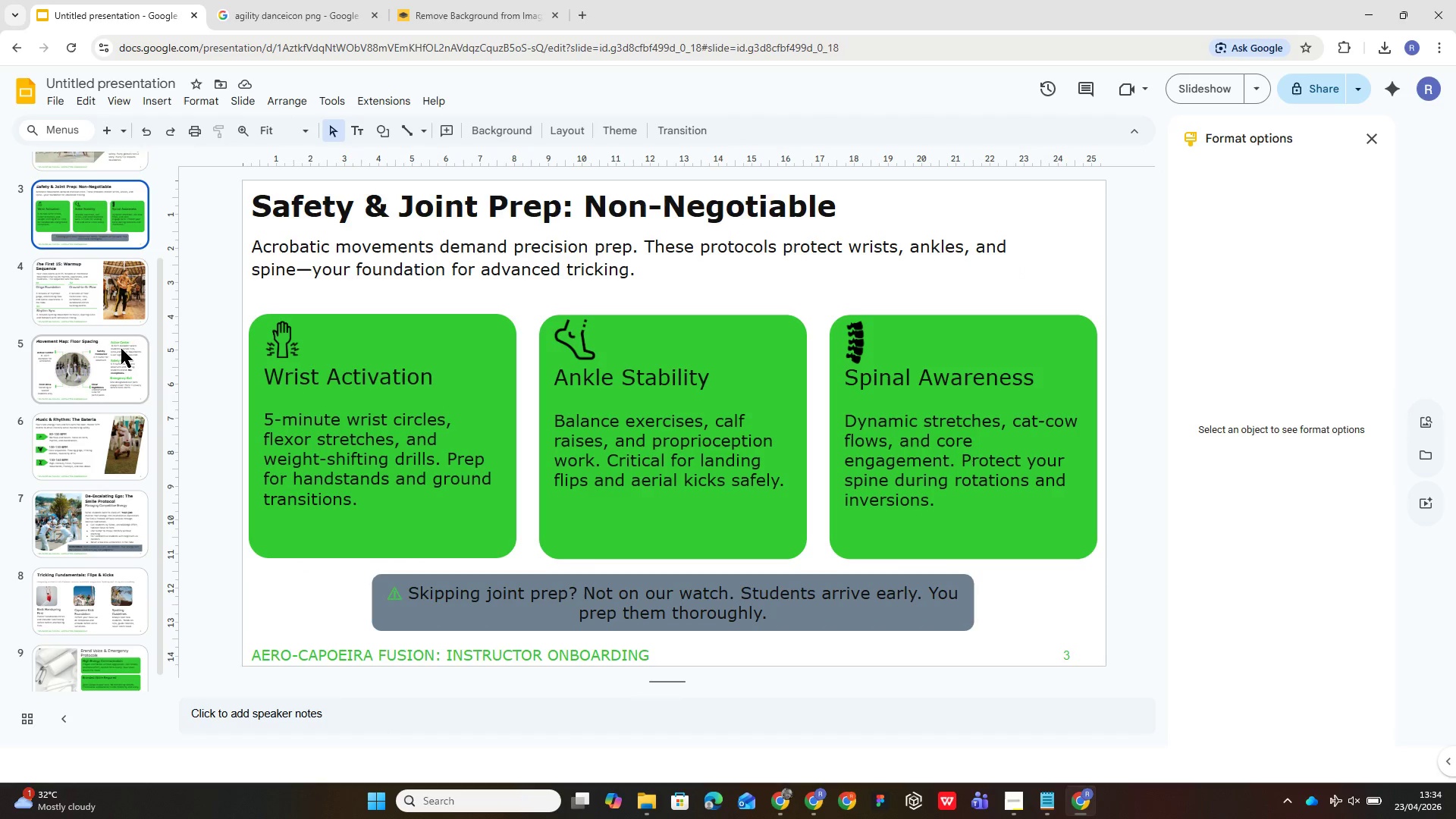 
left_click([78, 291])
 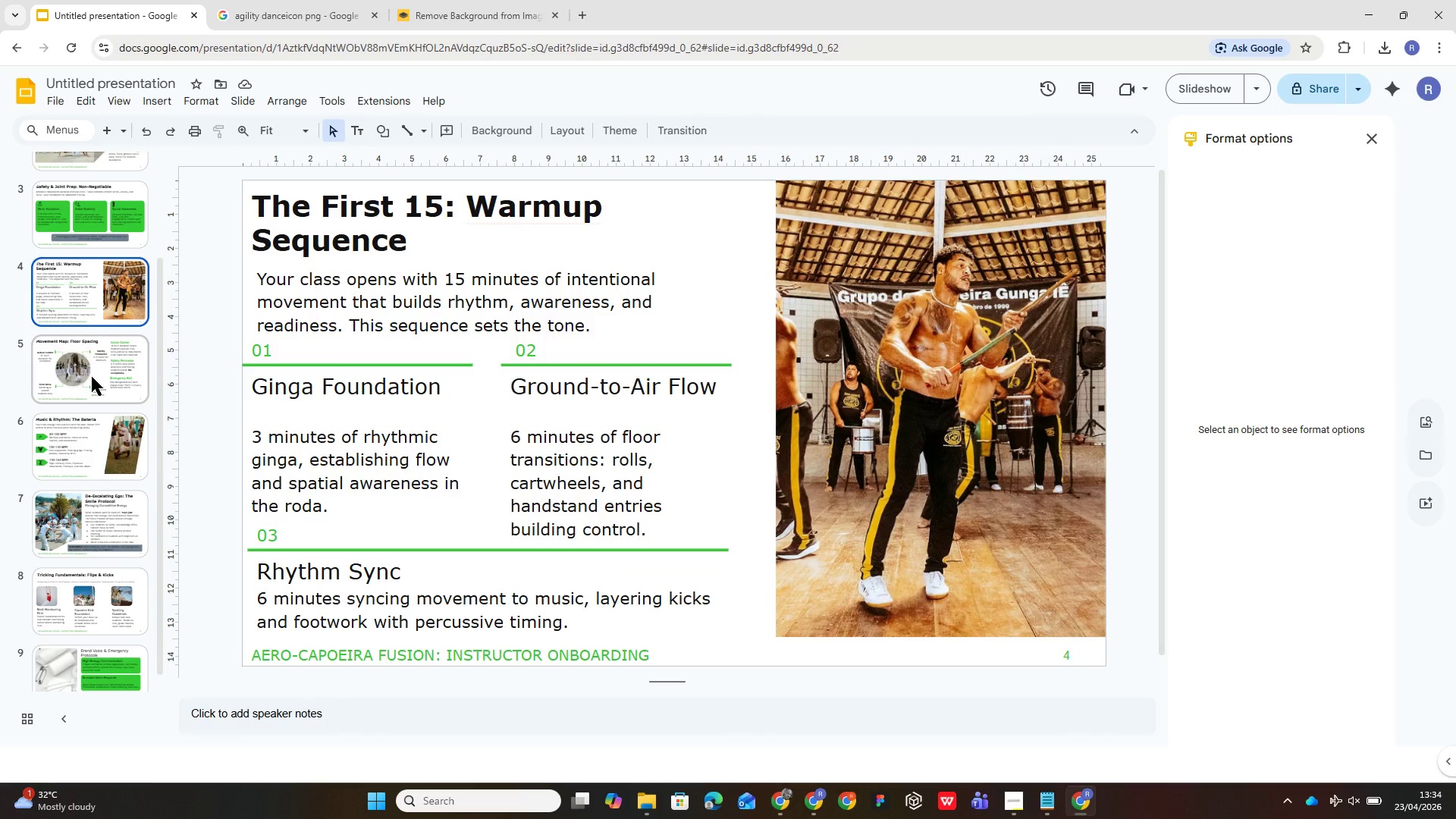 
left_click([92, 377])
 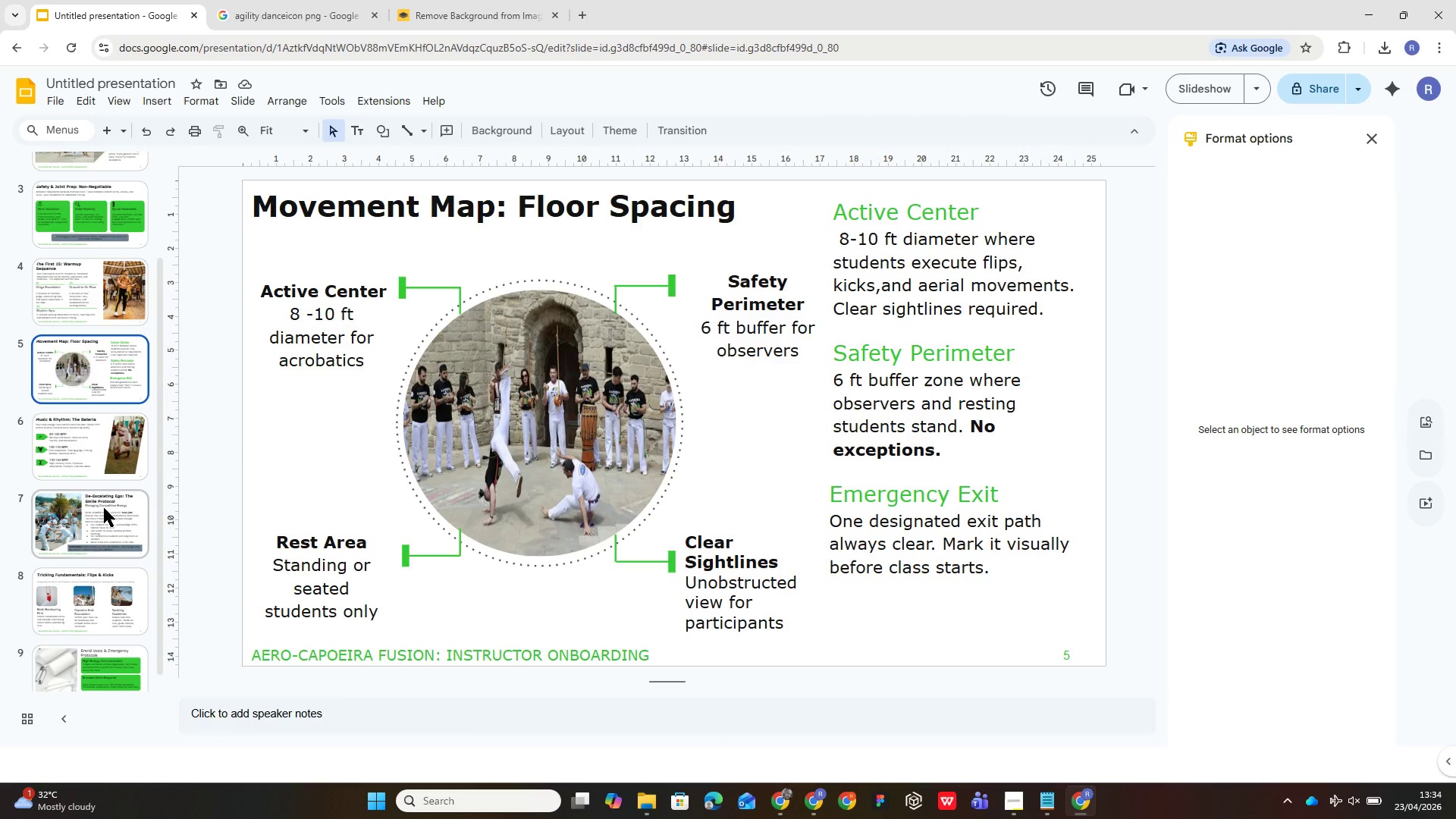 
left_click([99, 535])
 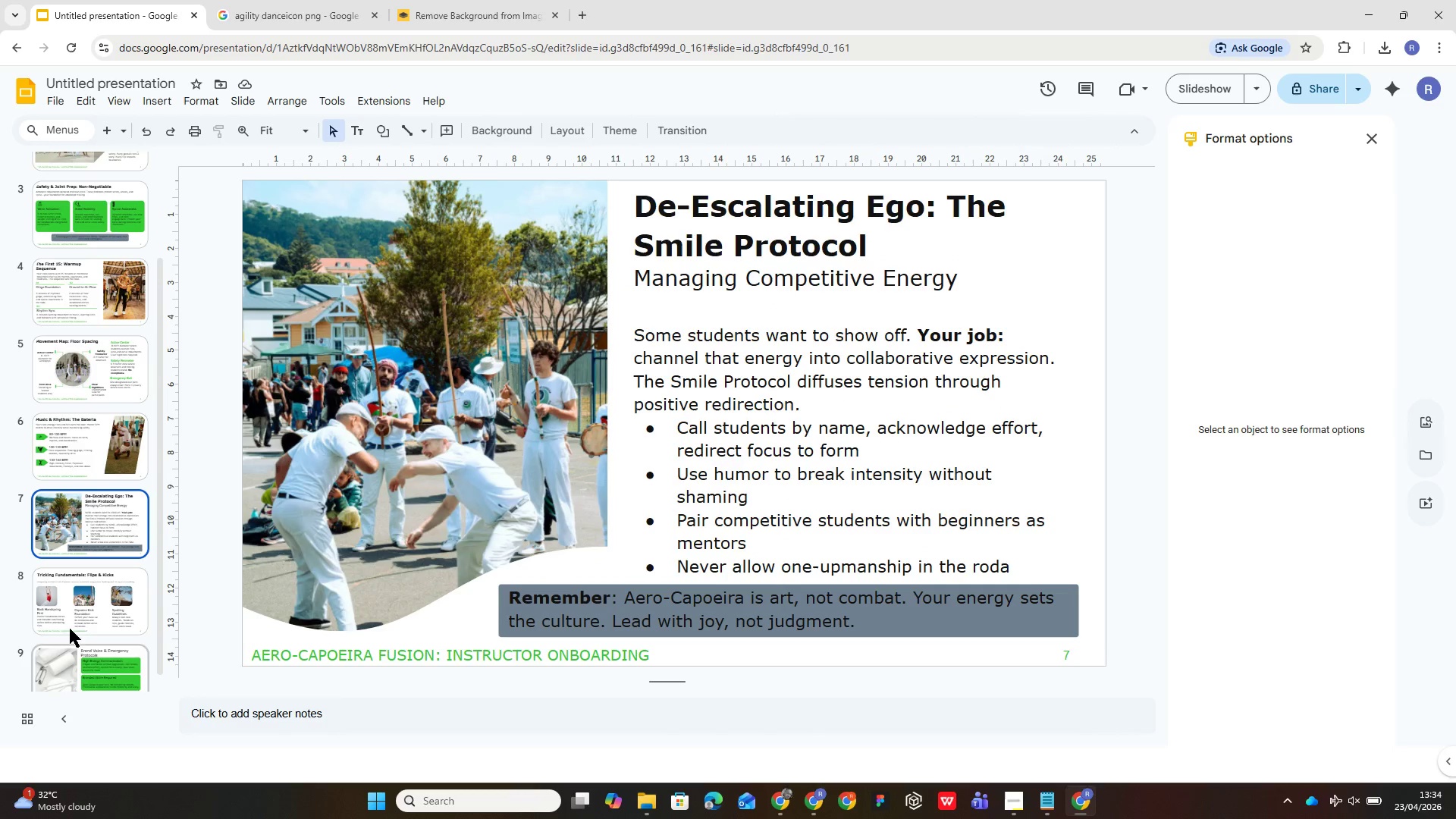 
left_click([109, 592])
 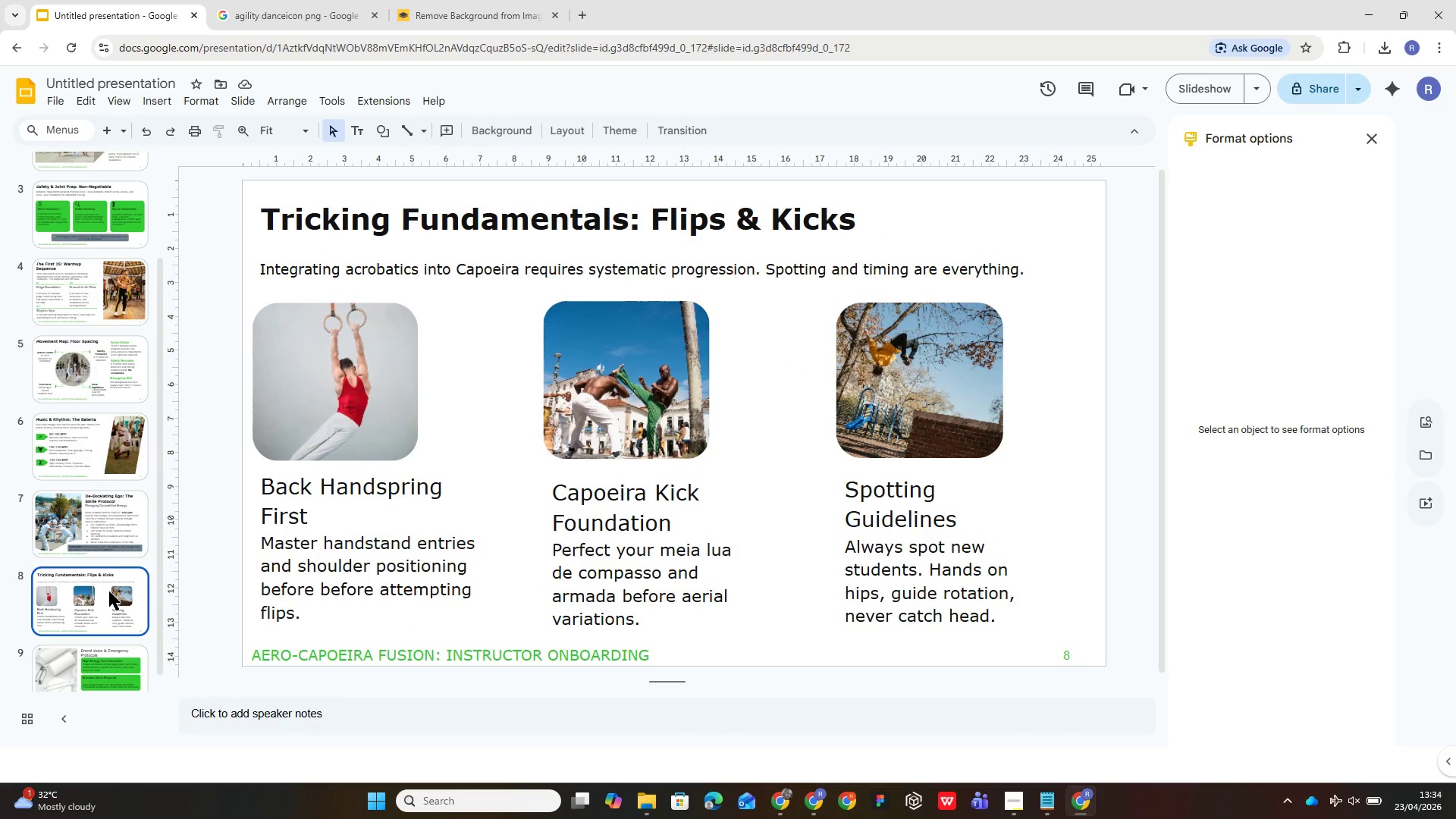 
wait(8.83)
 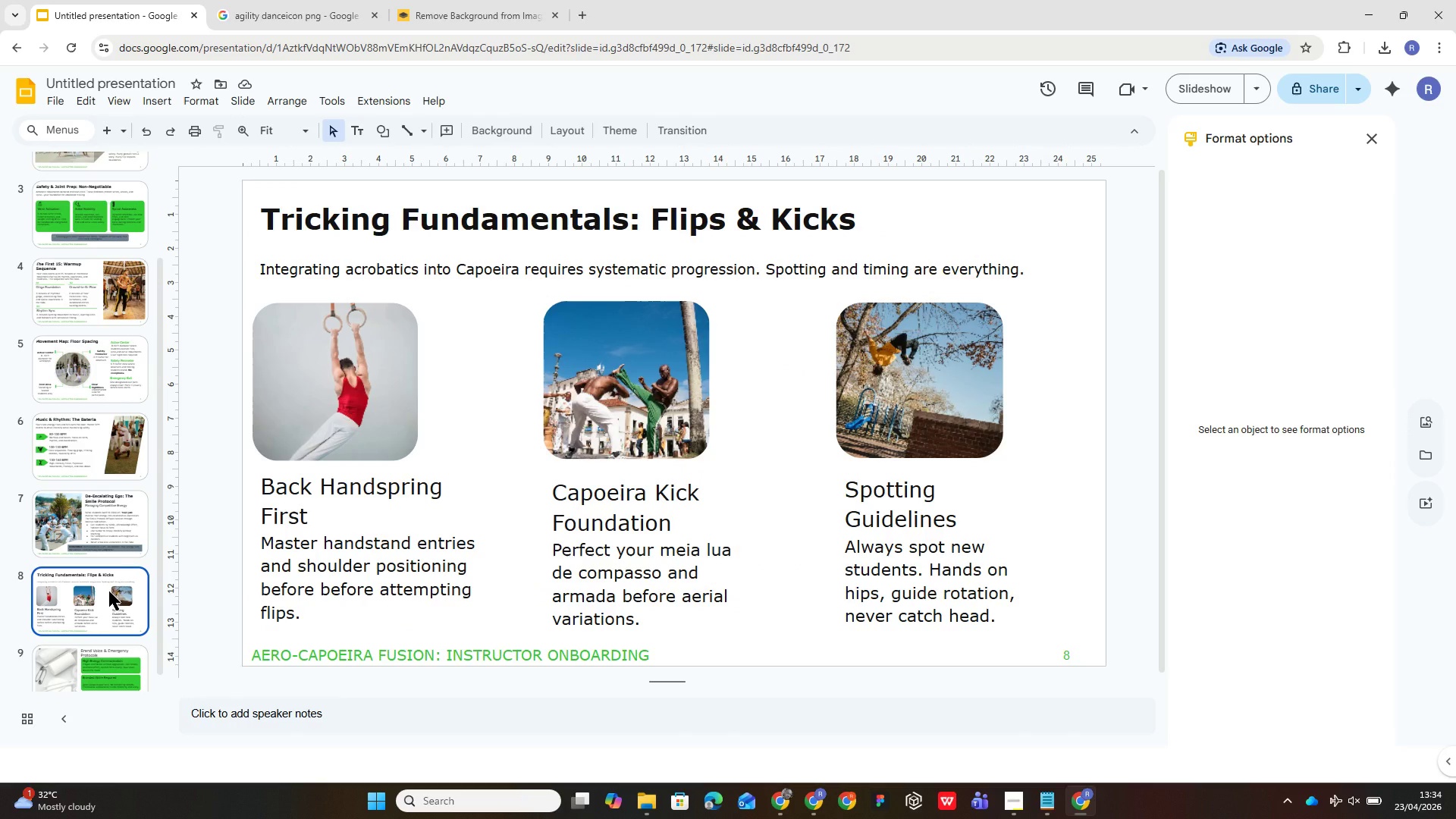 
left_click([984, 437])
 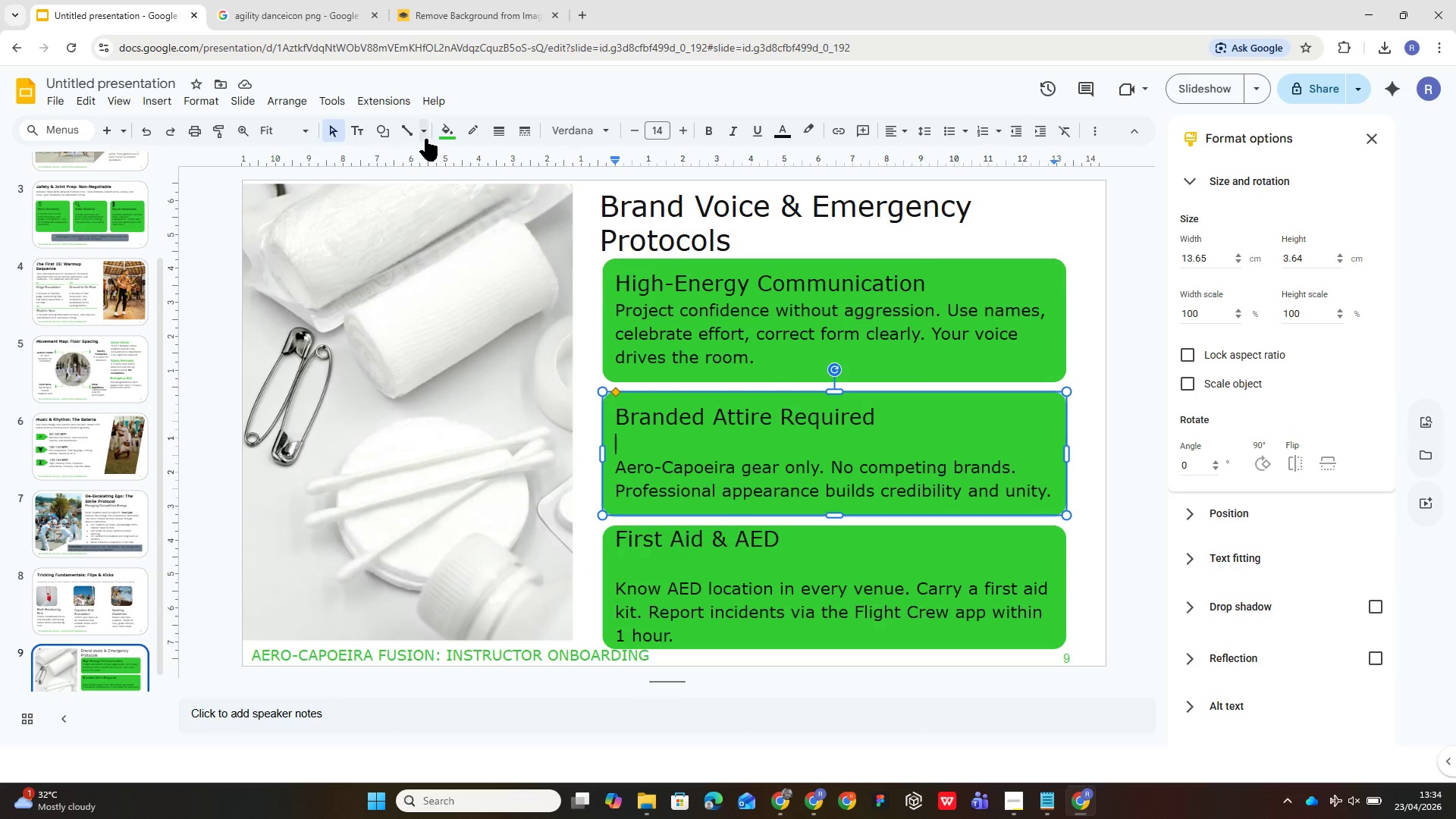 
left_click([446, 128])
 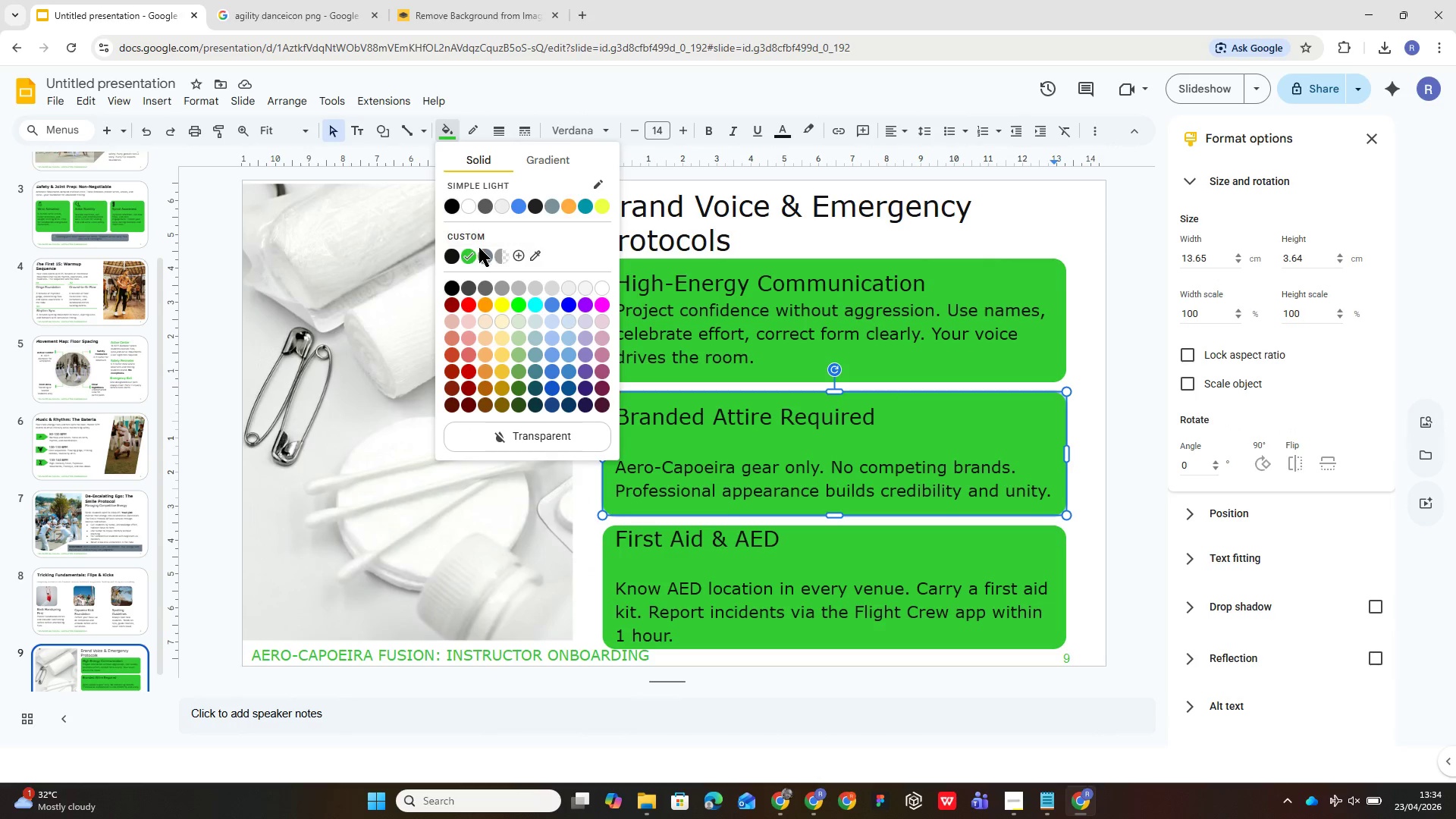 
left_click([481, 249])
 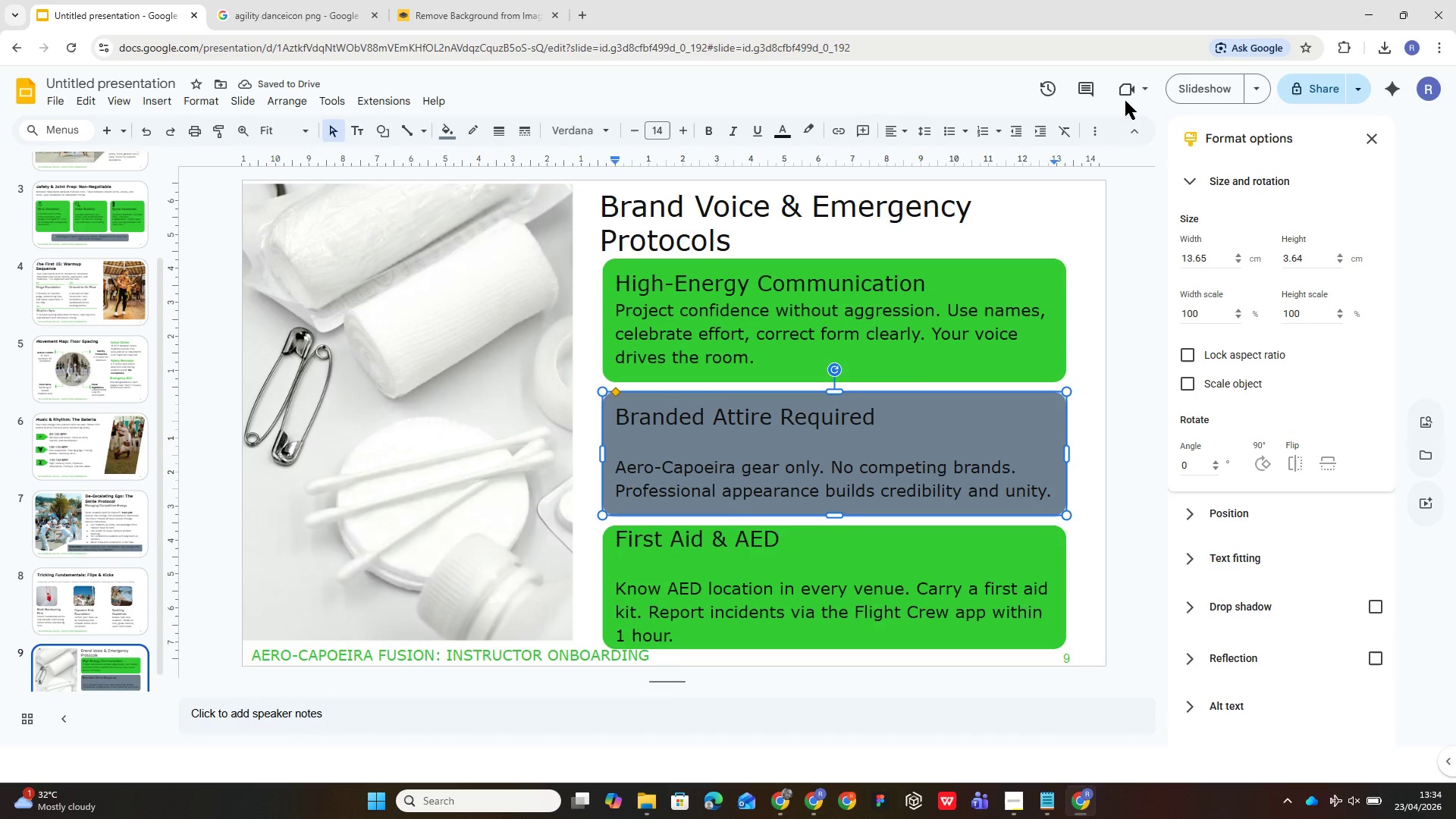 
left_click([1182, 89])
 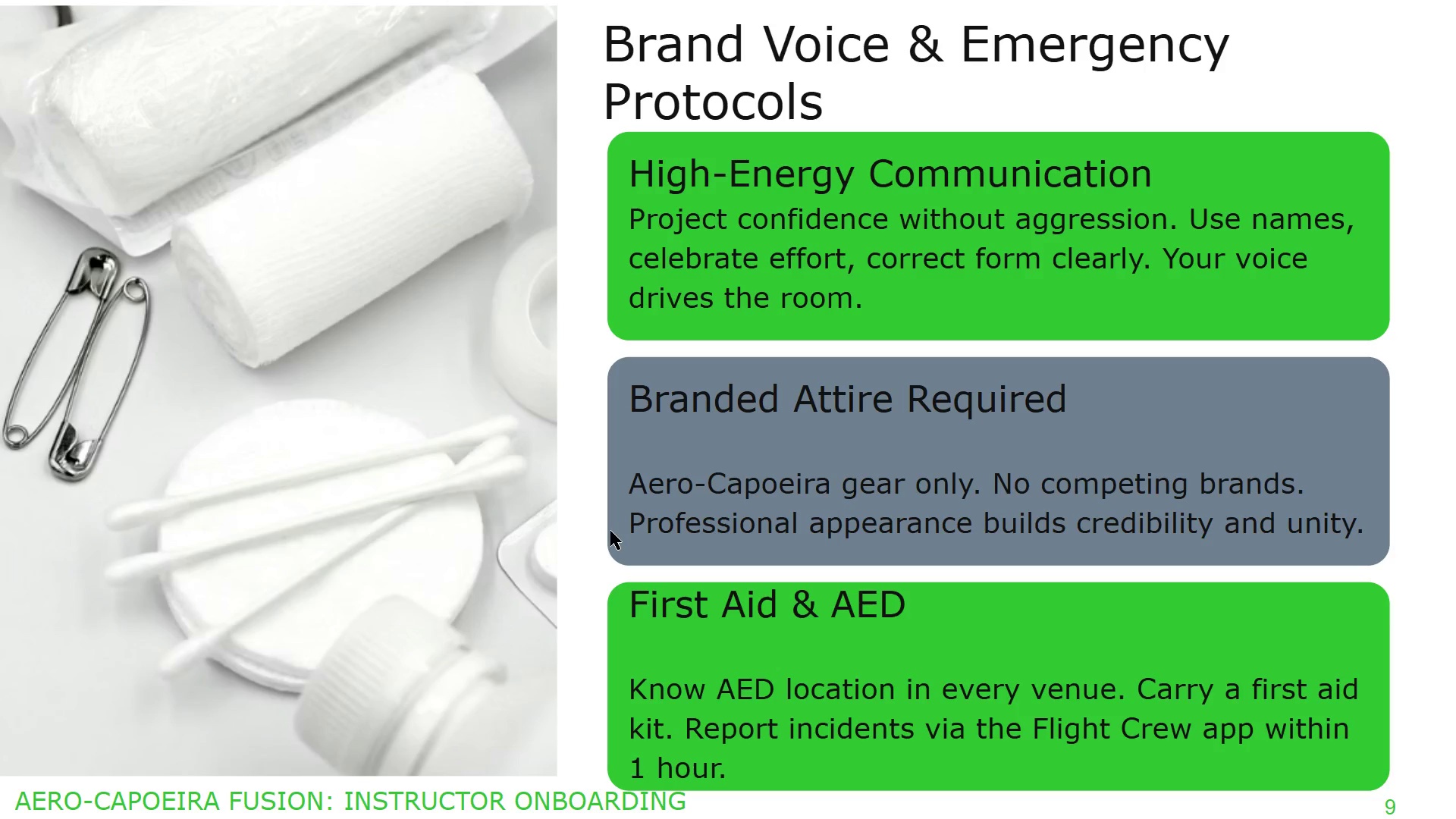 
wait(5.83)
 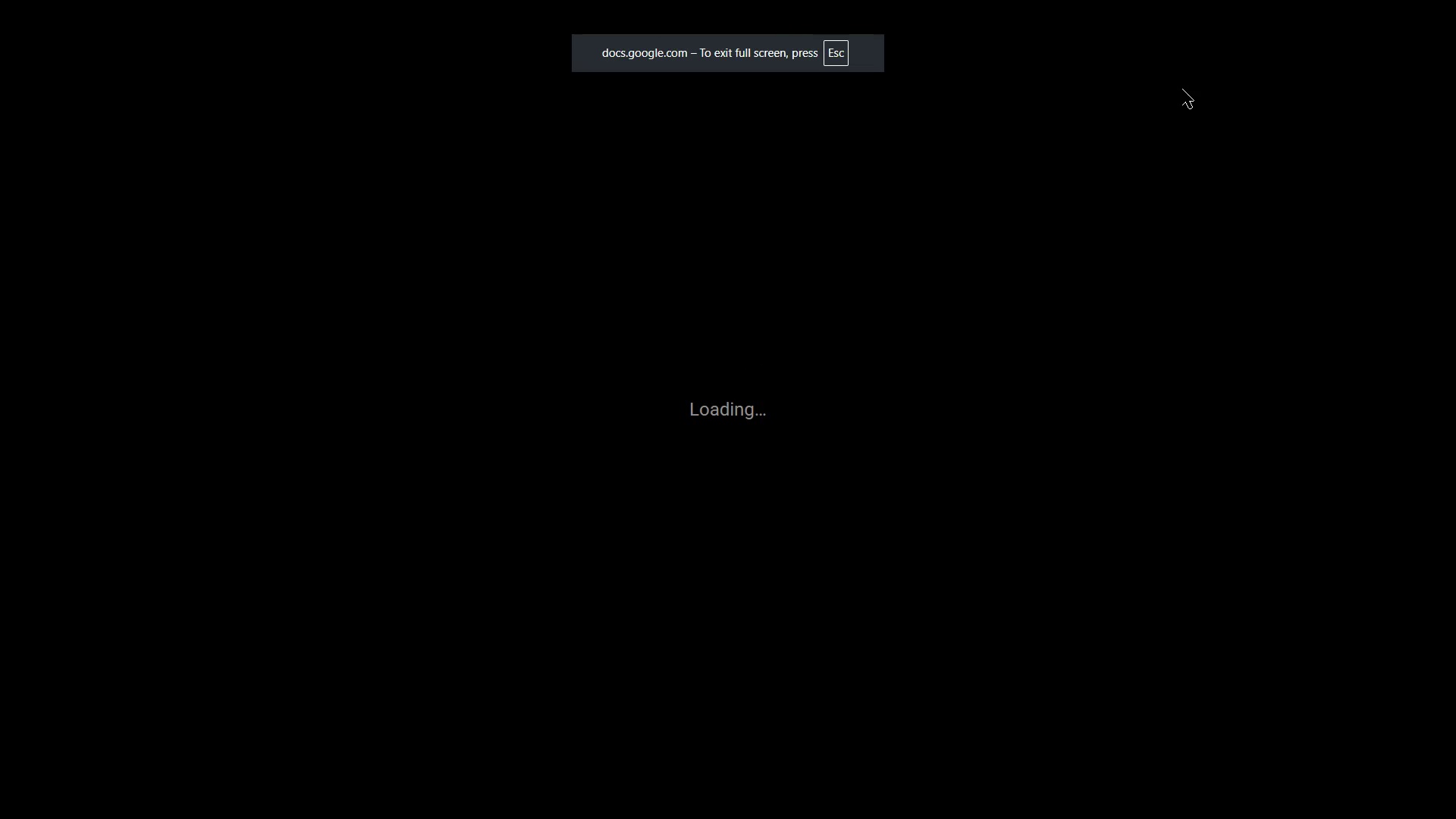 
key(Escape)
 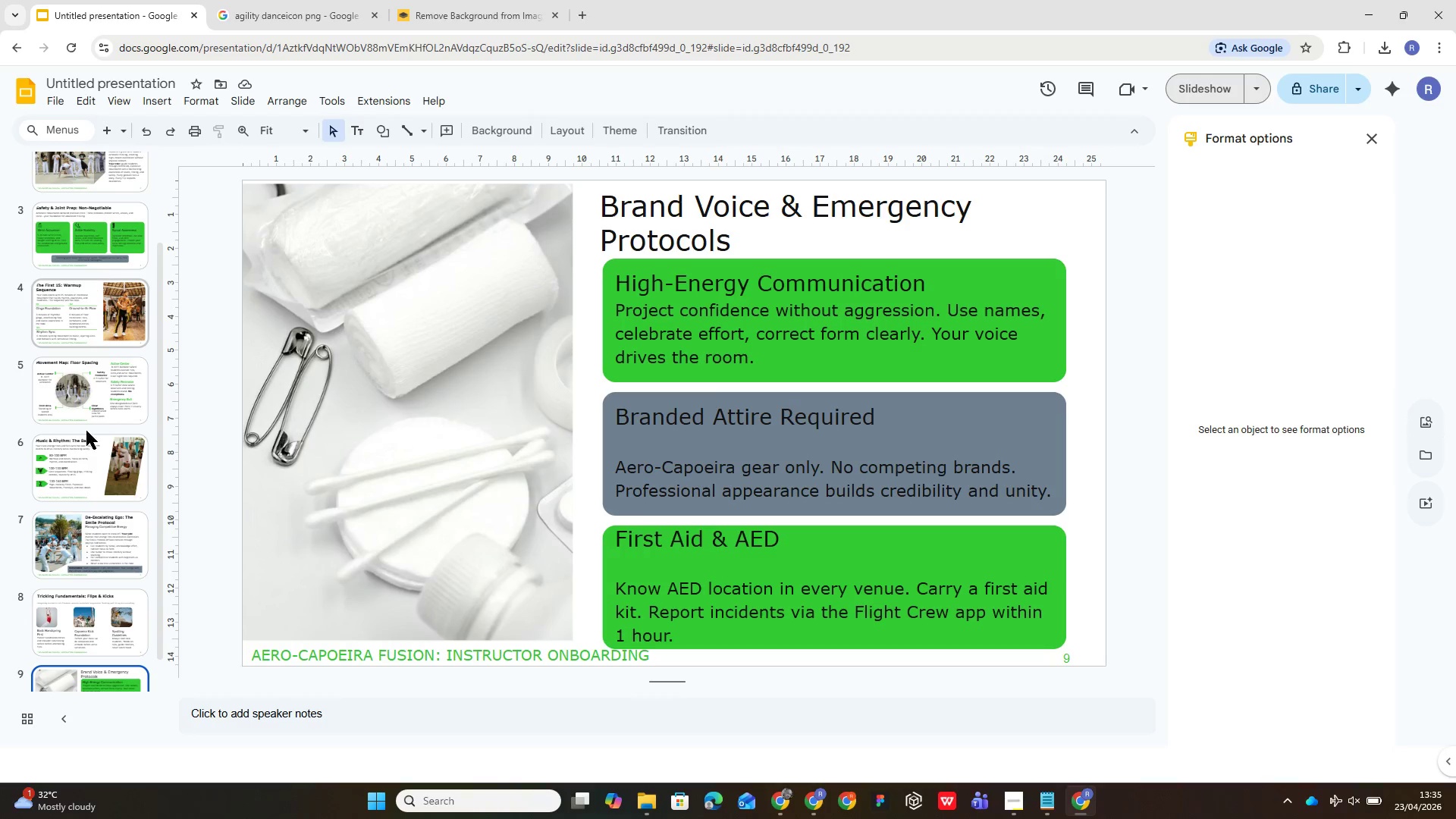 
scroll: coordinate [69, 432], scroll_direction: up, amount: 10.0
 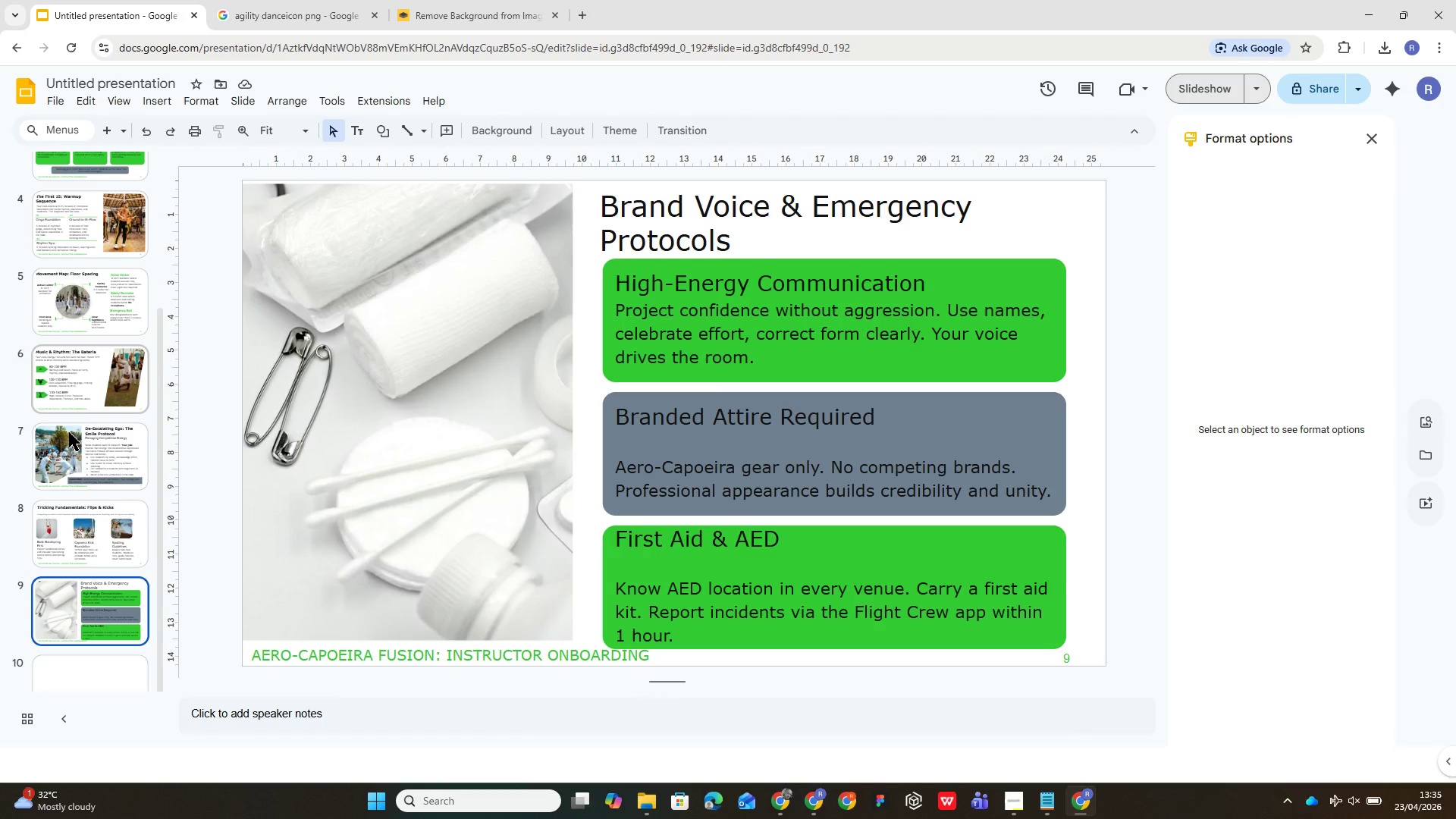 
wait(10.76)
 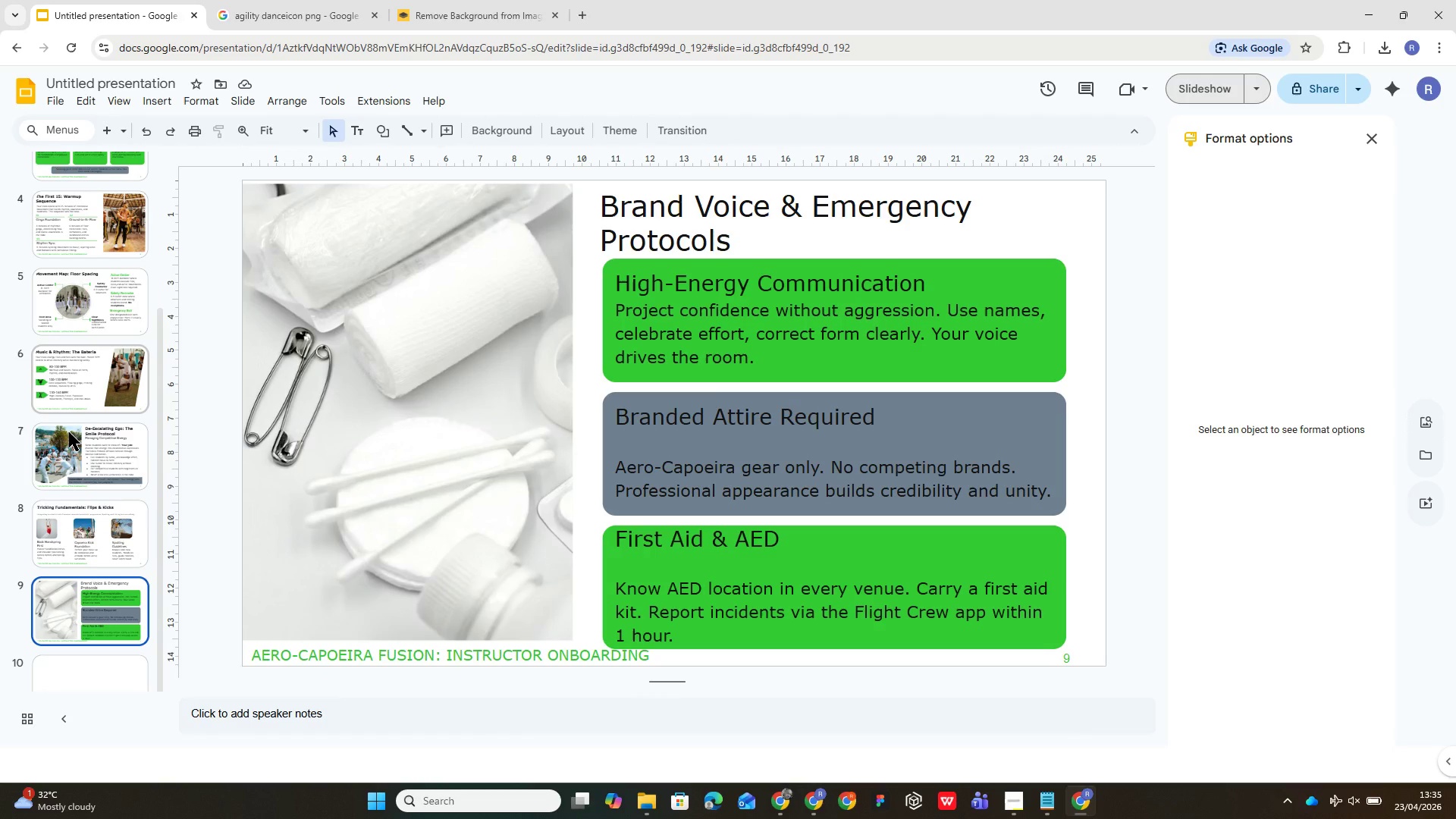 
left_click([85, 357])
 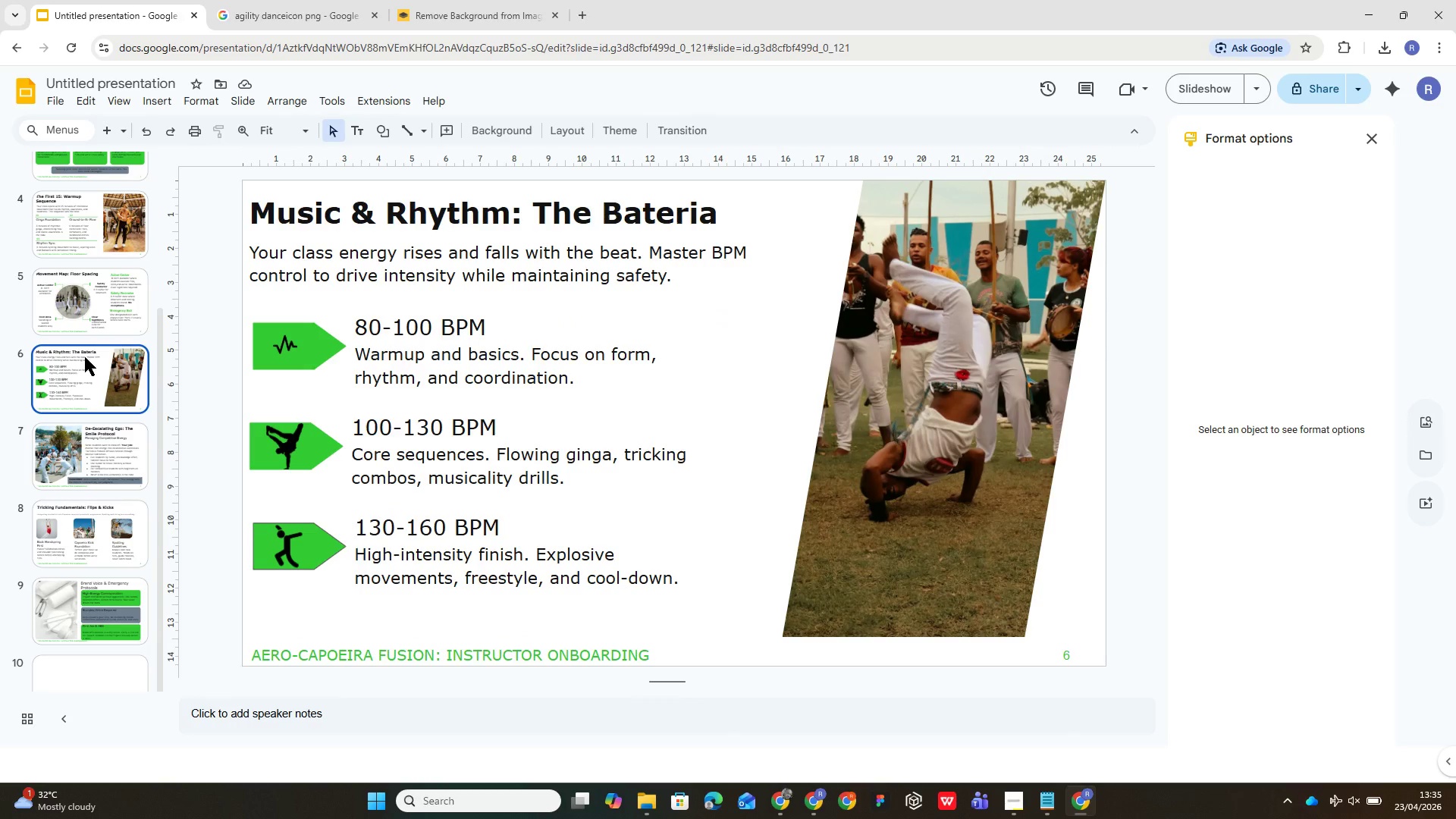 
left_click([93, 299])
 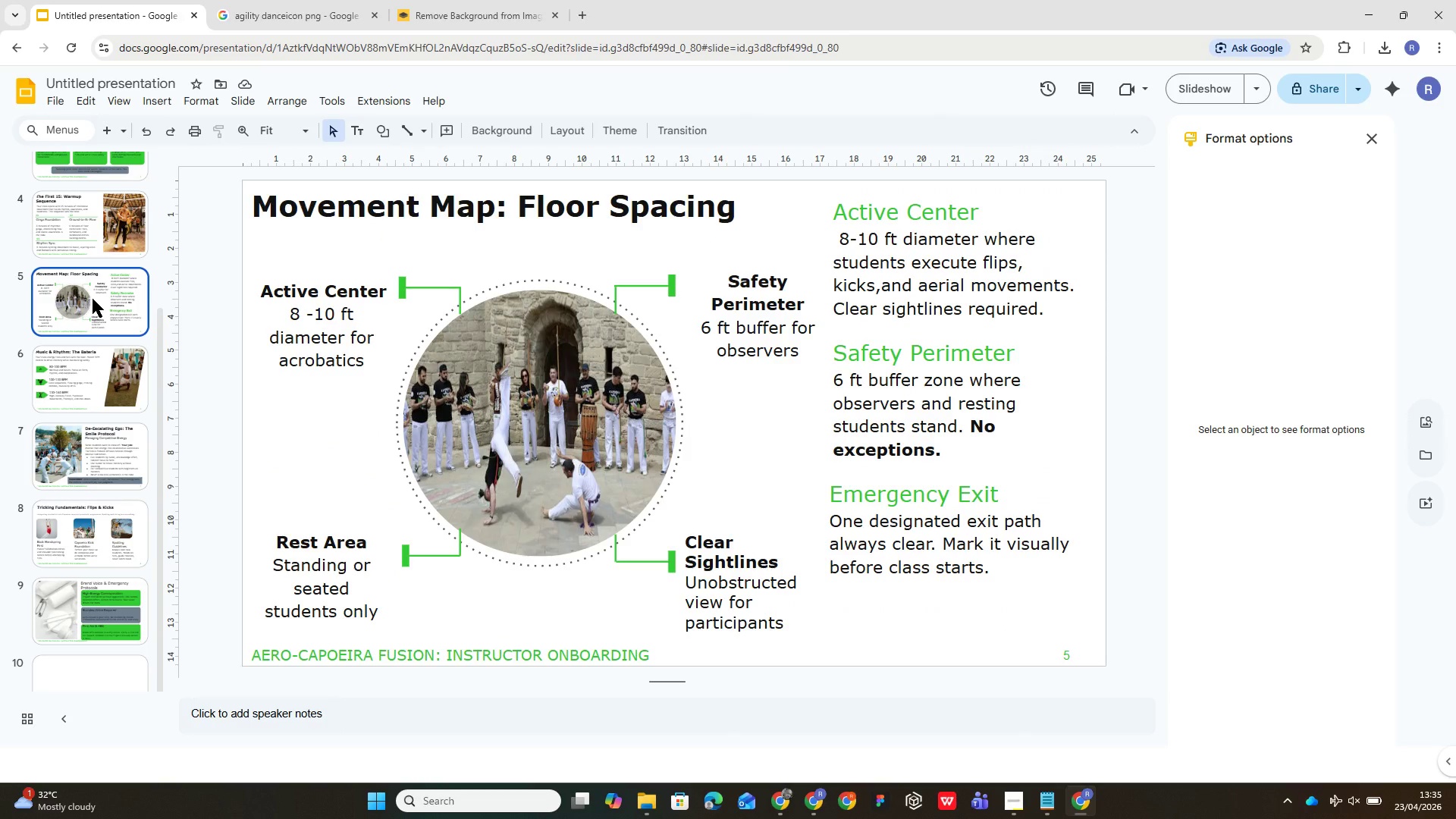 
scroll: coordinate [93, 299], scroll_direction: up, amount: 3.0
 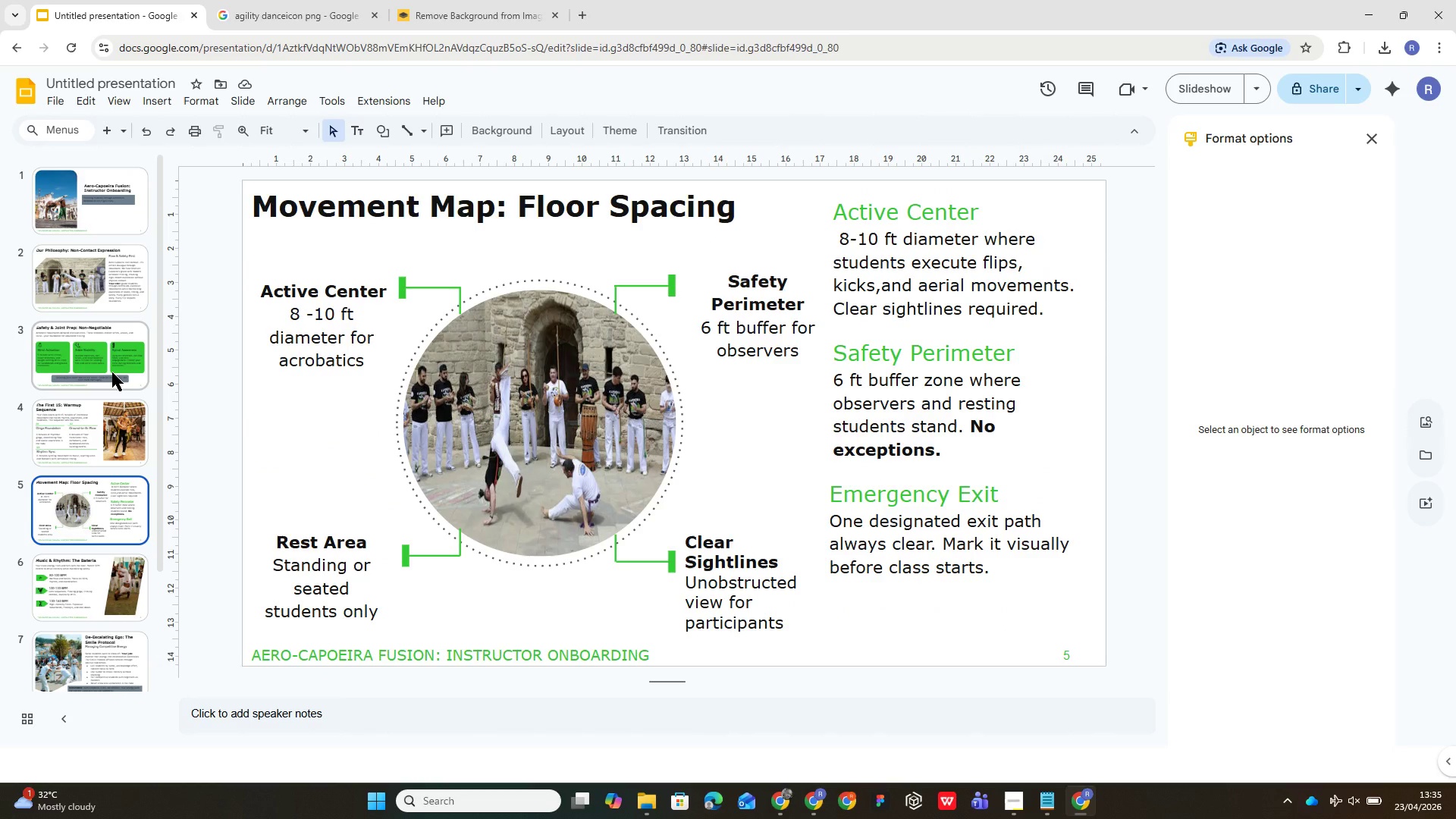 
left_click([112, 372])
 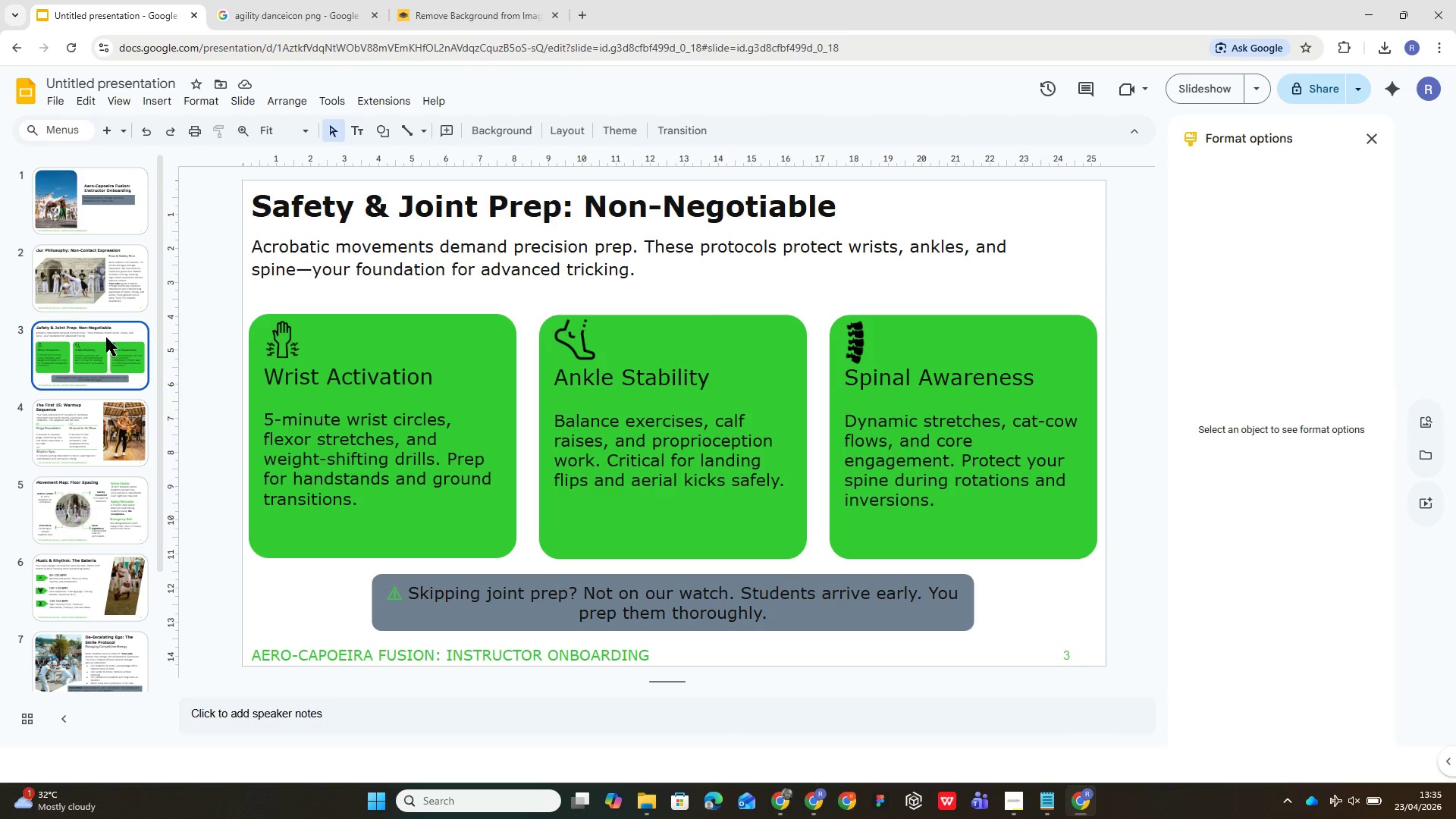 
left_click([108, 303])
 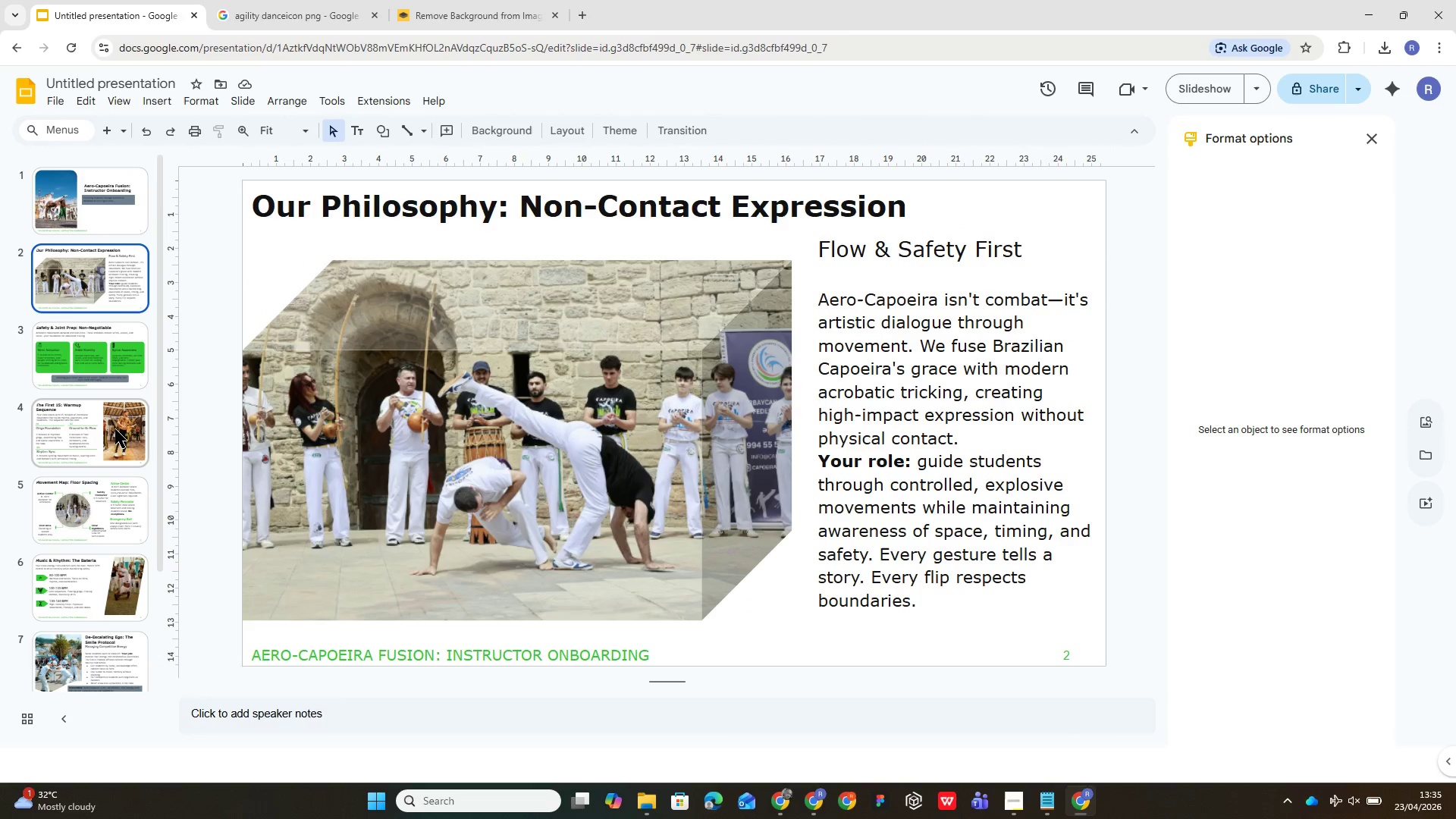 
left_click([118, 433])
 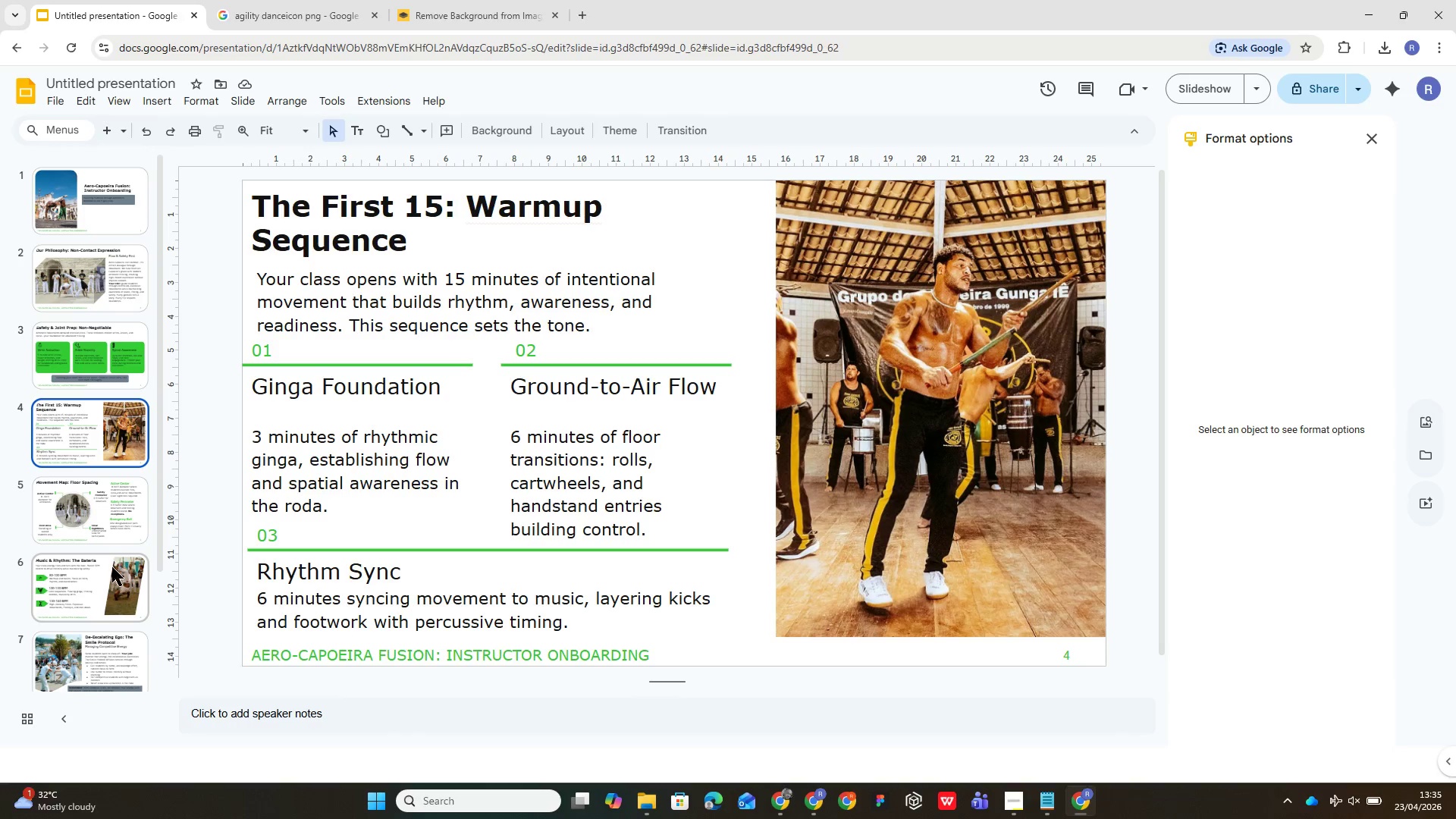 
left_click([98, 604])
 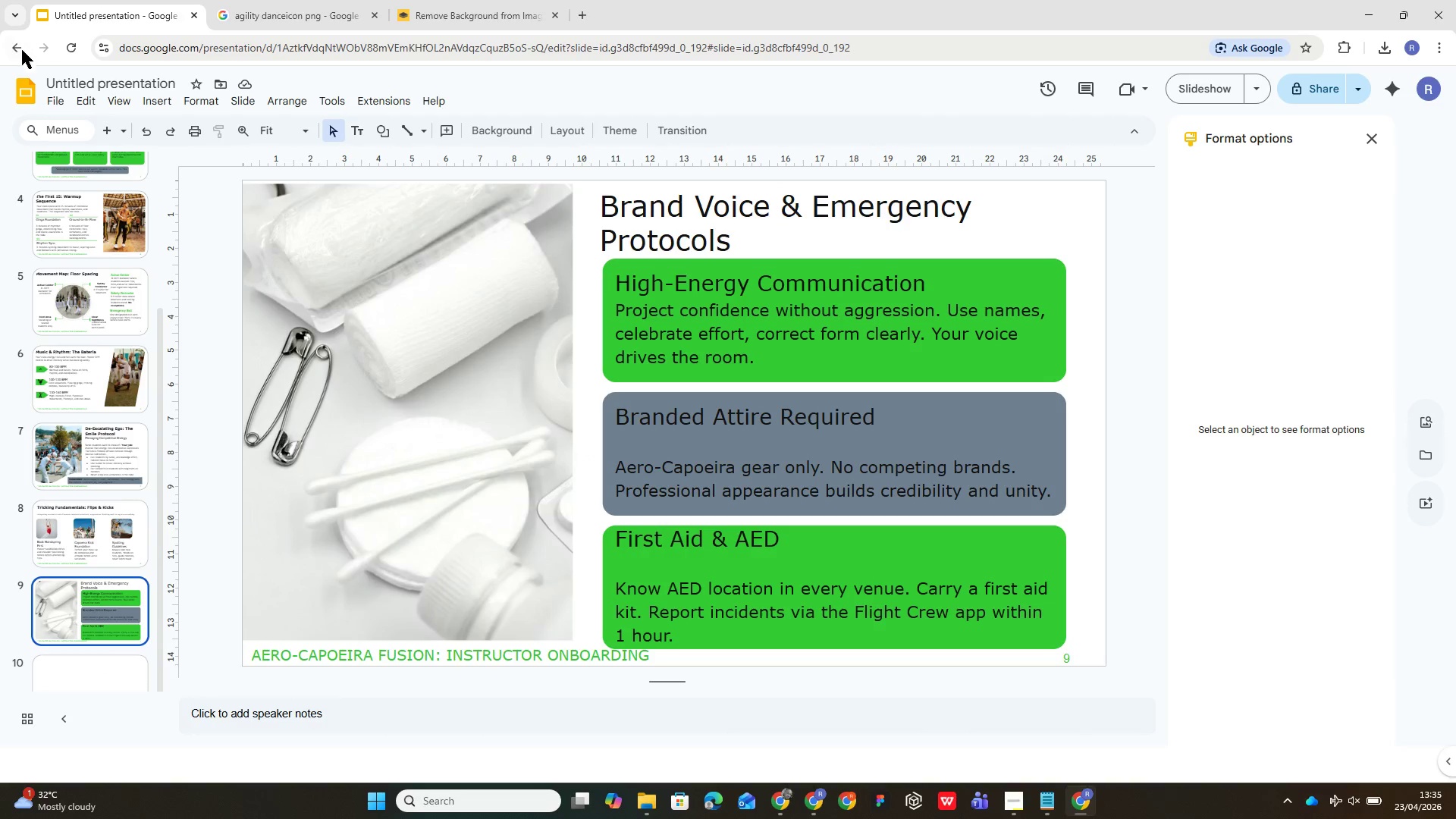 
scroll: coordinate [98, 604], scroll_direction: down, amount: 9.0
 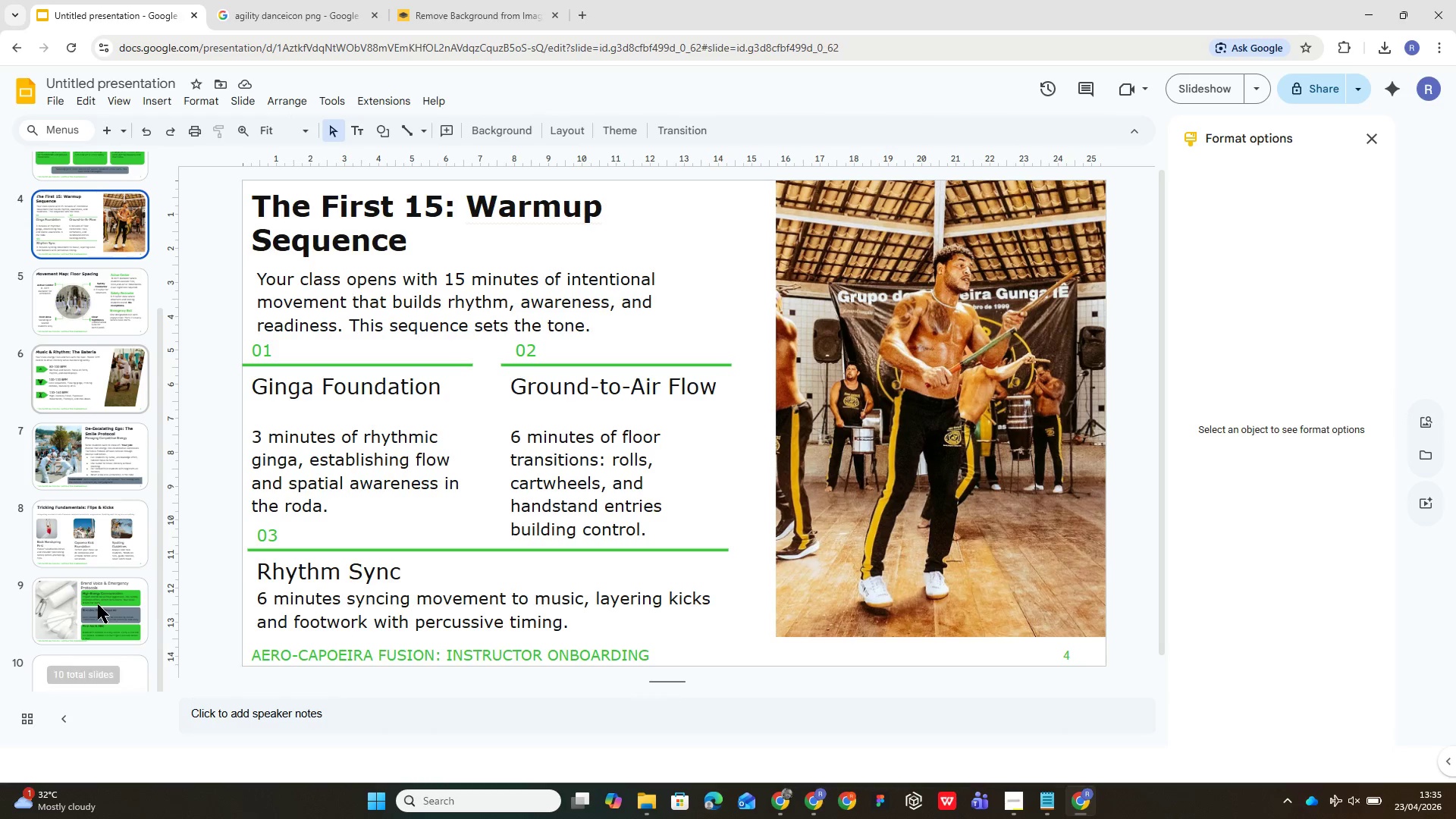 
mouse_move([83, 145])
 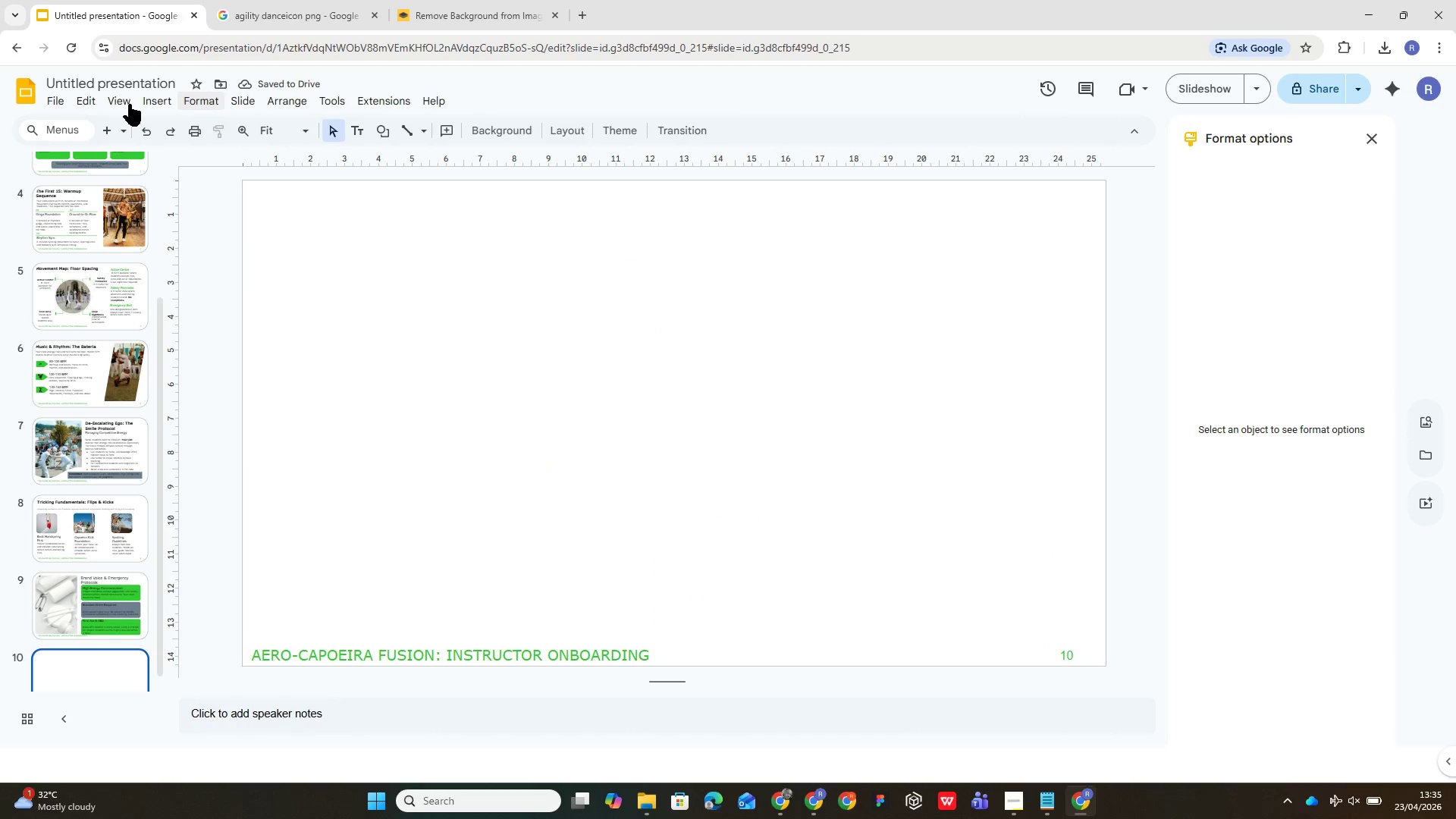 
left_click([150, 105])
 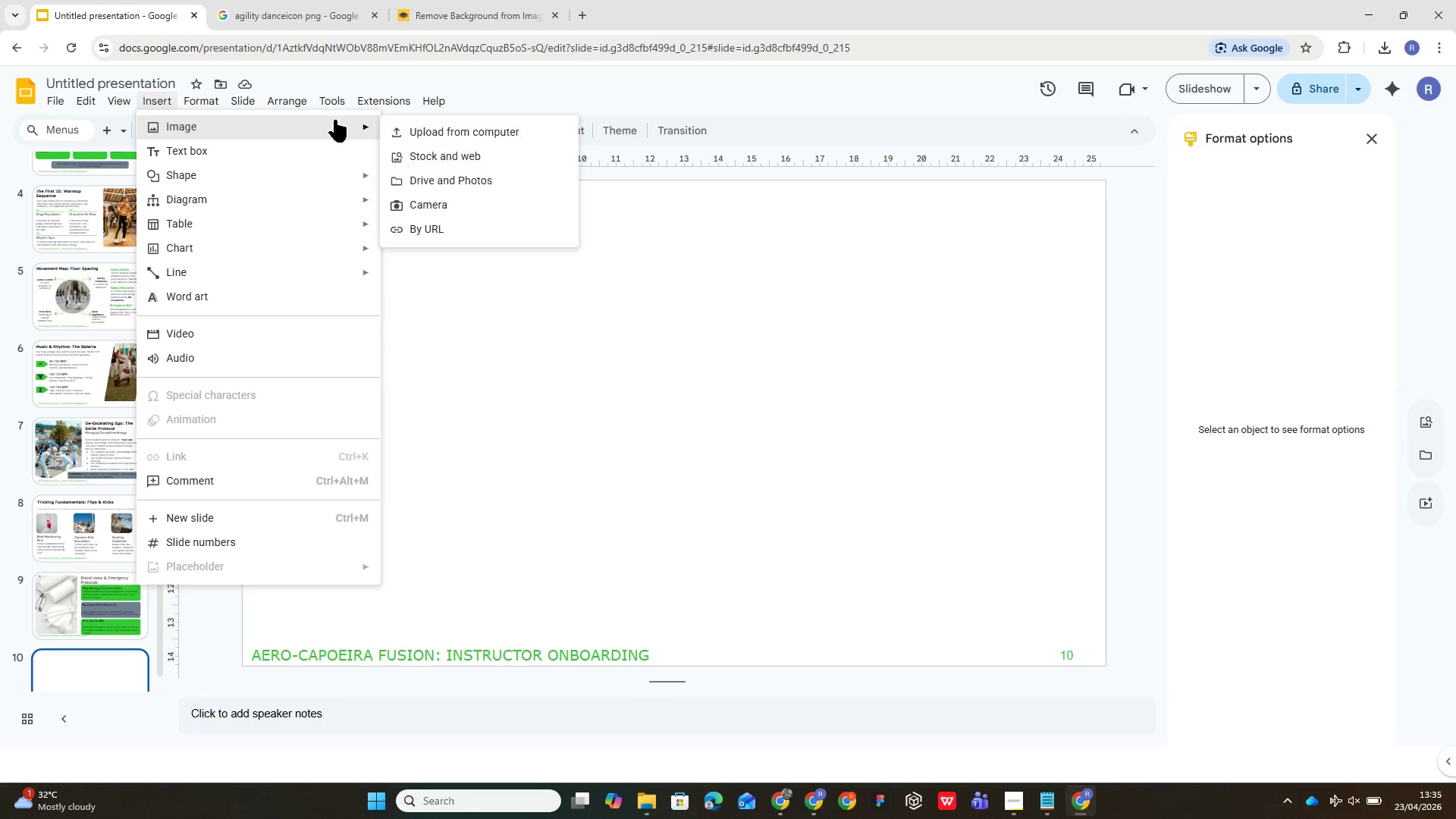 
wait(8.08)
 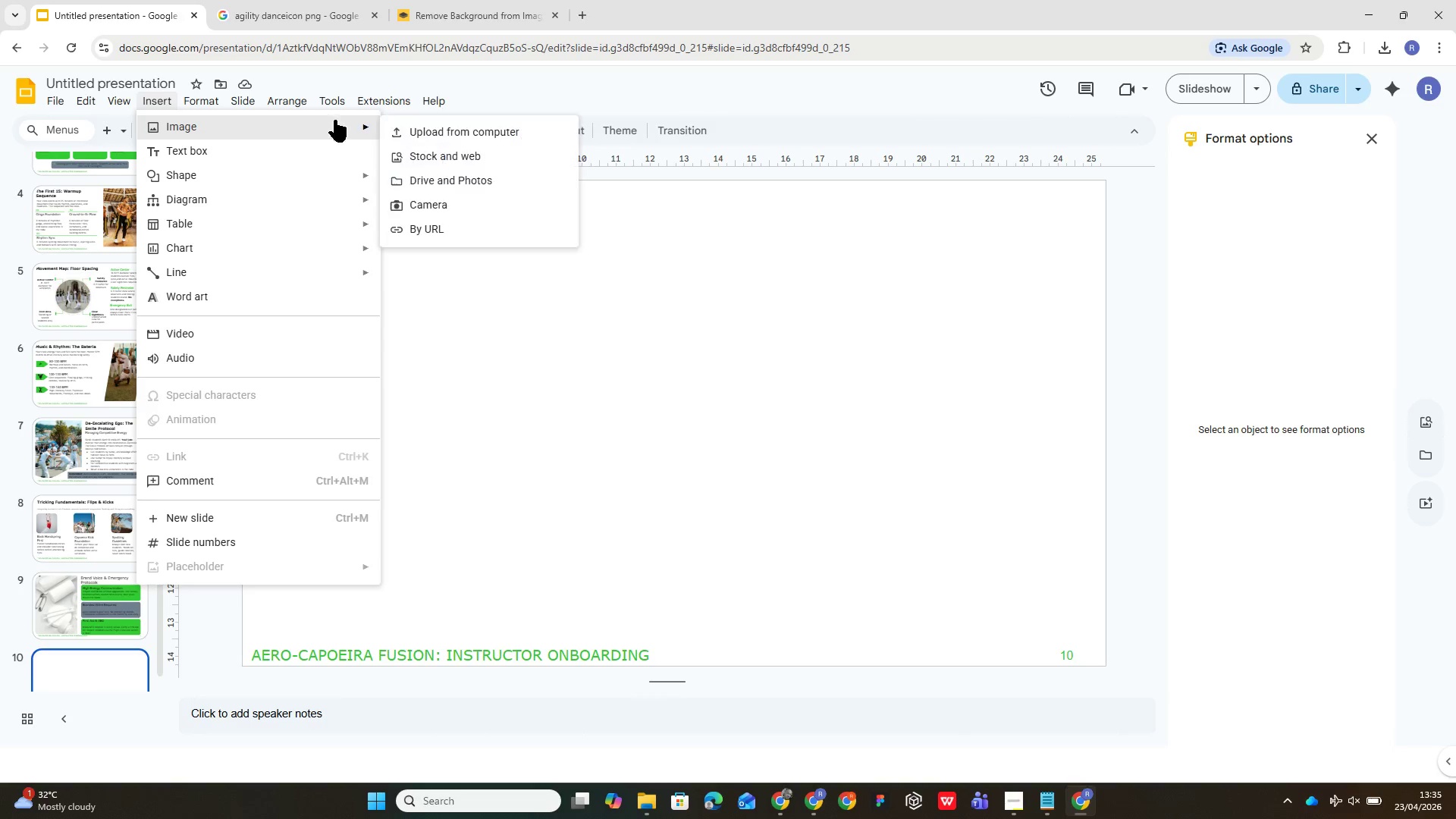 
left_click([427, 138])
 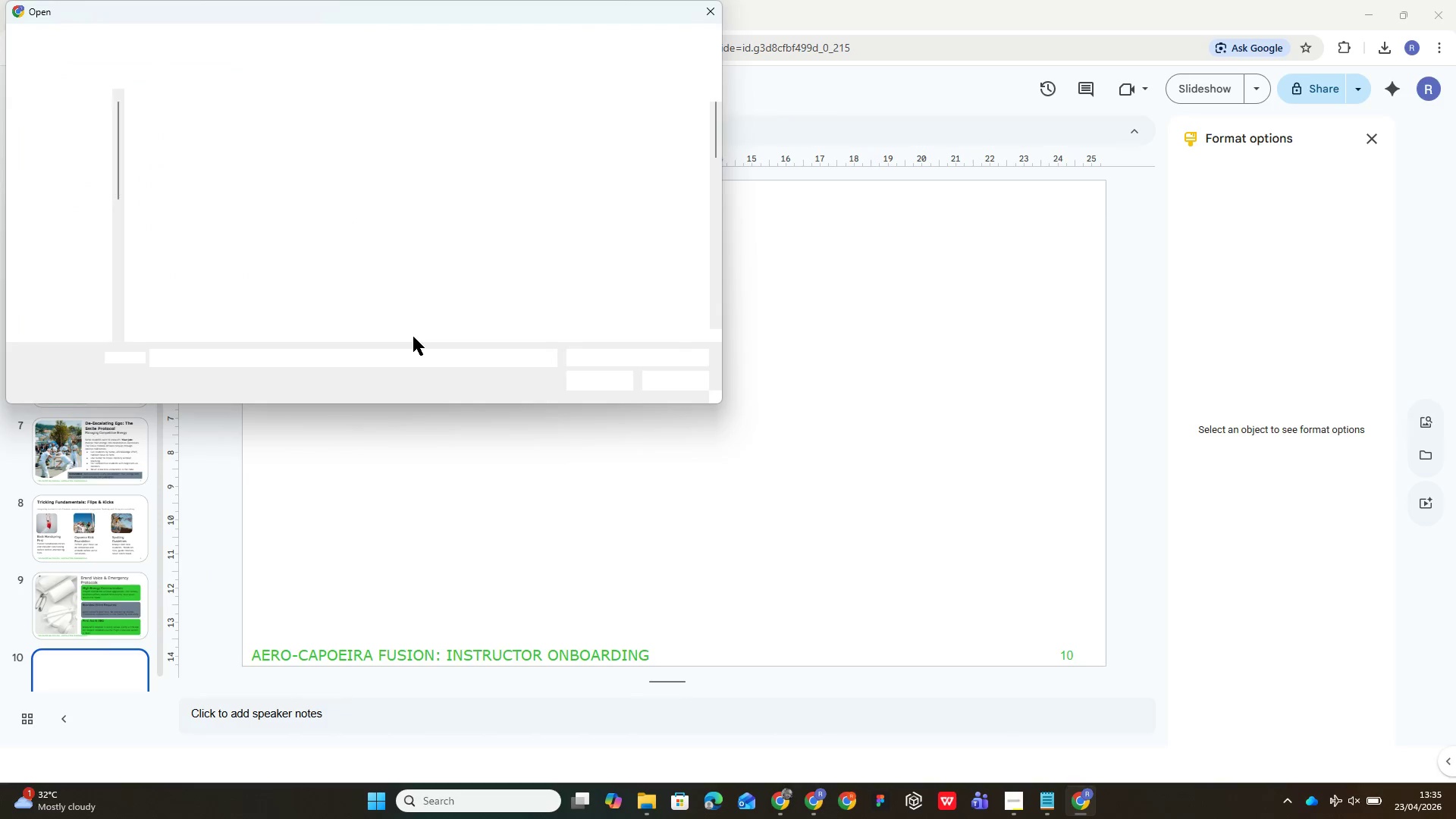 
scroll: coordinate [318, 184], scroll_direction: down, amount: 86.0
 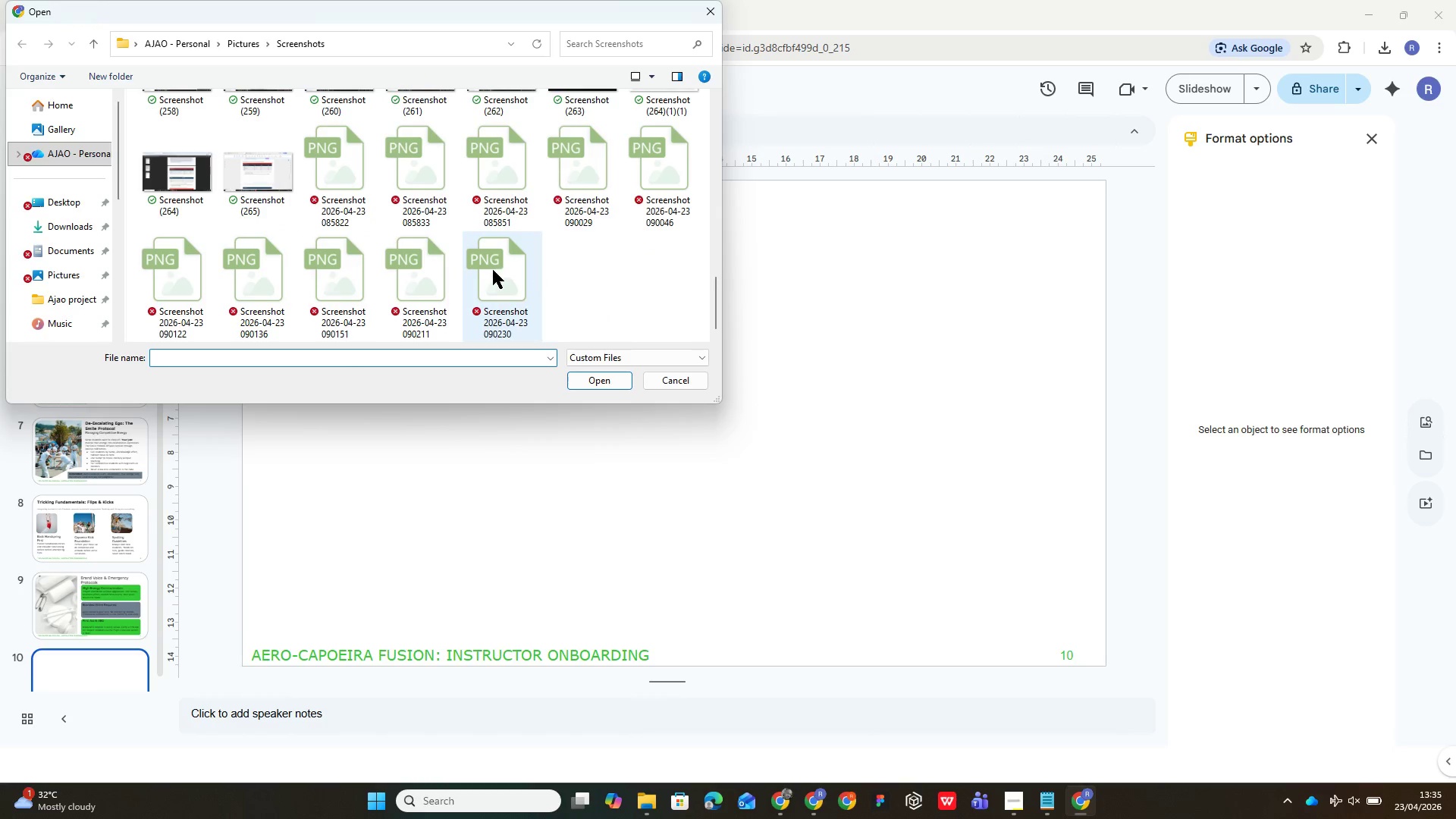 
double_click([493, 270])
 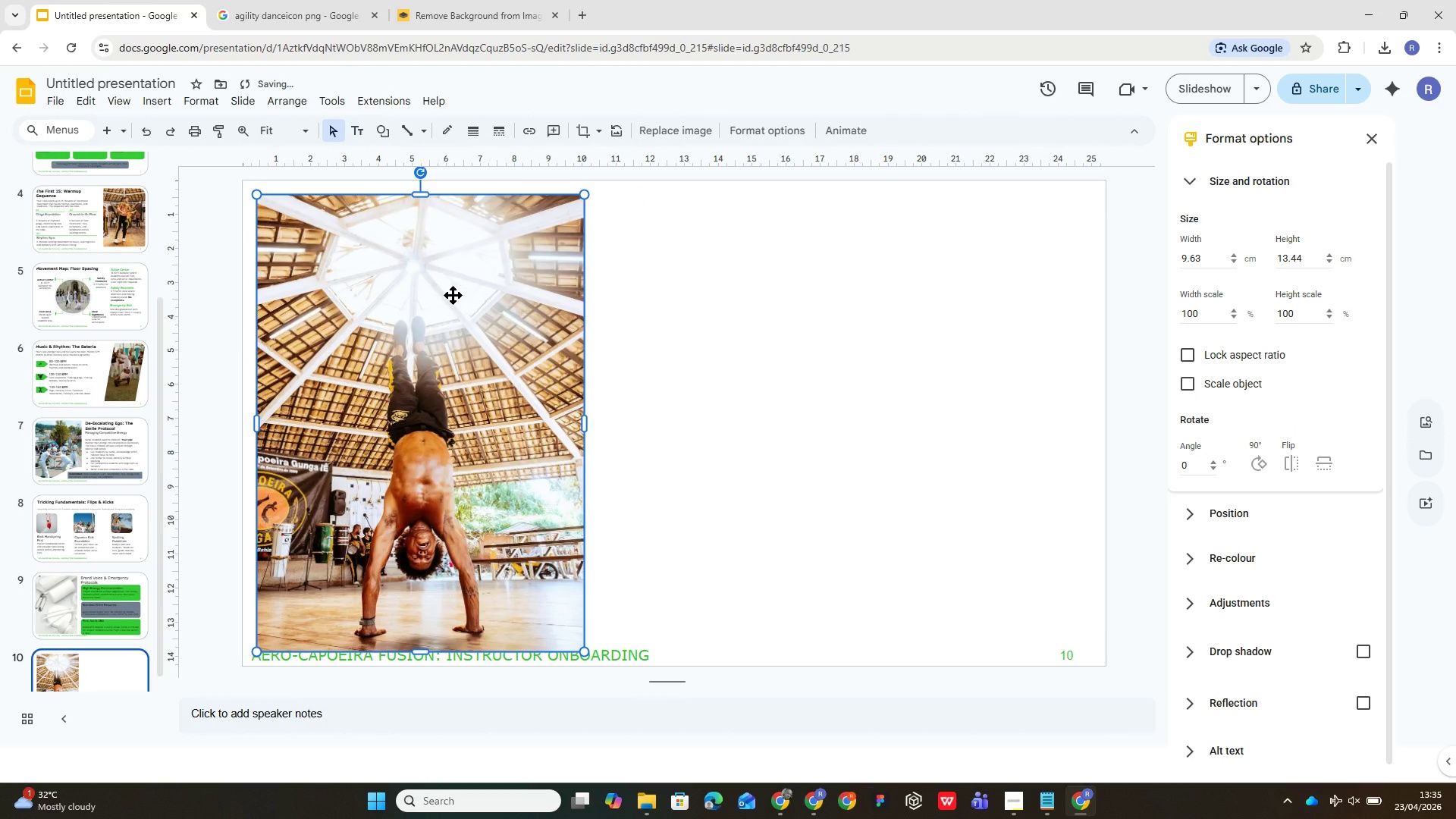 
left_click_drag(start_coordinate=[453, 295], to_coordinate=[972, 281])
 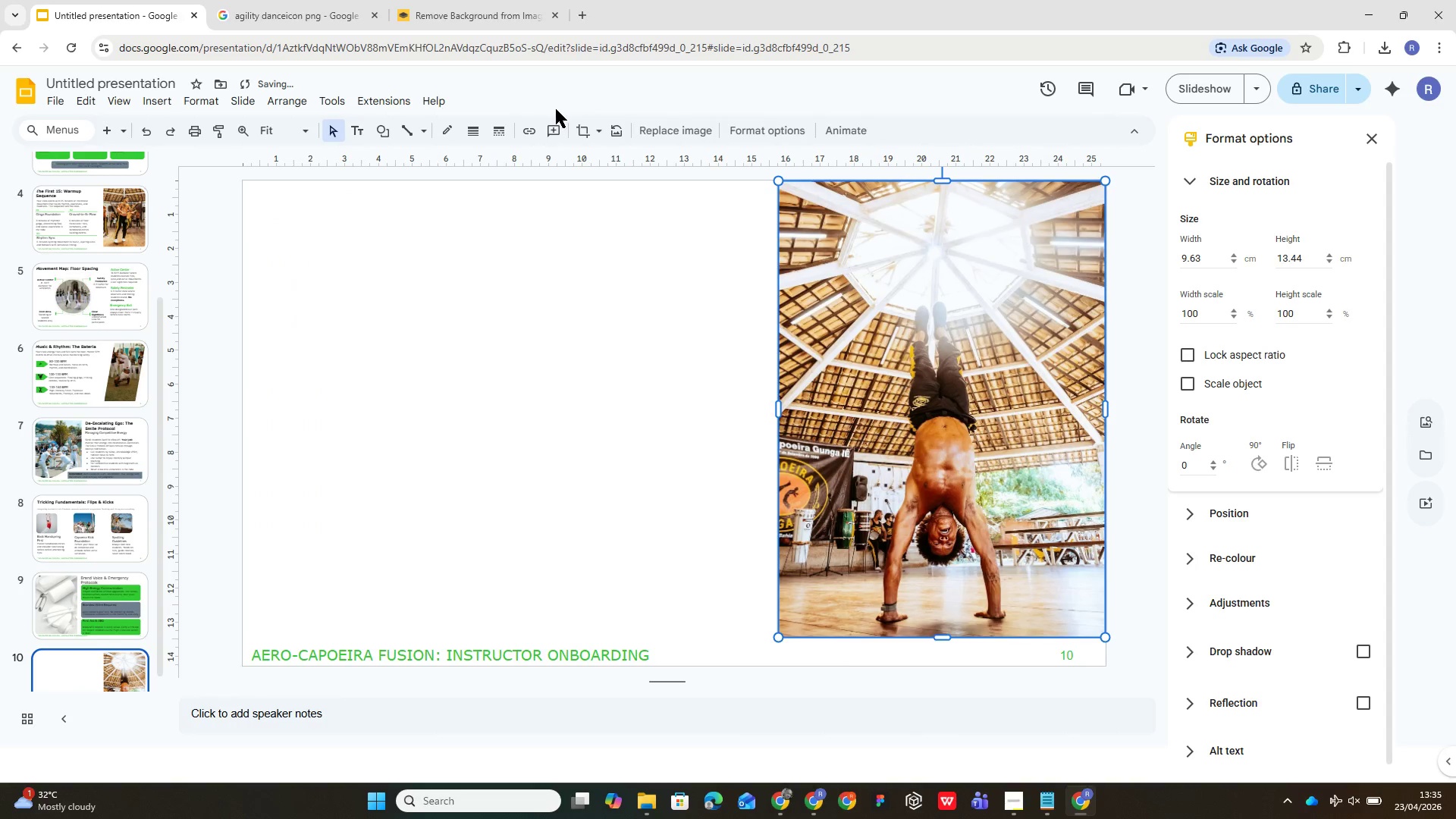 
left_click([597, 135])
 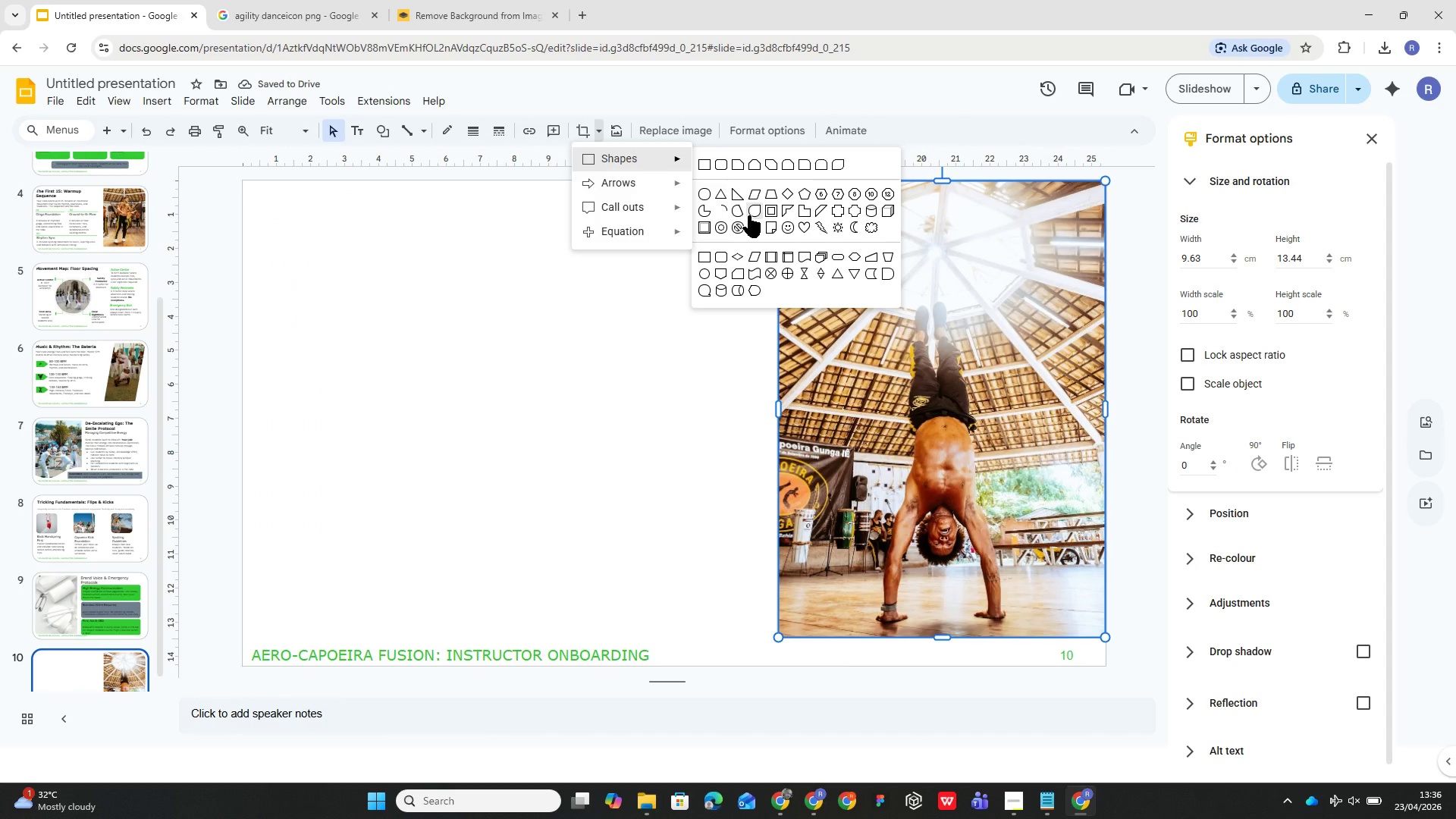 
left_click([769, 217])
 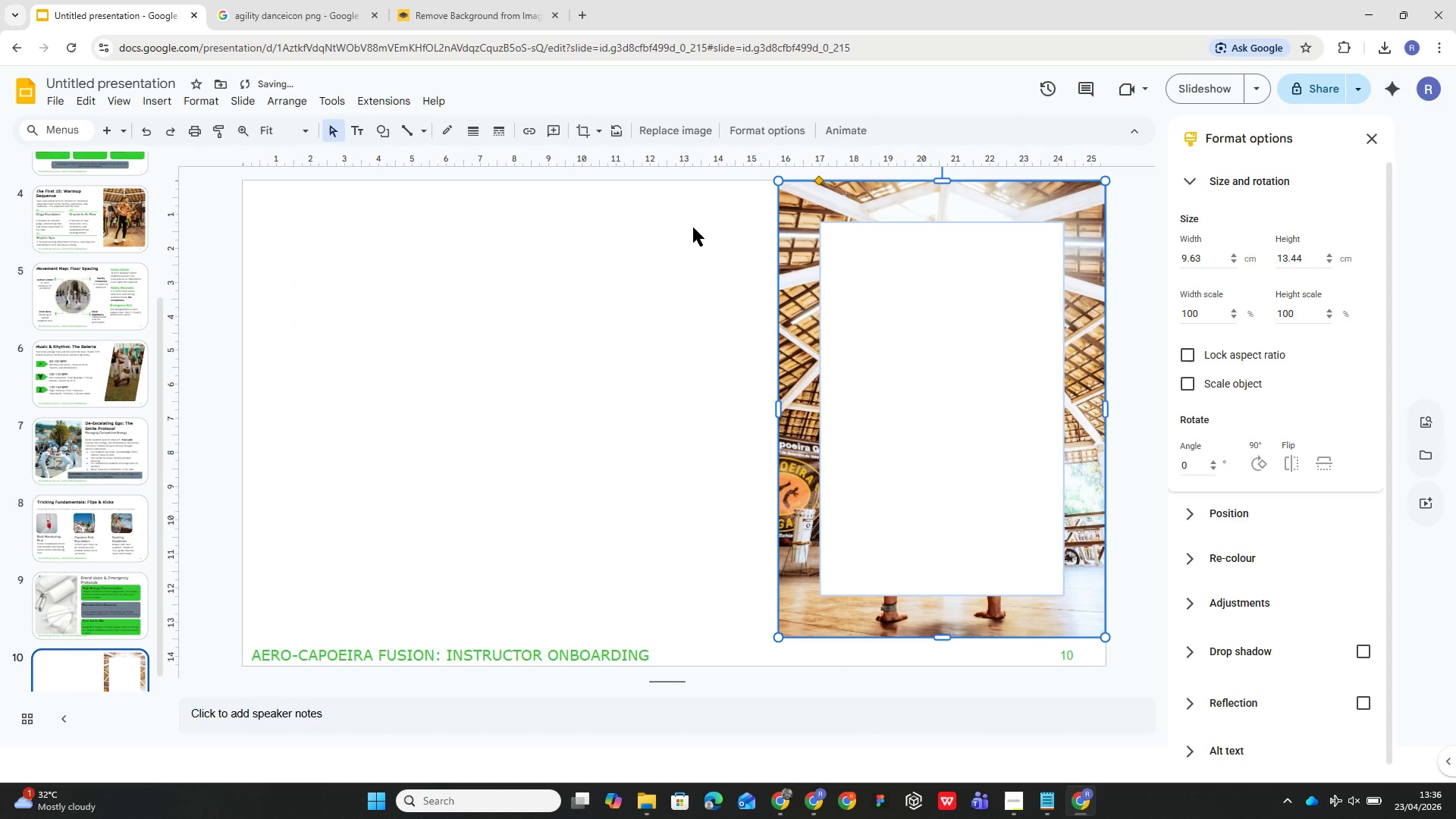 
key(Control+Z)
 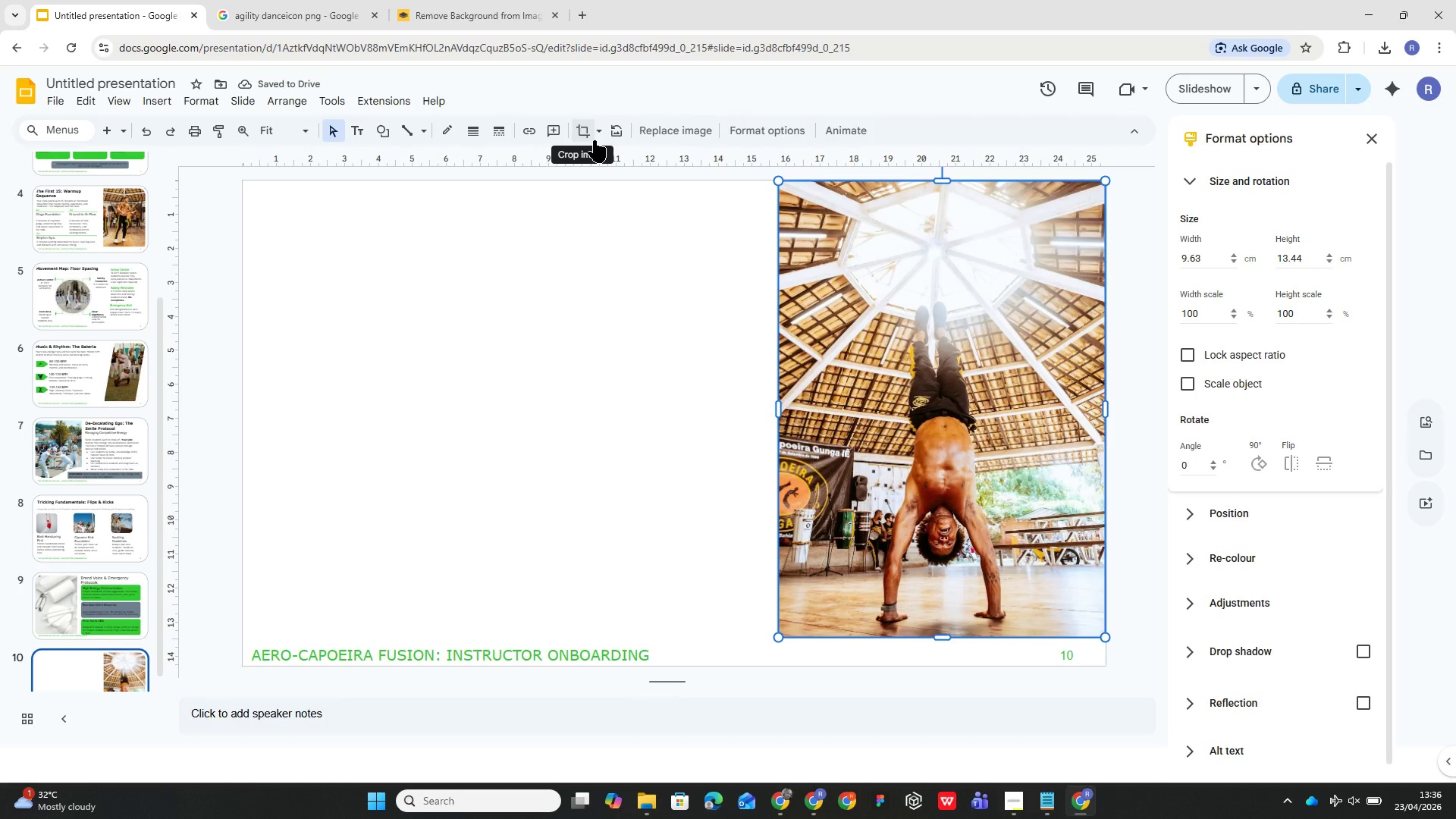 
left_click([602, 131])
 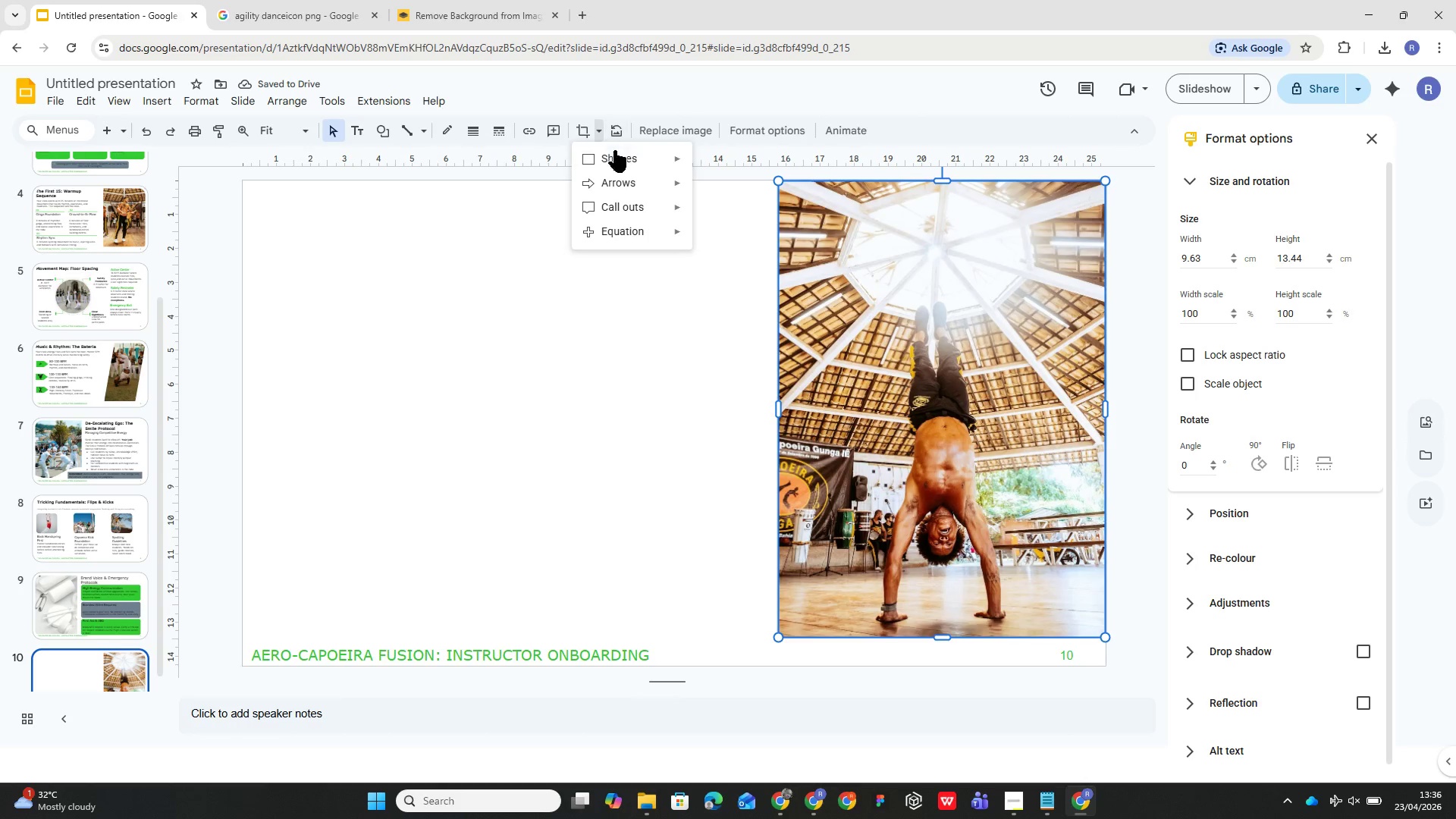 
mouse_move([639, 174])
 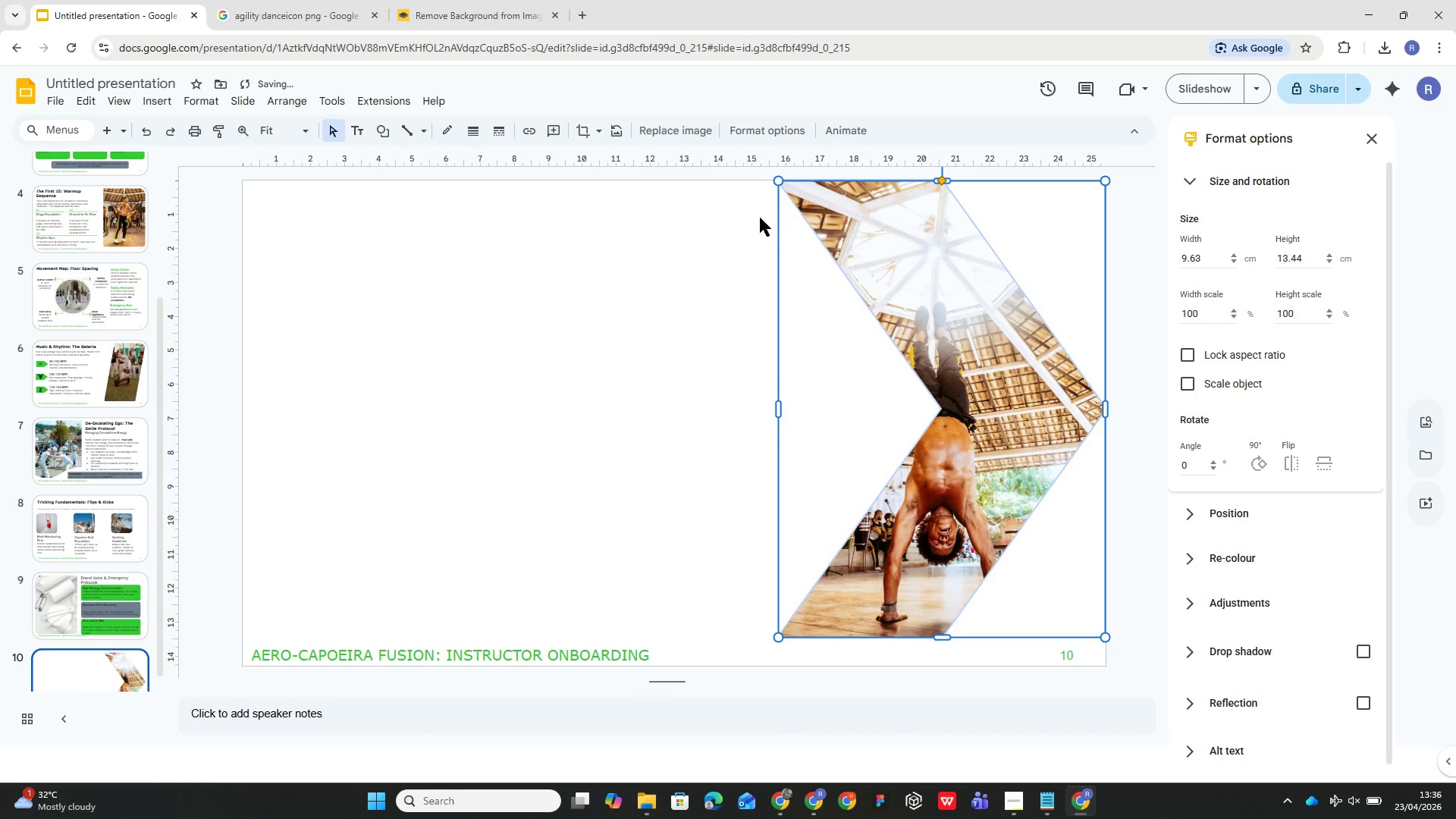 
wait(5.36)
 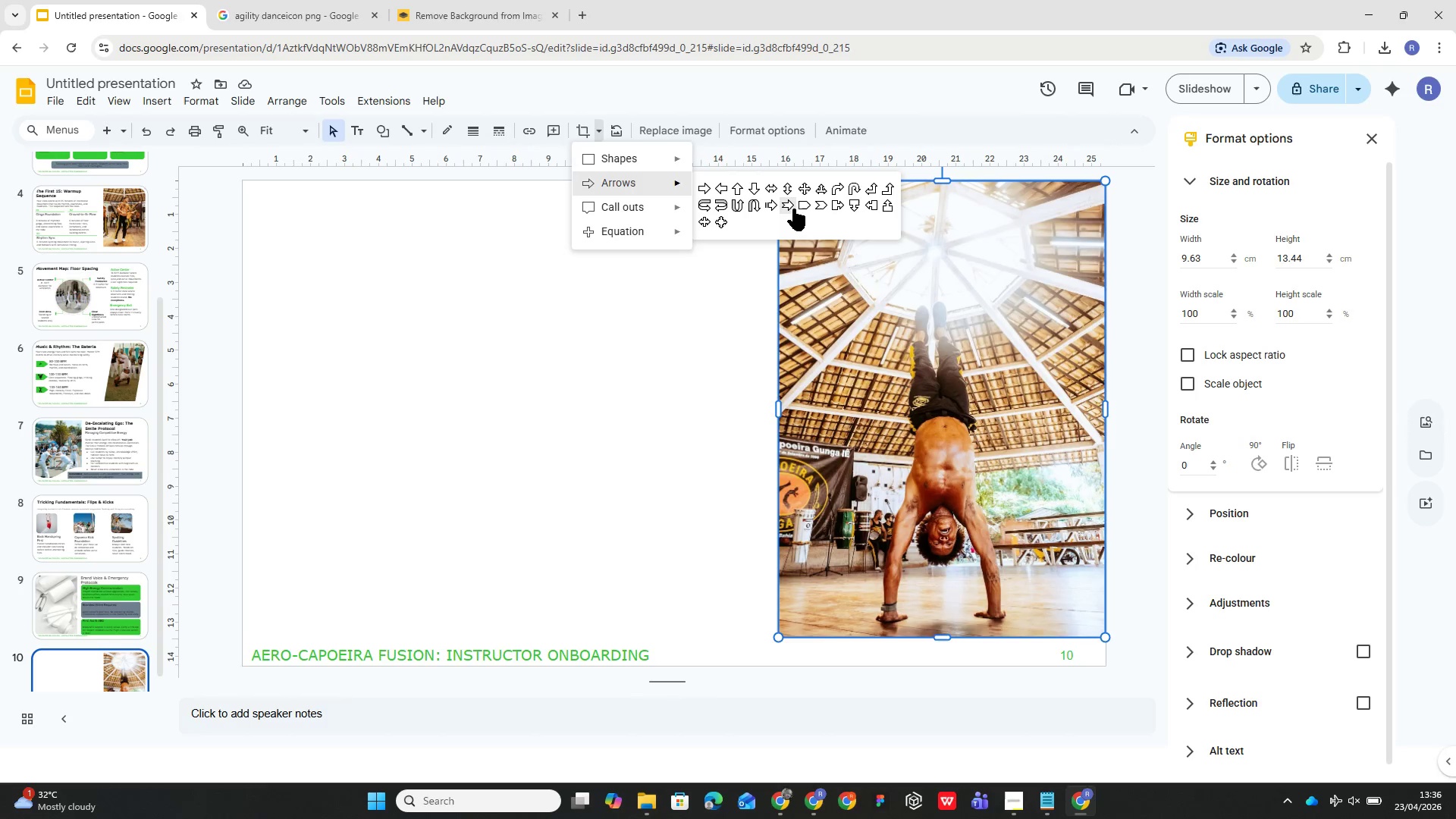 
key(Control+Z)
 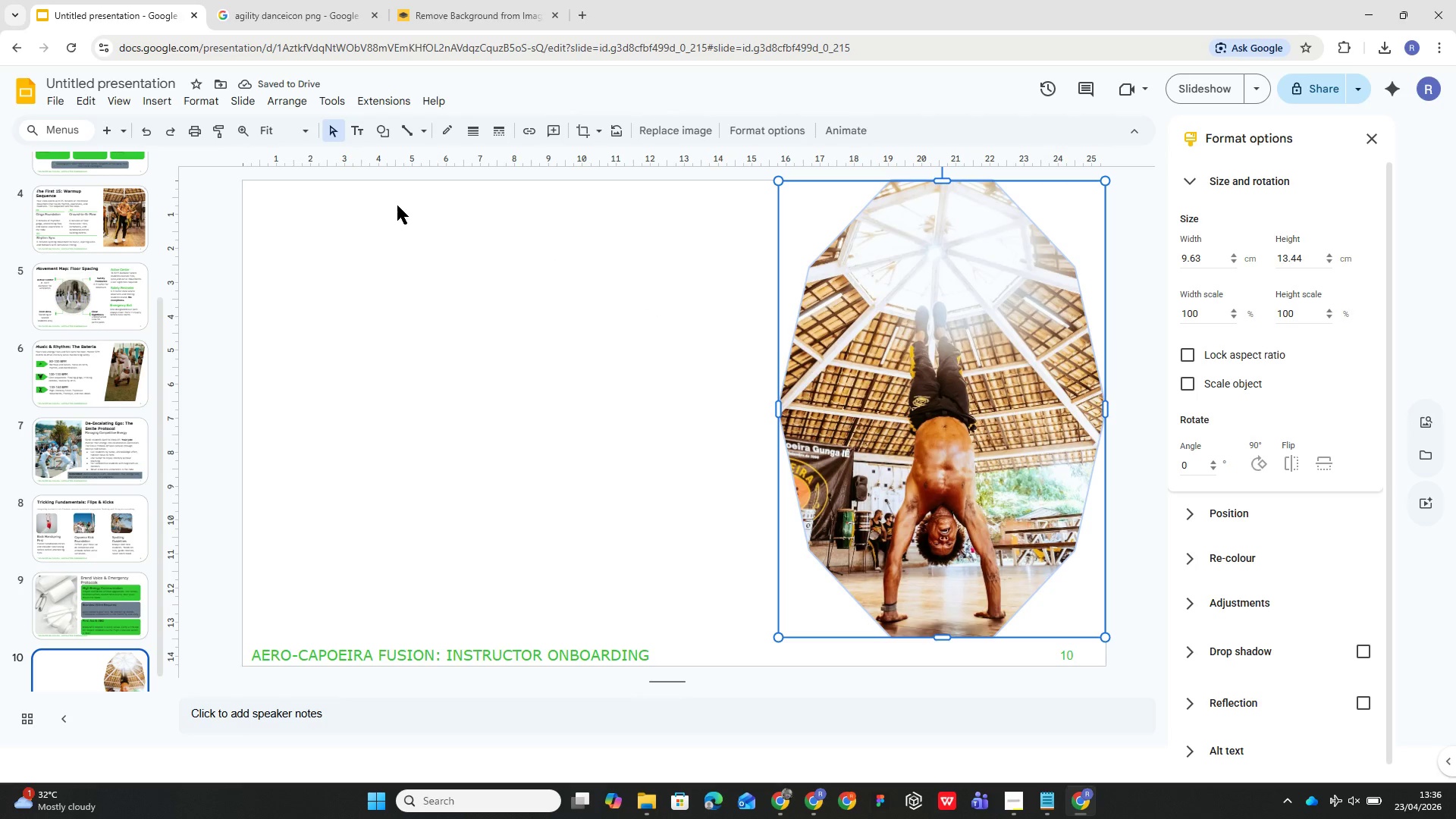 
wait(13.24)
 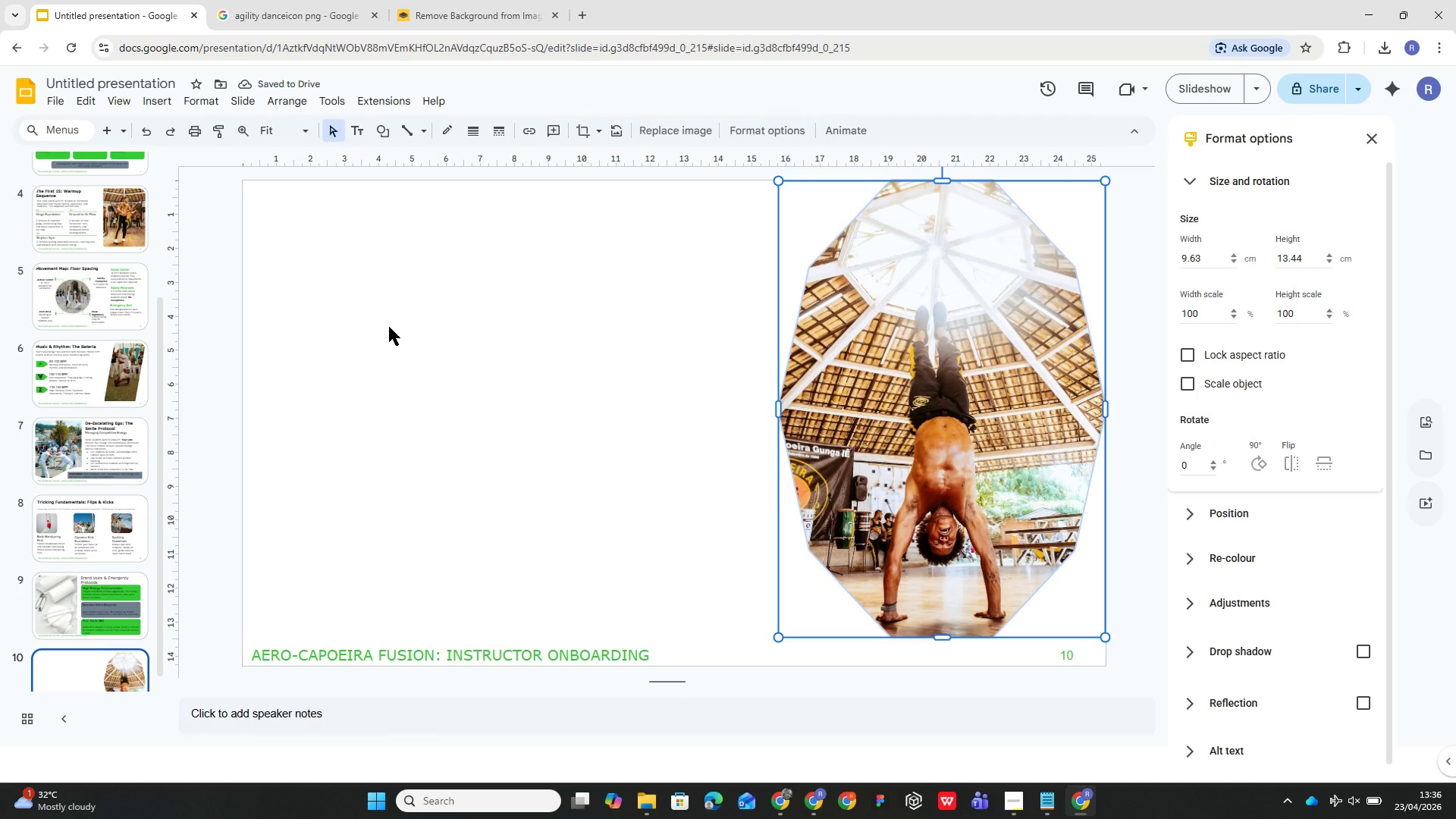 
key(Control+Z)
 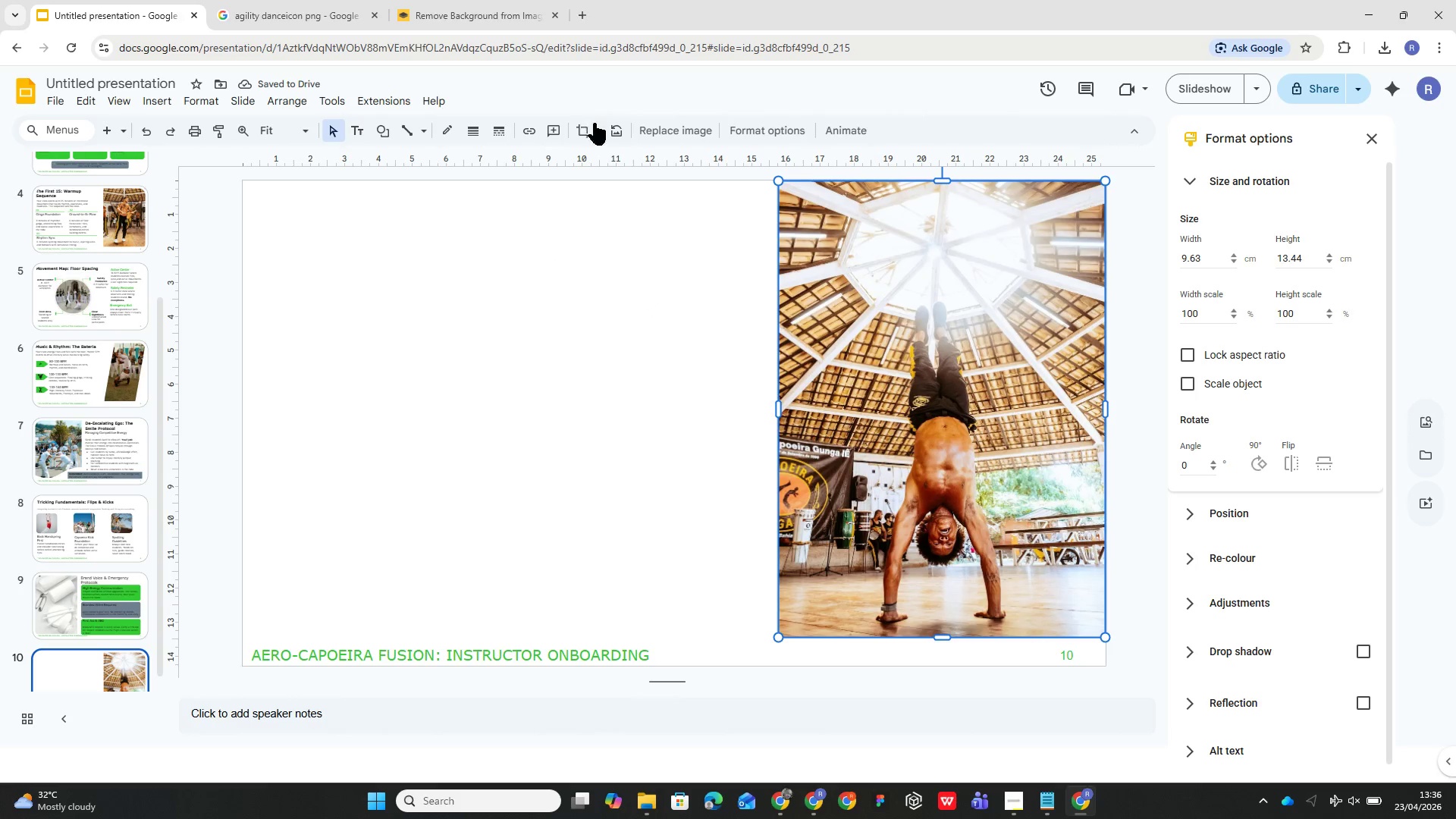 
left_click([603, 136])
 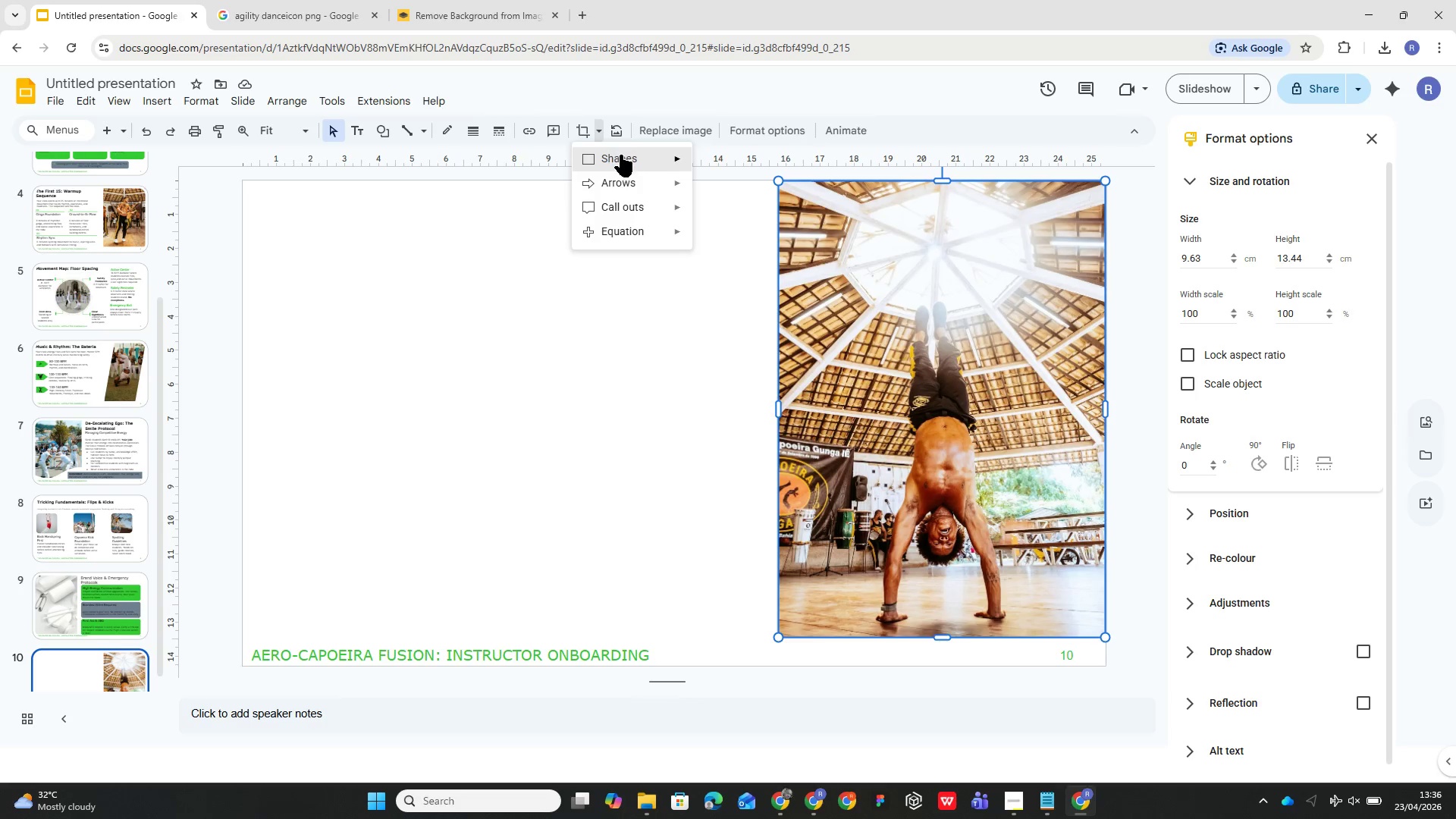 
left_click([621, 155])
 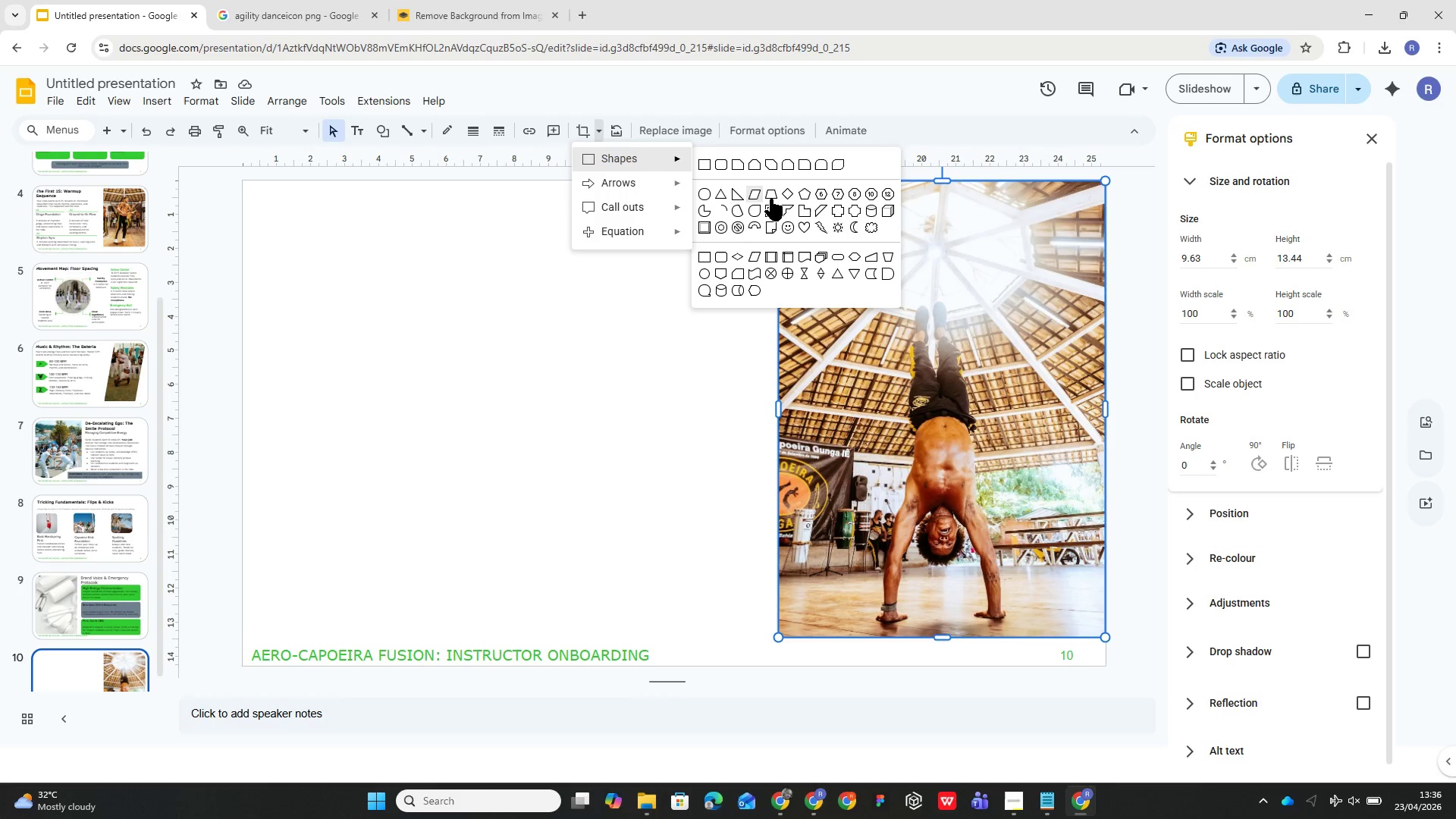 
left_click([771, 199])
 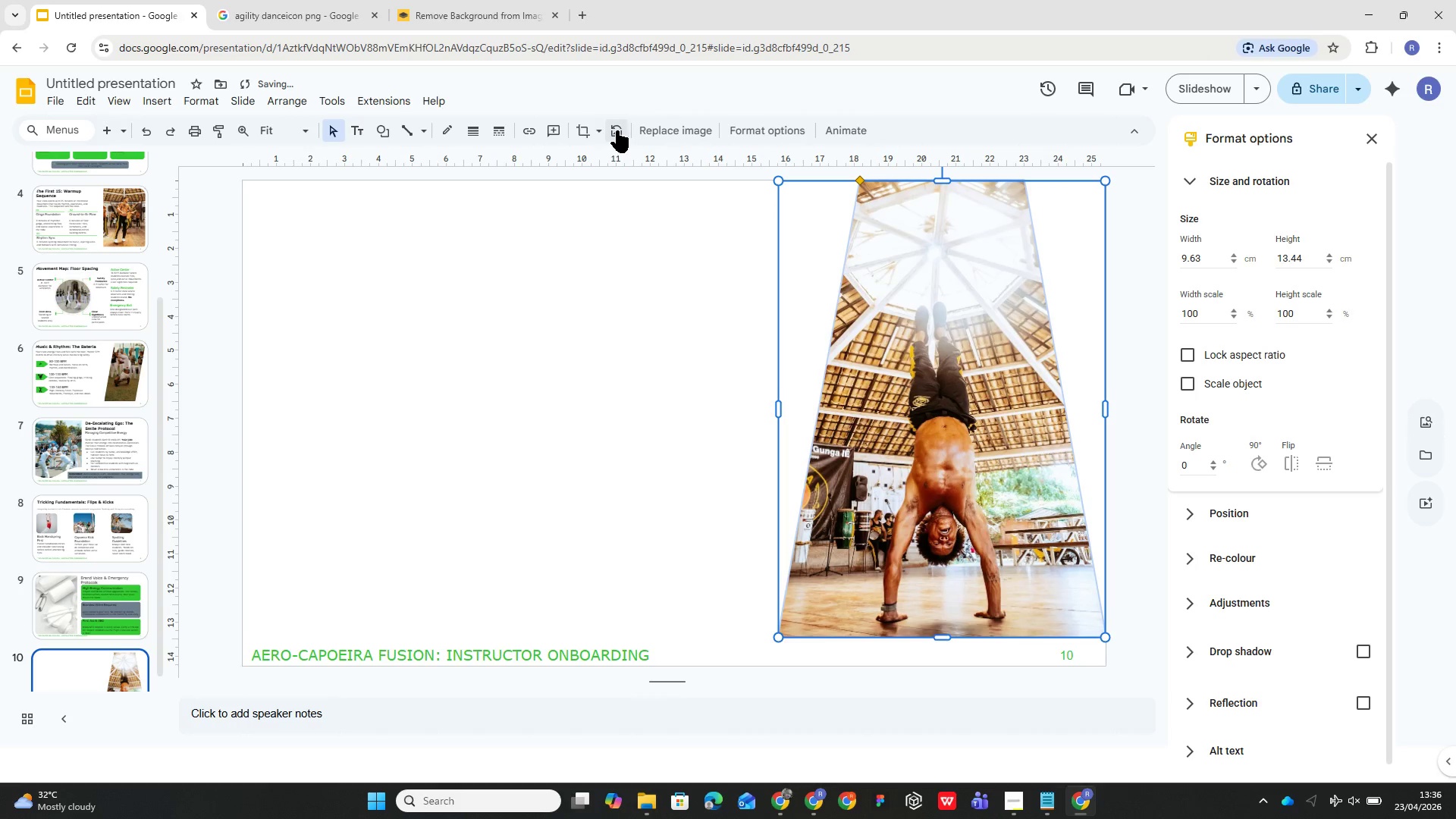 
left_click([600, 135])
 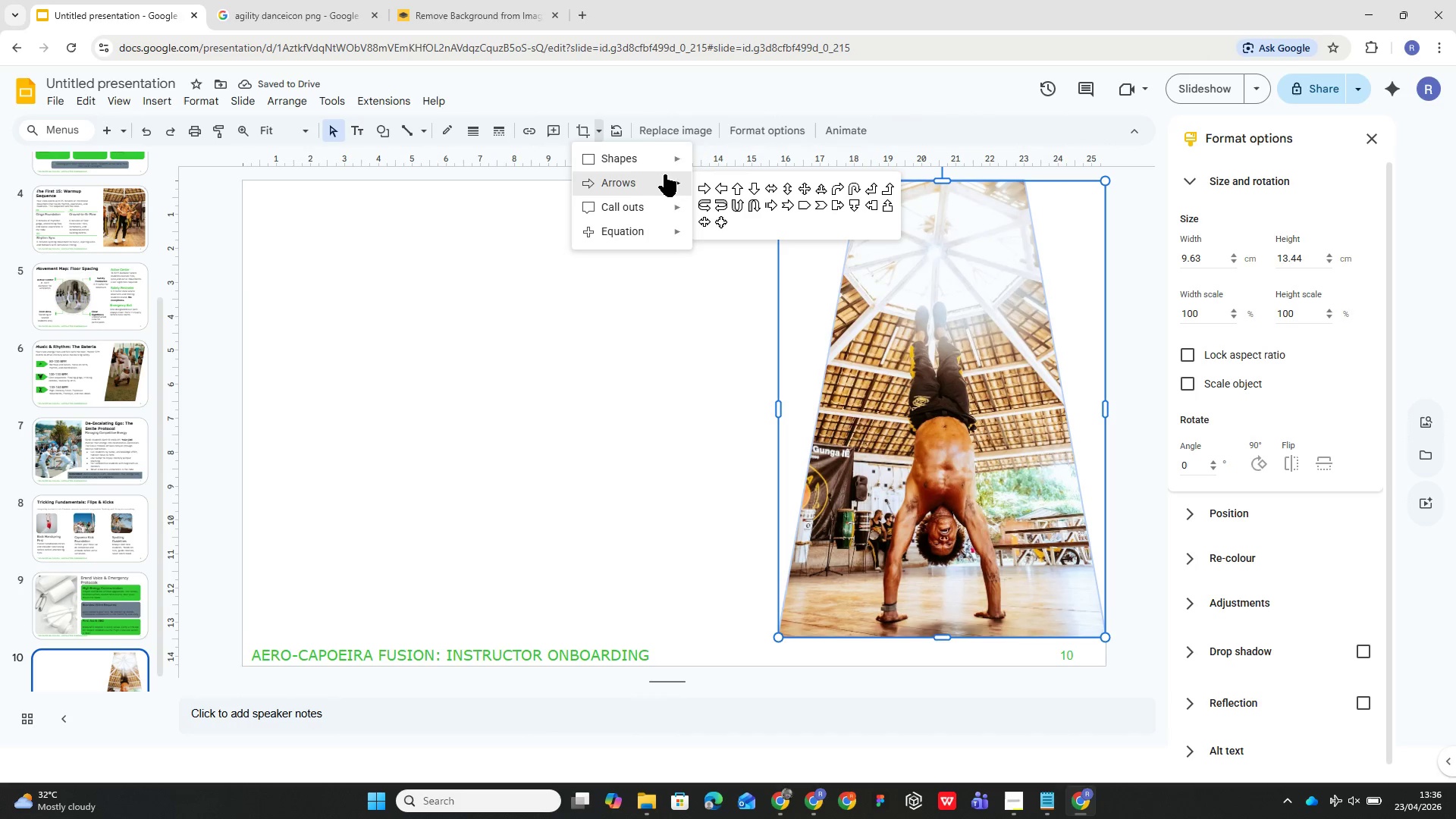 
mouse_move([690, 167])
 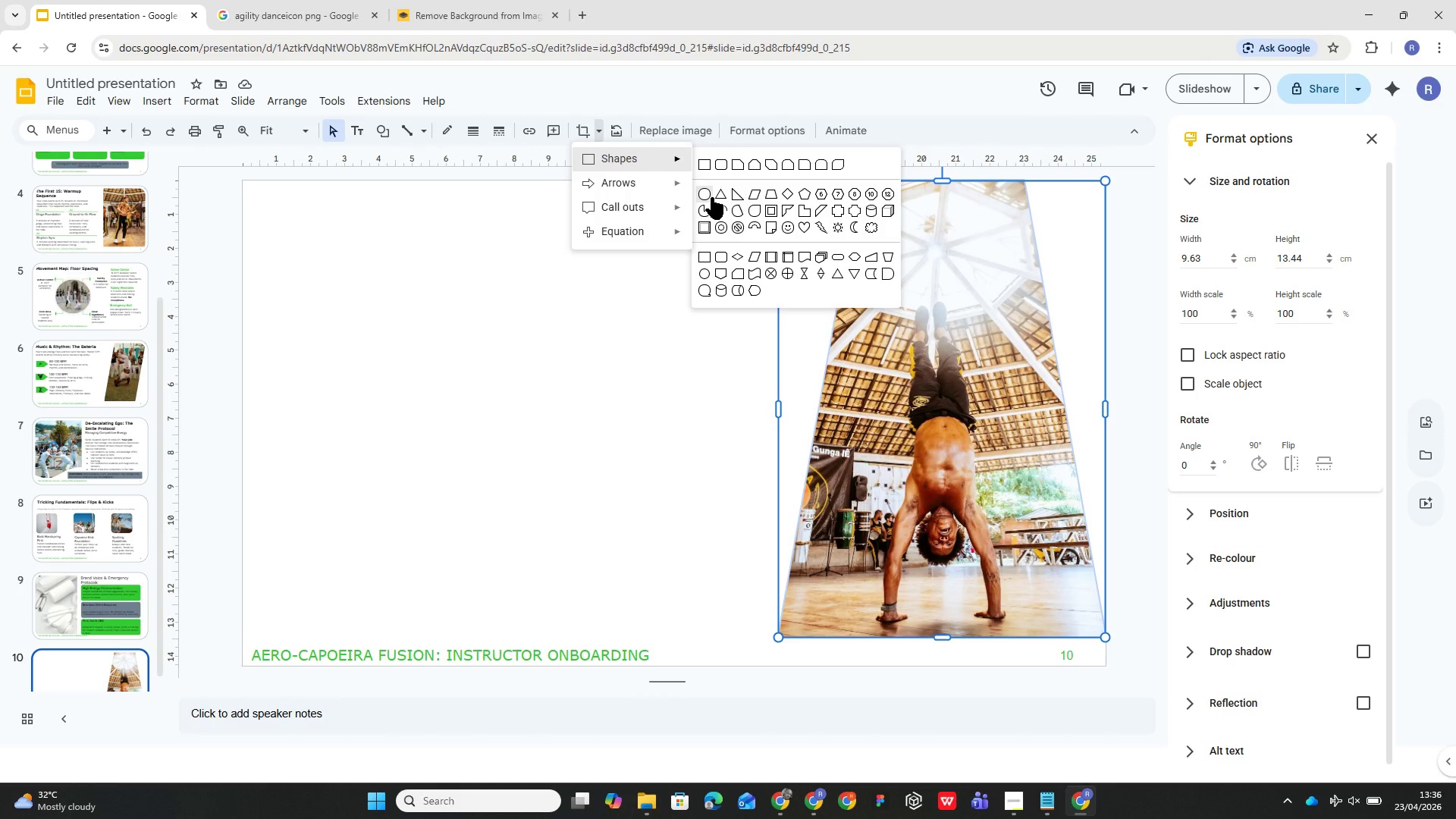 
left_click([708, 196])
 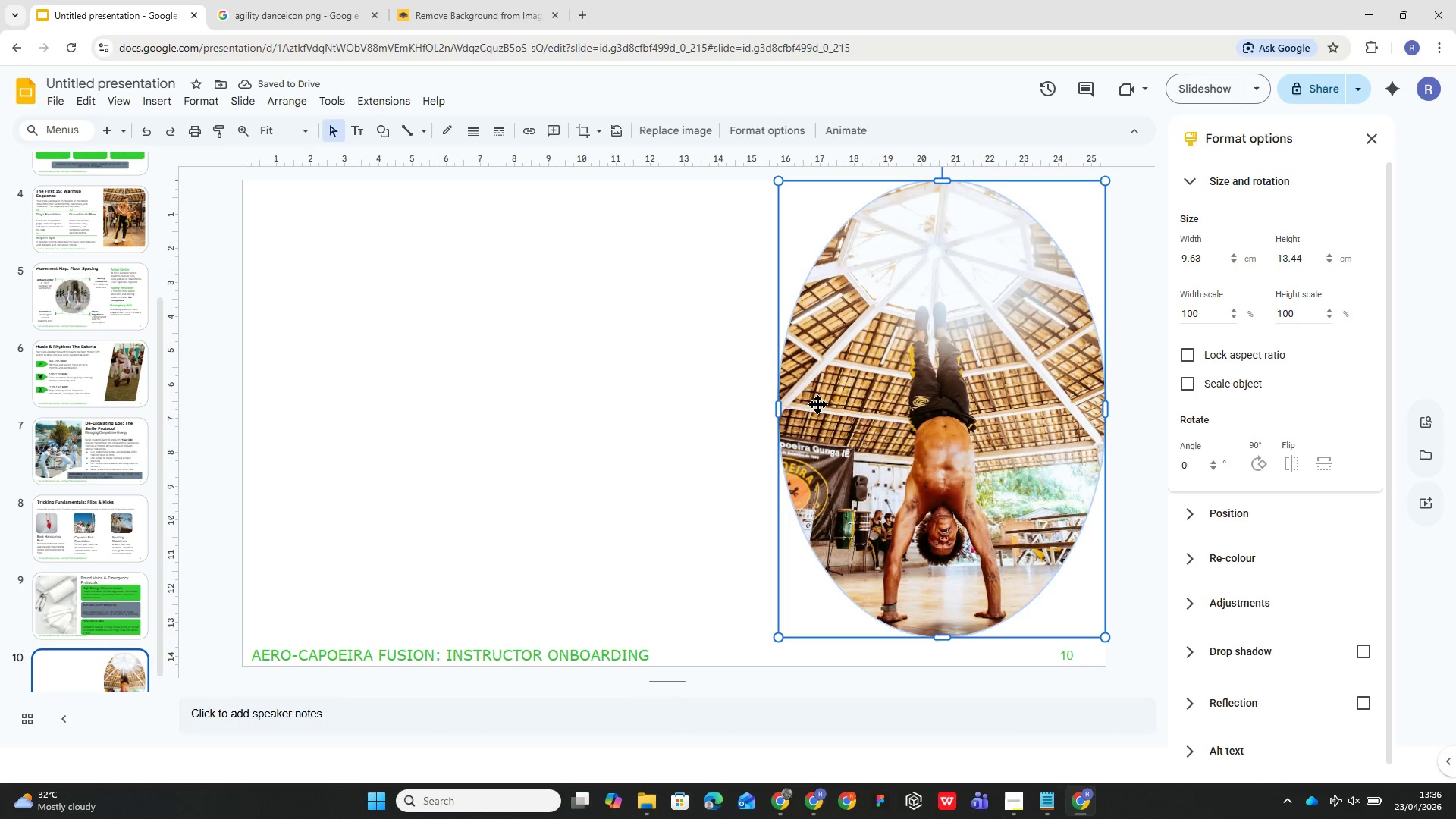 
wait(6.48)
 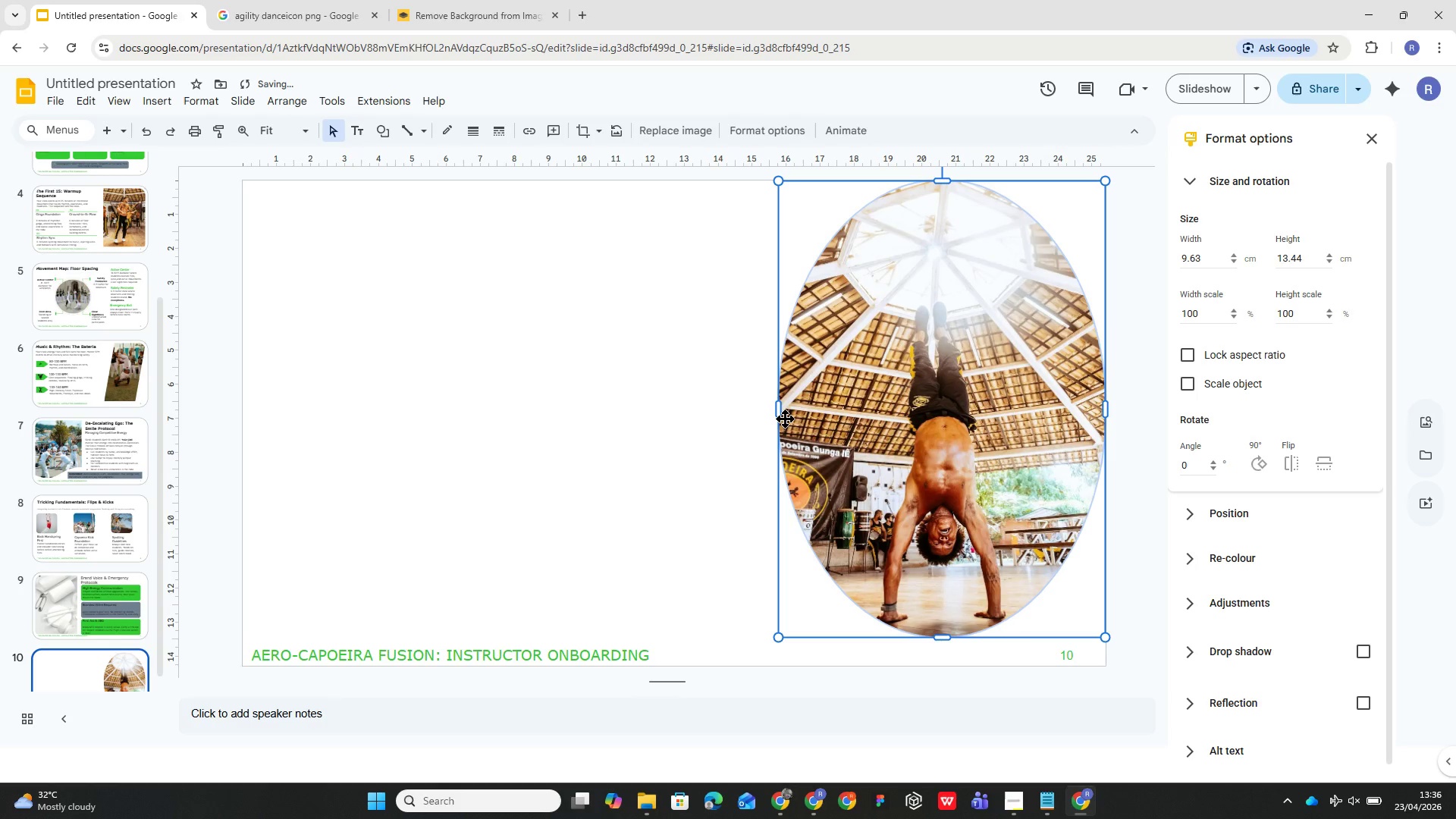 
hold_key(key=ShiftLeft, duration=5.16)
left_click_drag(start_coordinate=[779, 411], to_coordinate=[745, 385])
 